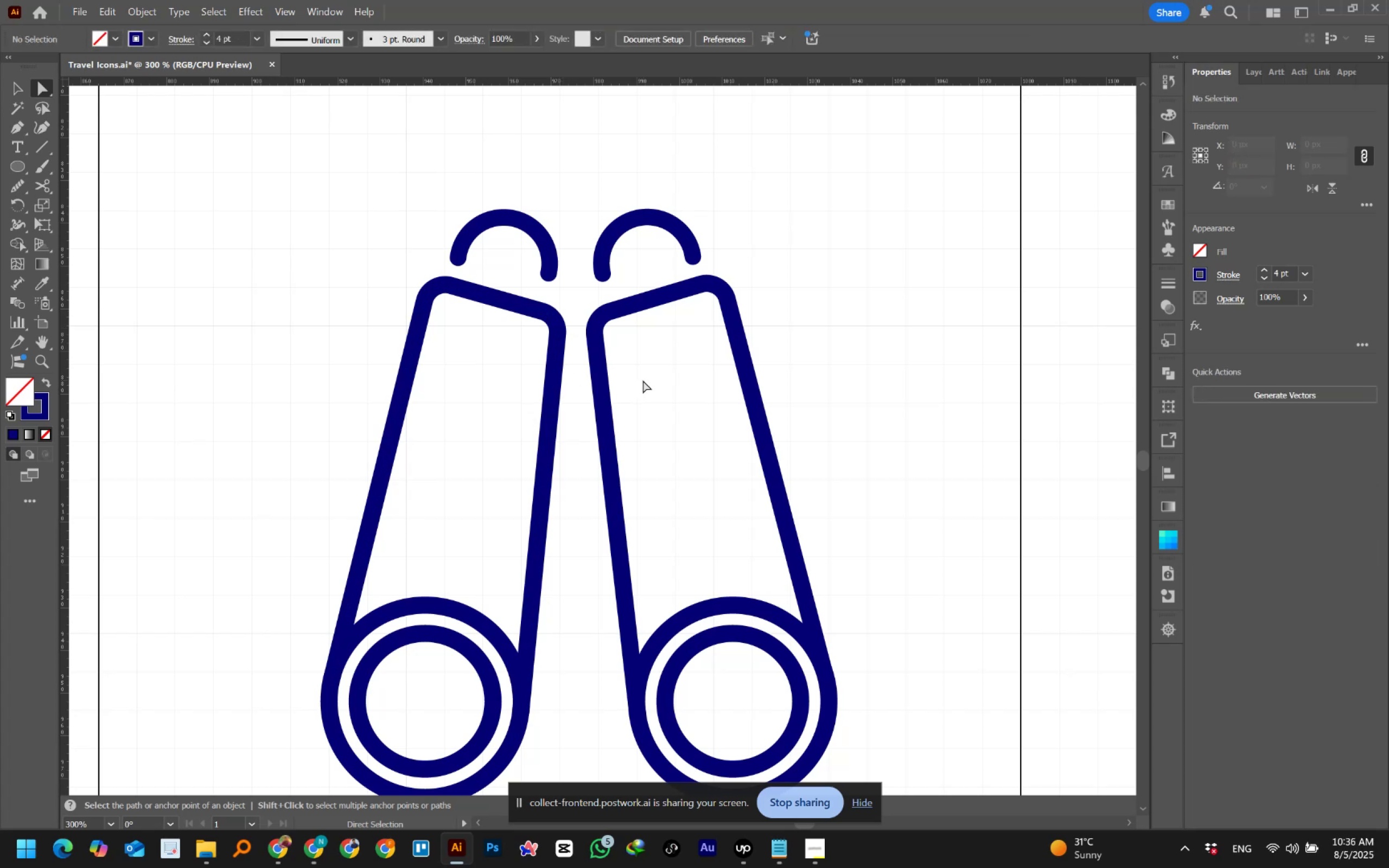 
key(Control+Y)
 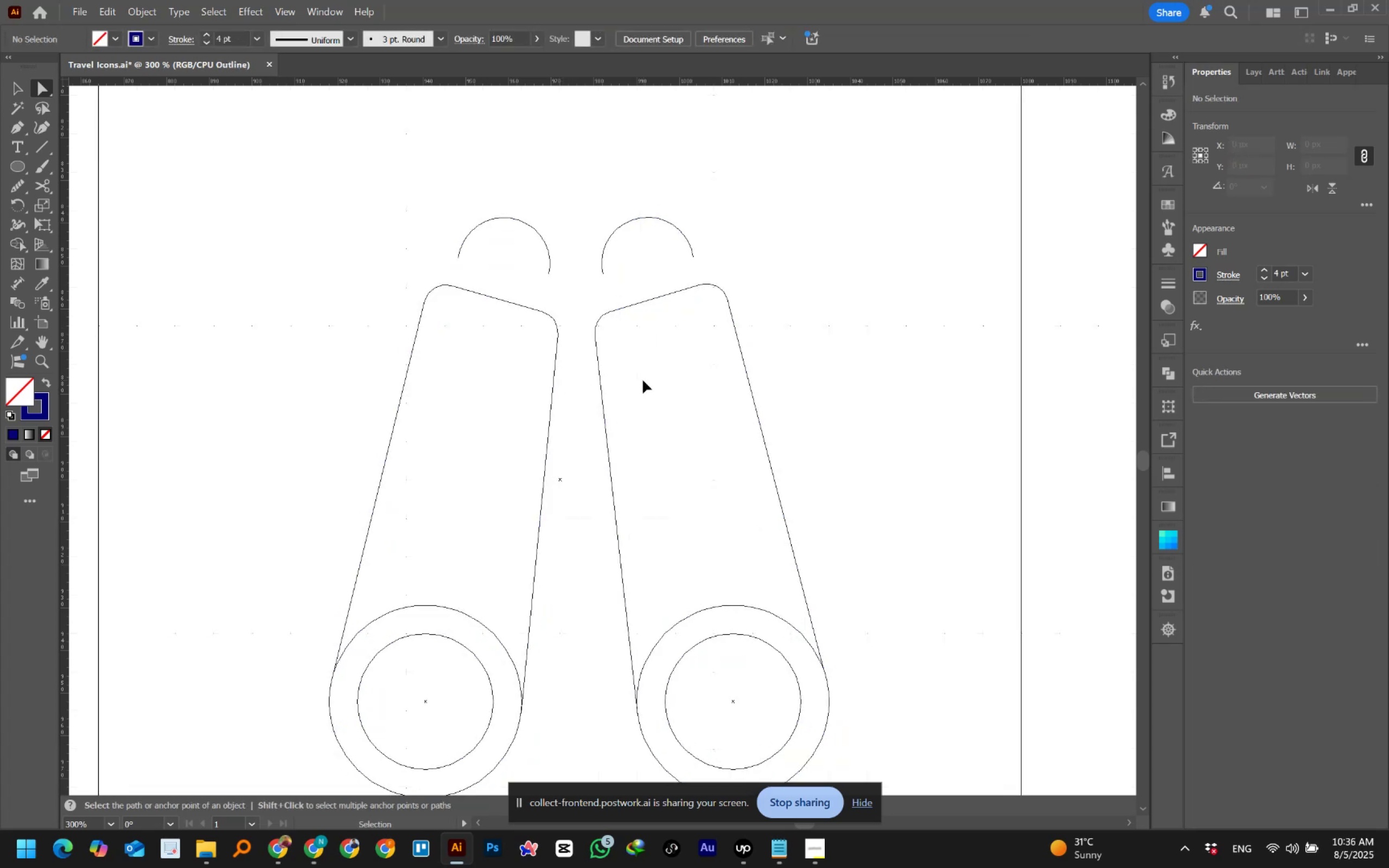 
key(Control+Y)
 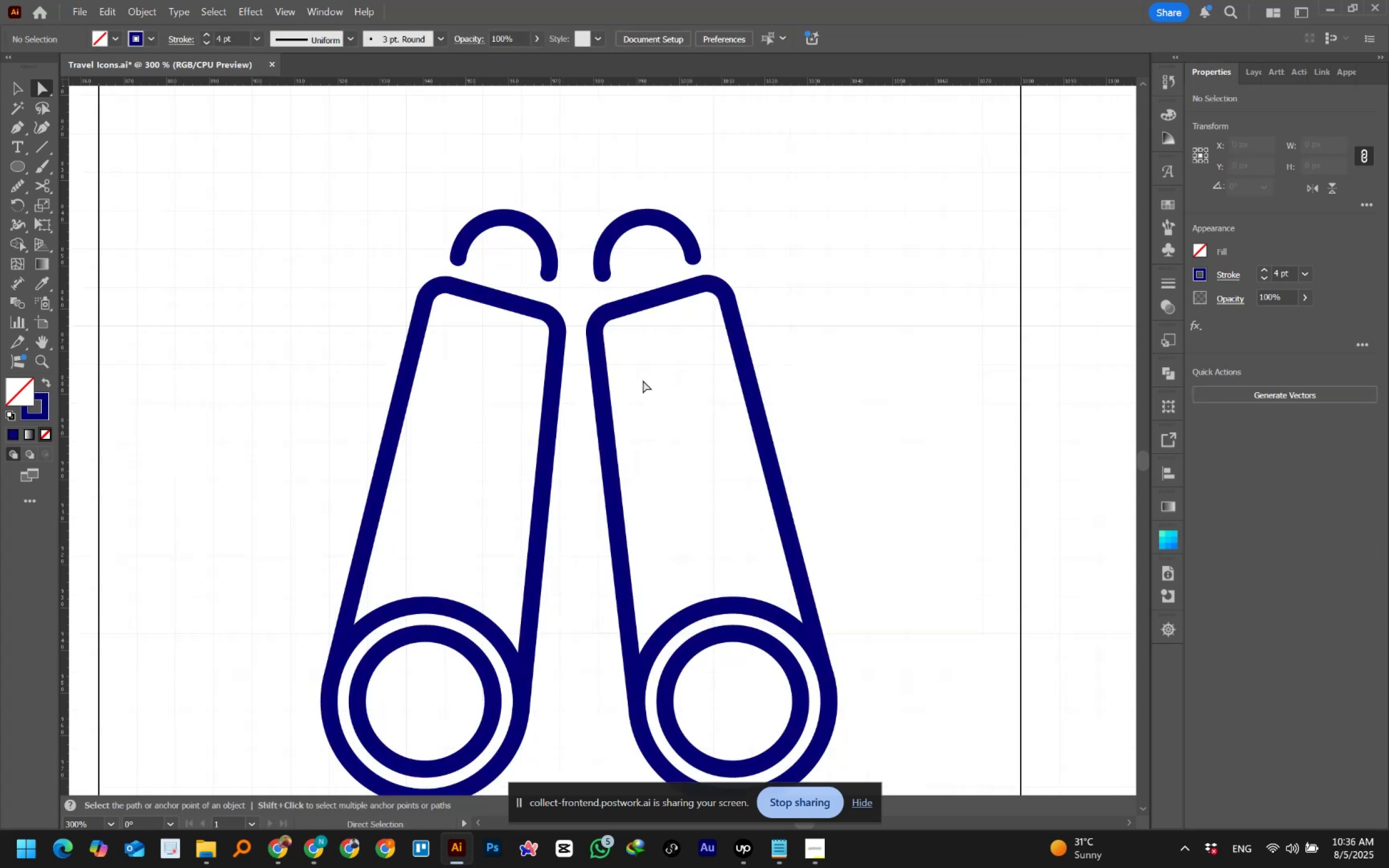 
hold_key(key=AltLeft, duration=0.53)
scroll: coordinate [643, 380], scroll_direction: down, amount: 2.0
 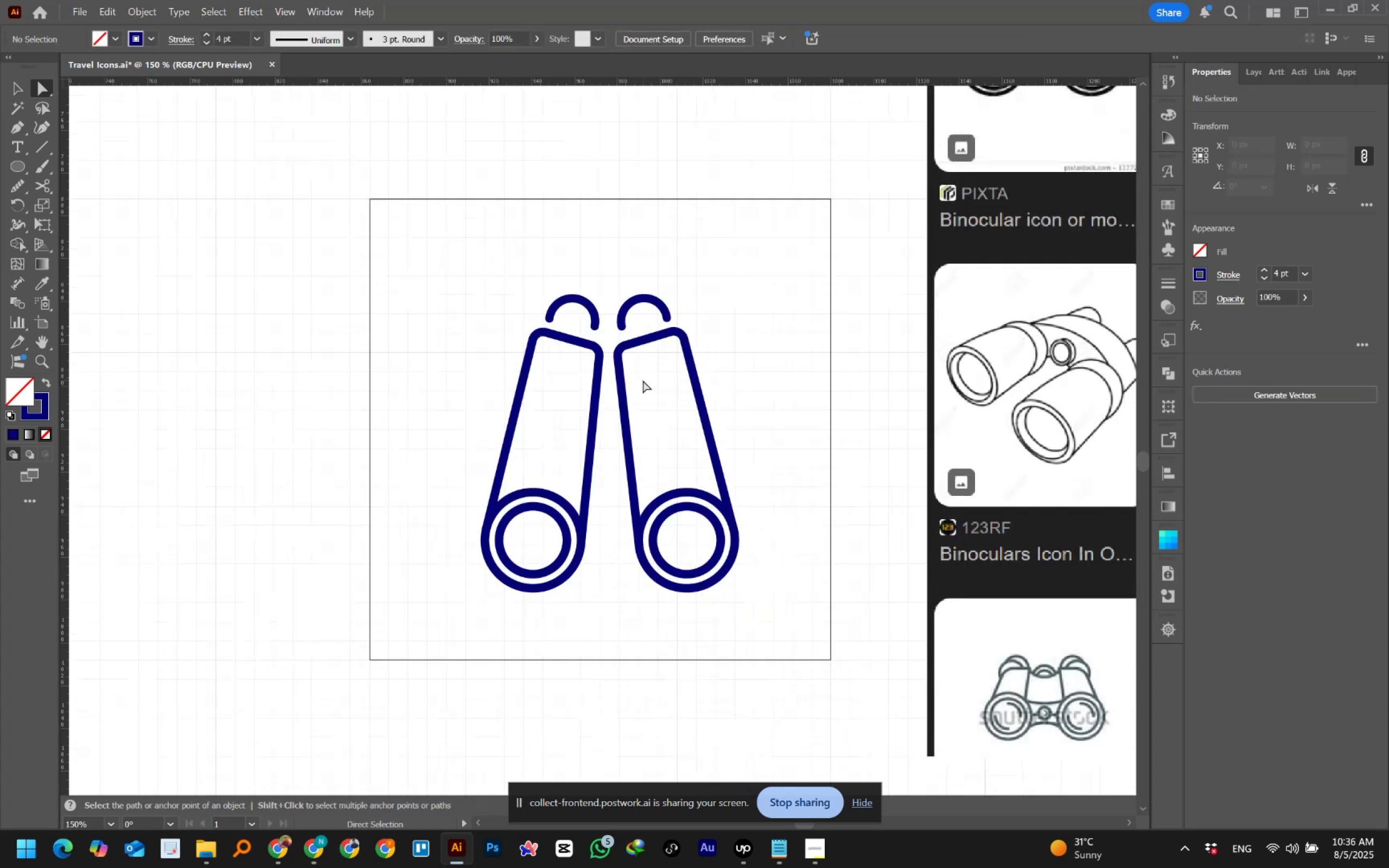 
hold_key(key=AltLeft, duration=1.54)
scroll: coordinate [653, 332], scroll_direction: none, amount: 0.0
 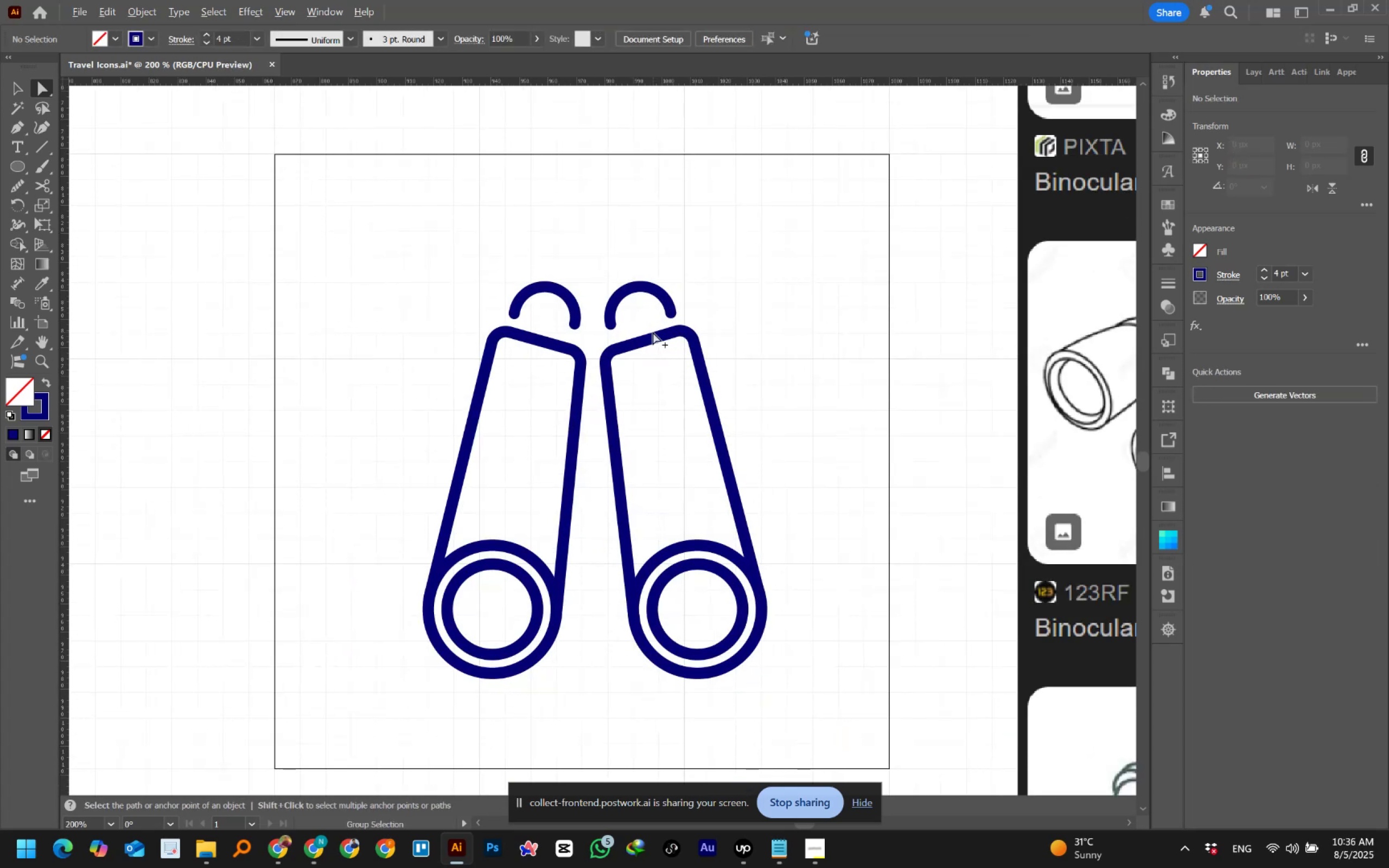 
hold_key(key=AltLeft, duration=0.61)
scroll: coordinate [653, 332], scroll_direction: up, amount: 1.0
 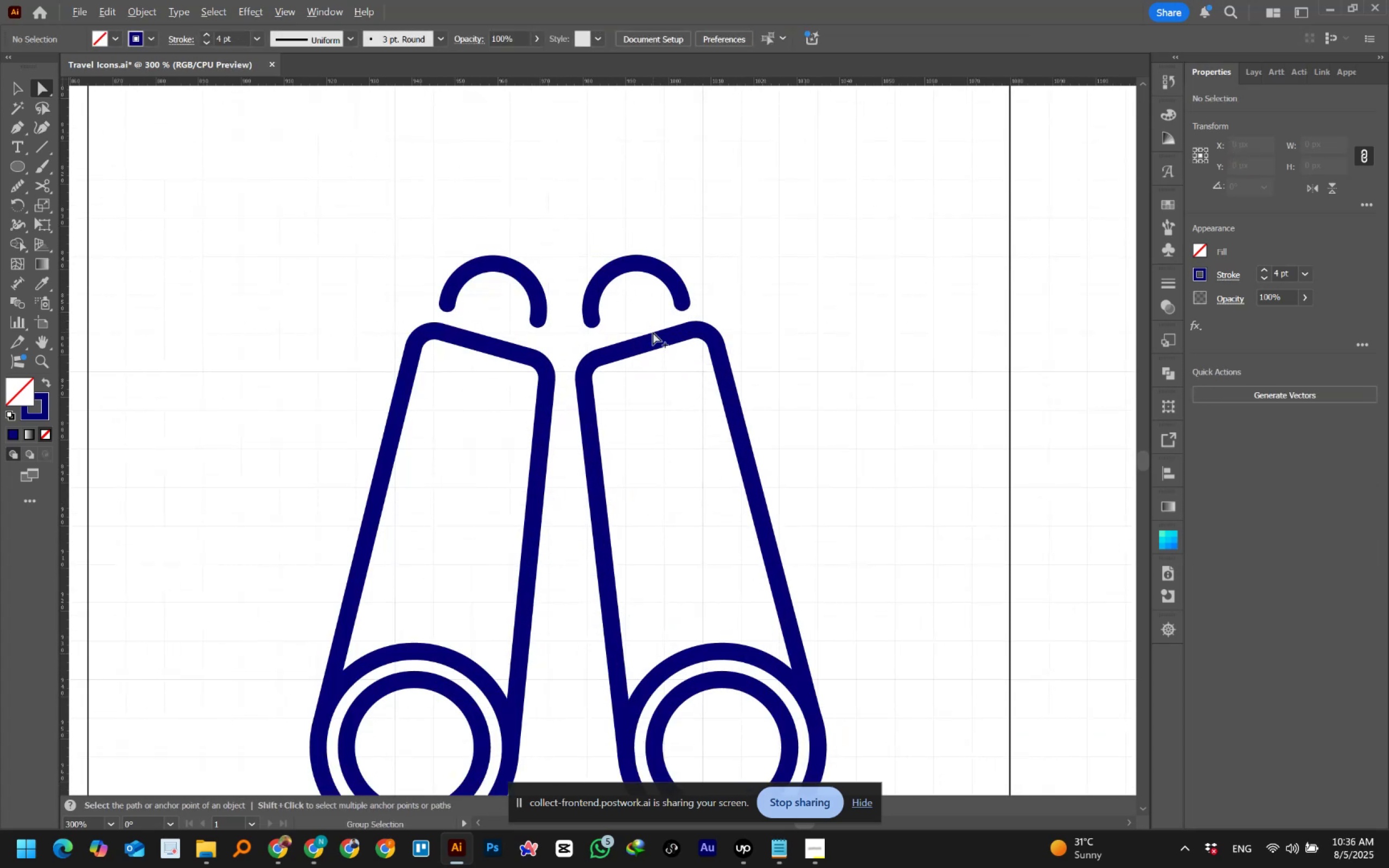 
hold_key(key=Space, duration=1.1)
 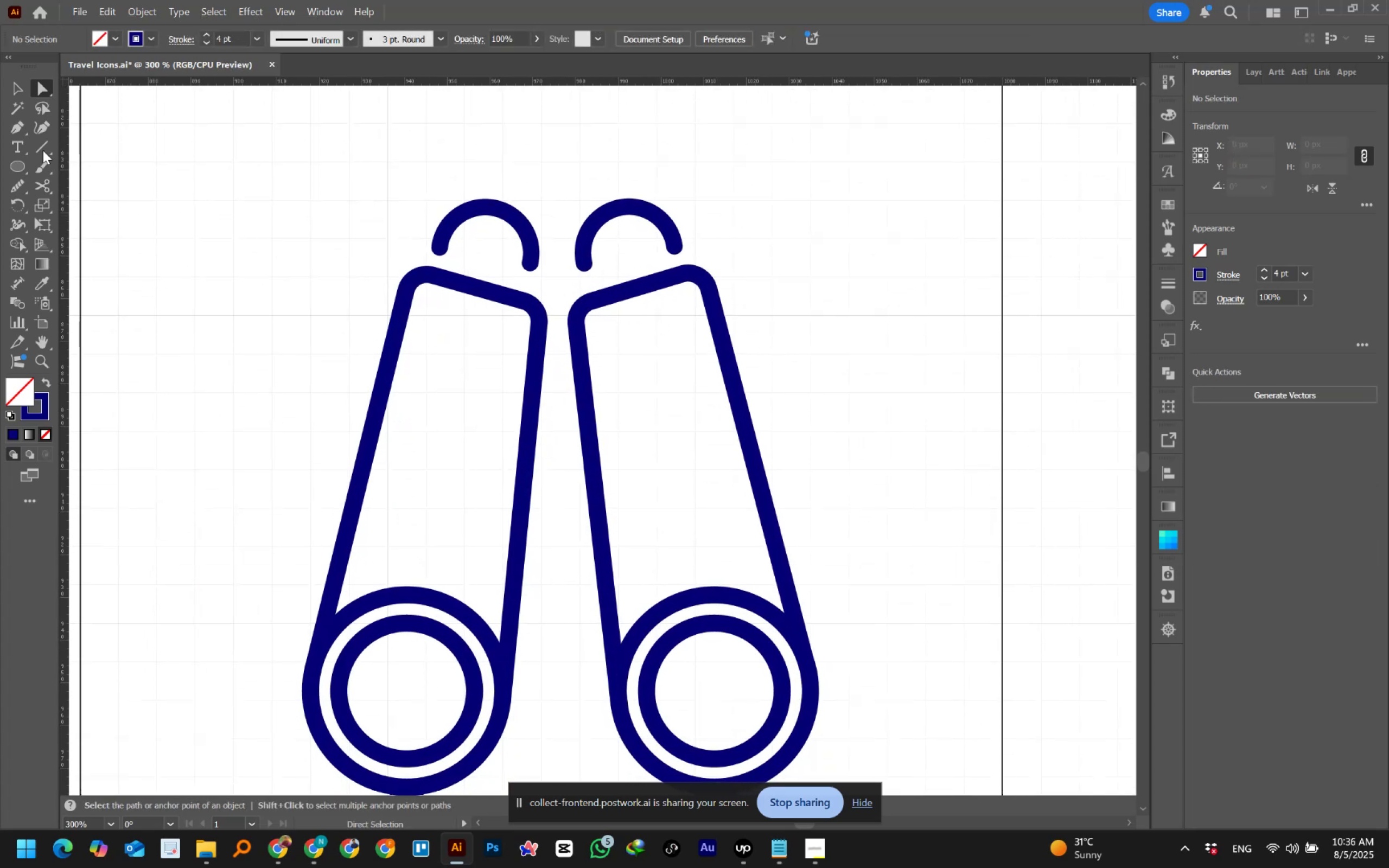 
left_click_drag(start_coordinate=[668, 383], to_coordinate=[660, 326])
 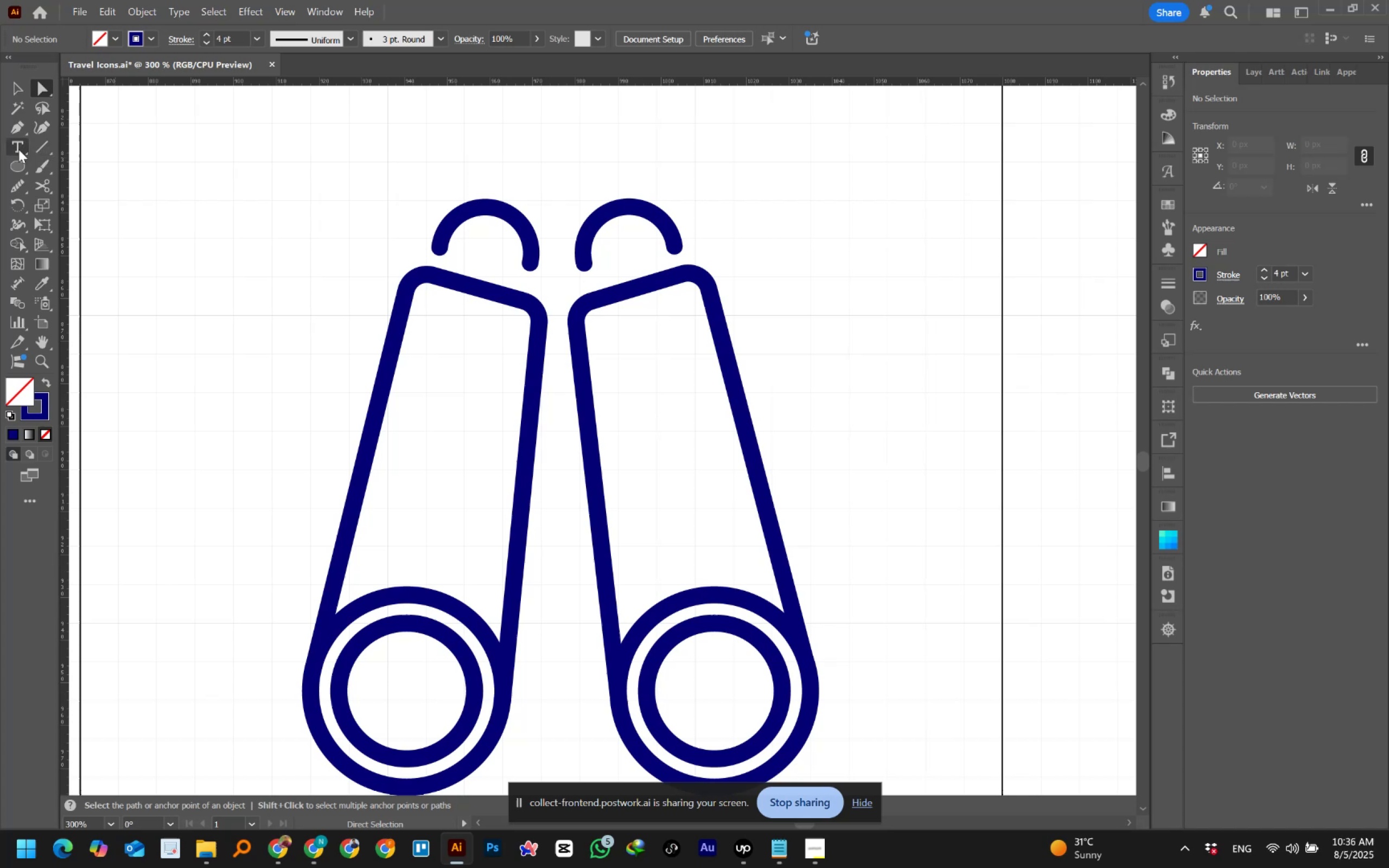 
left_click([22, 165])
 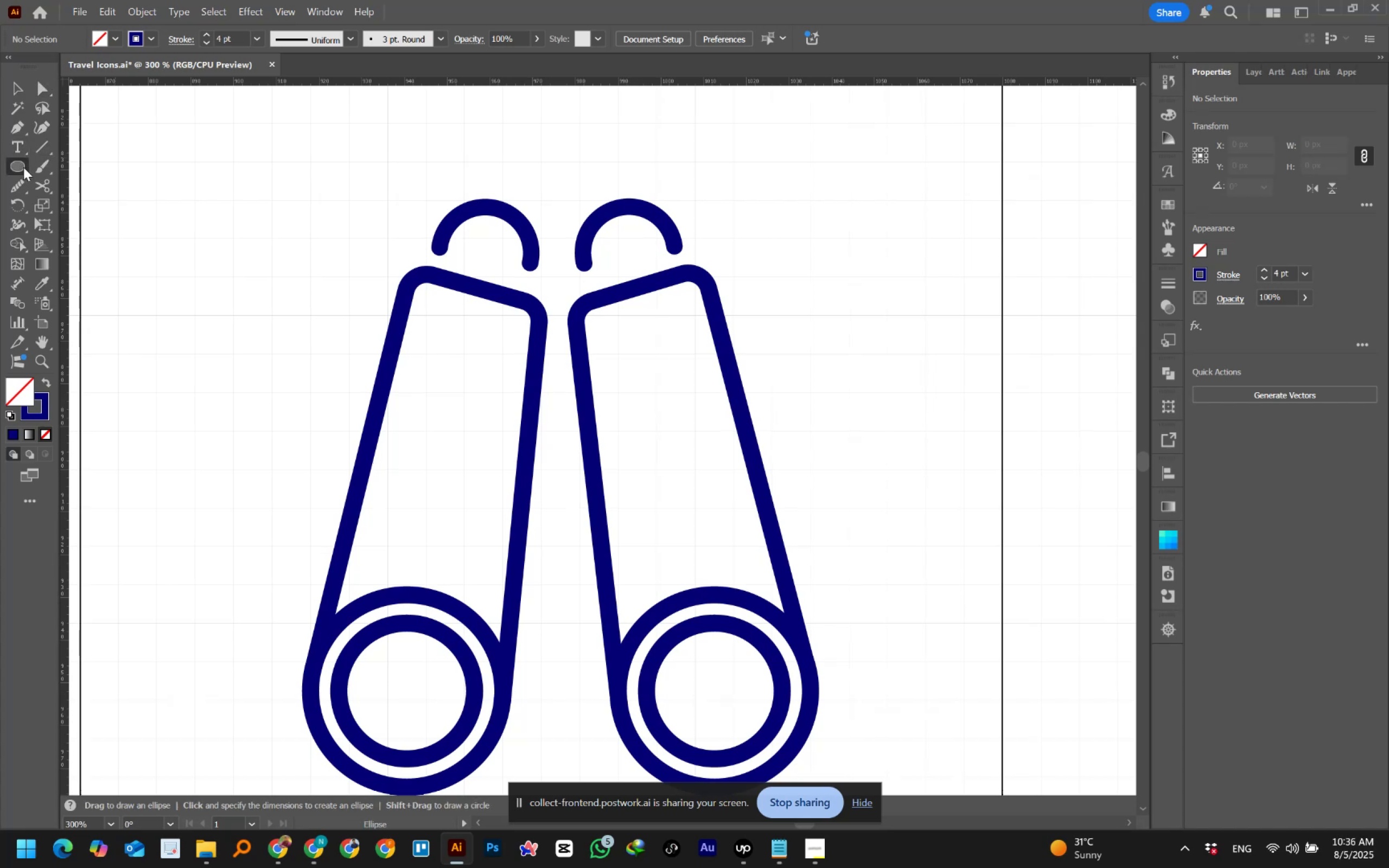 
key(Control+Y)
 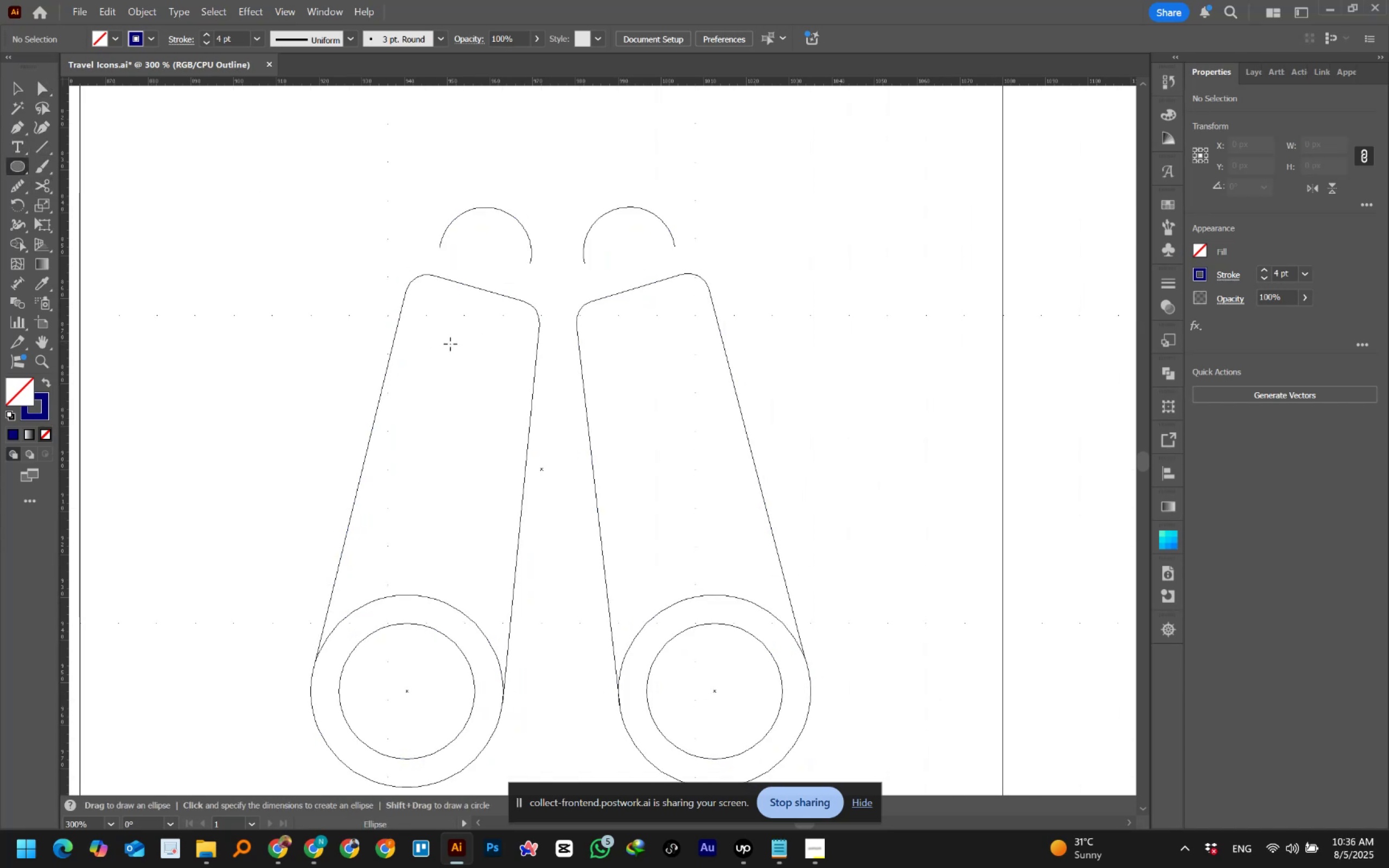 
left_click_drag(start_coordinate=[453, 339], to_coordinate=[473, 395])
 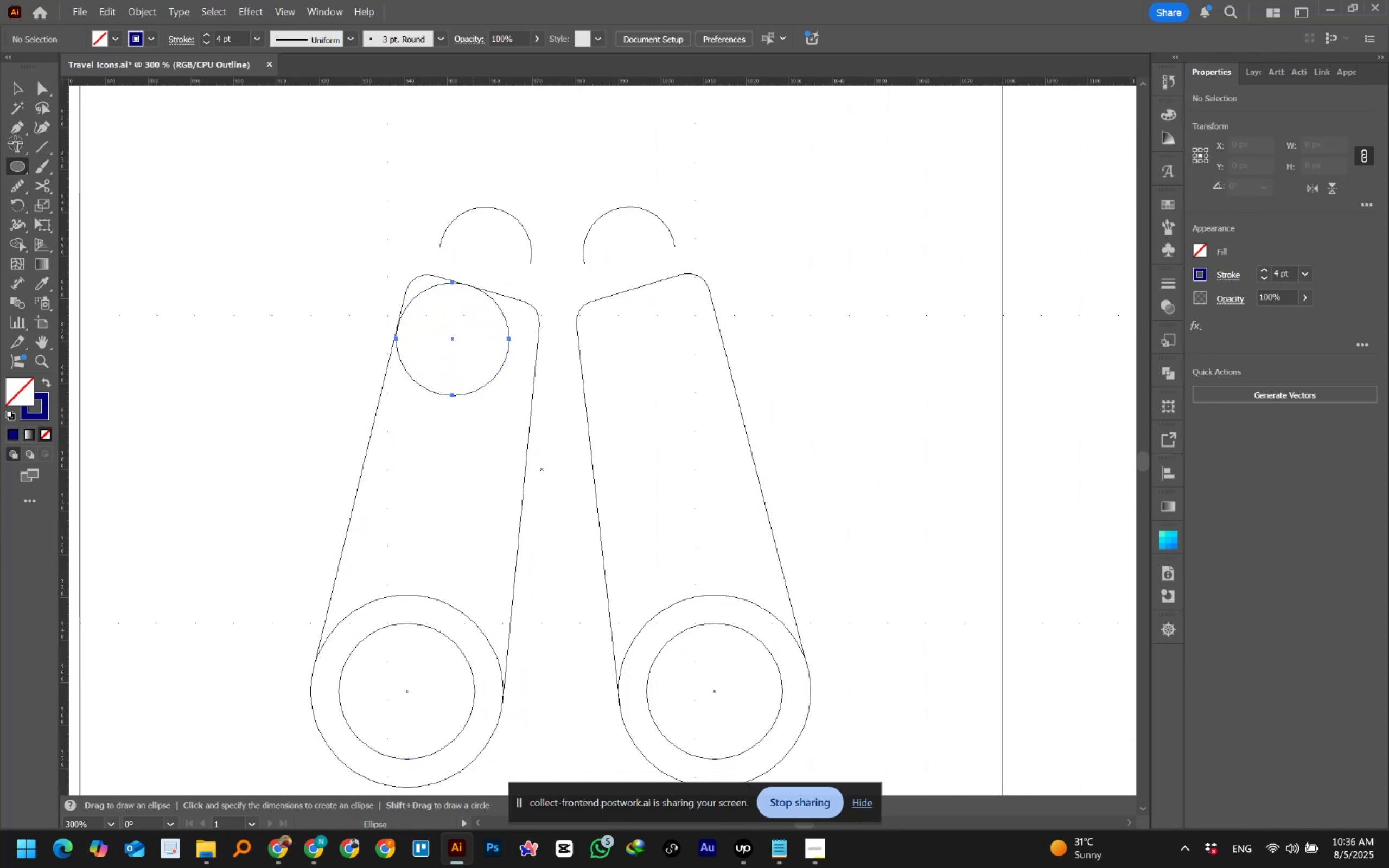 
hold_key(key=AltLeft, duration=2.87)
 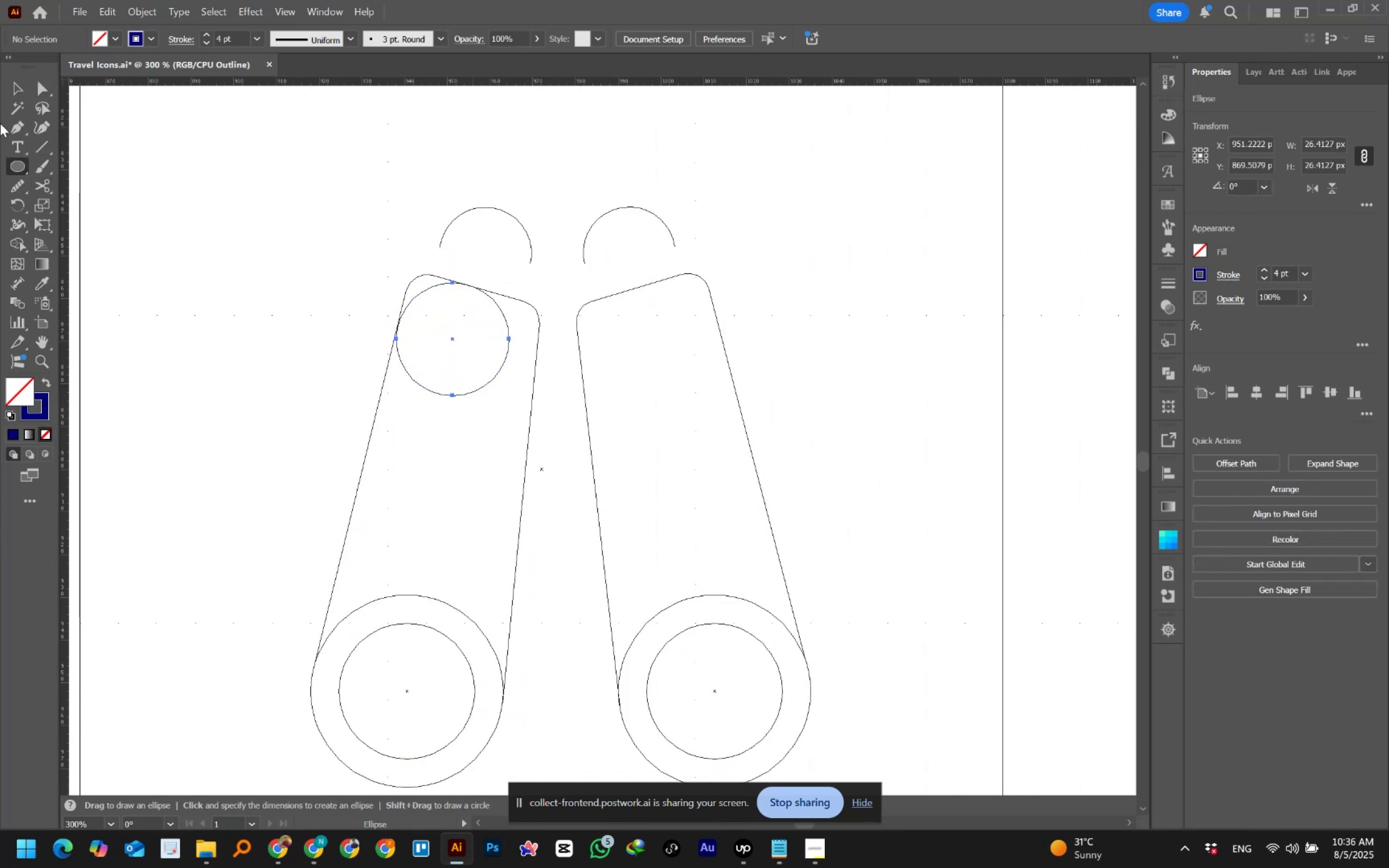 
hold_key(key=ShiftLeft, duration=1.53)
 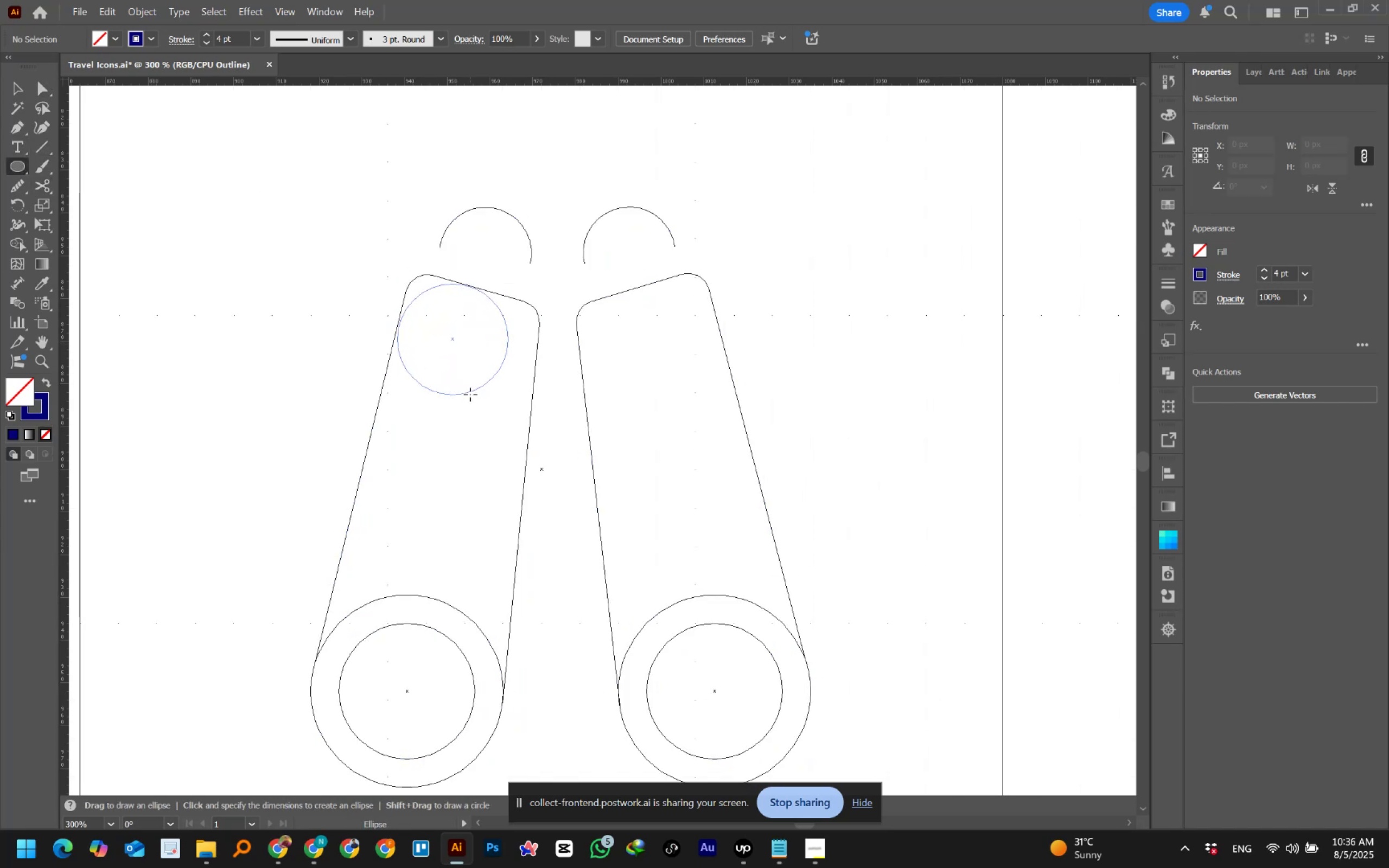 
hold_key(key=ShiftLeft, duration=1.38)
 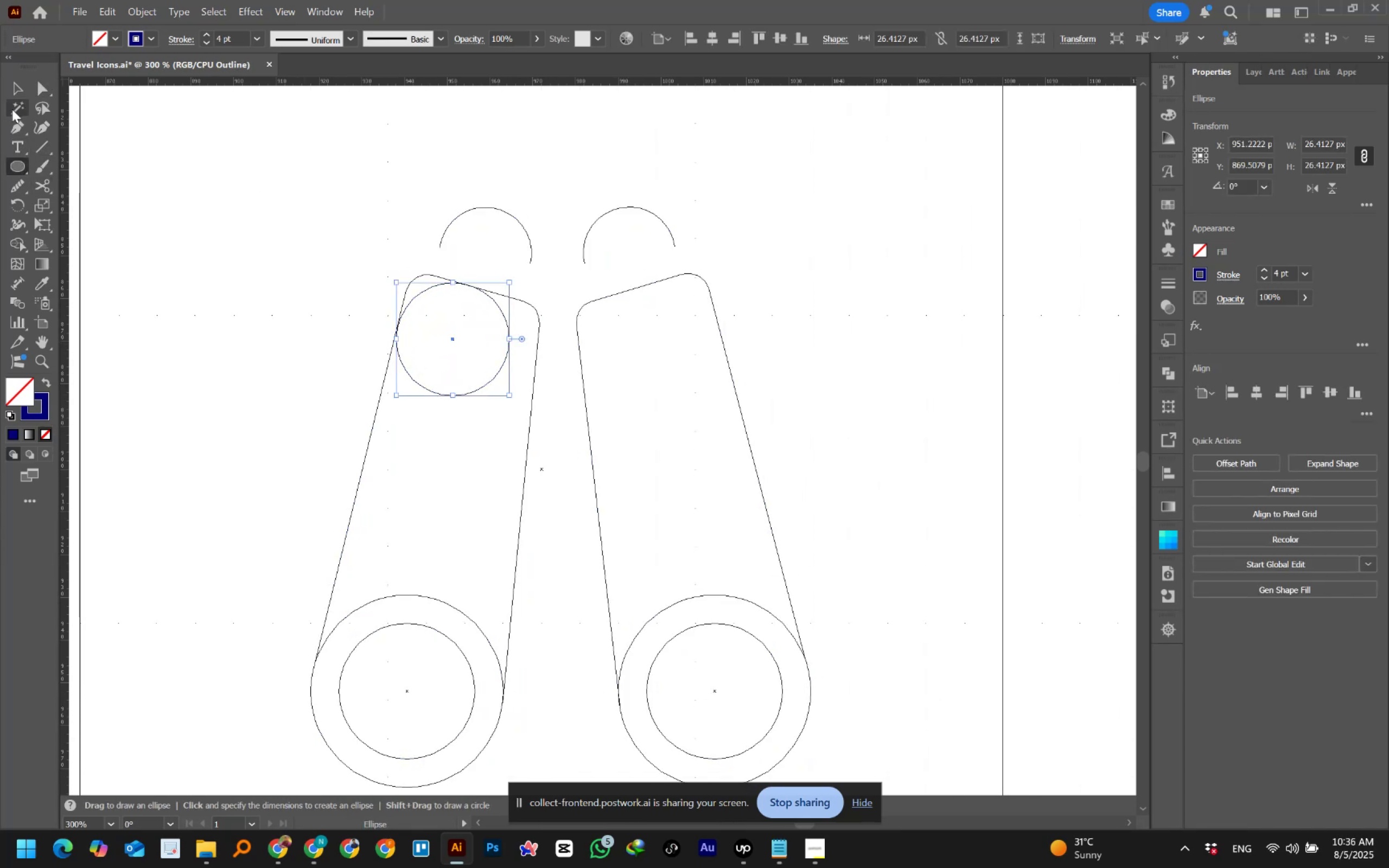 
left_click([12, 86])
 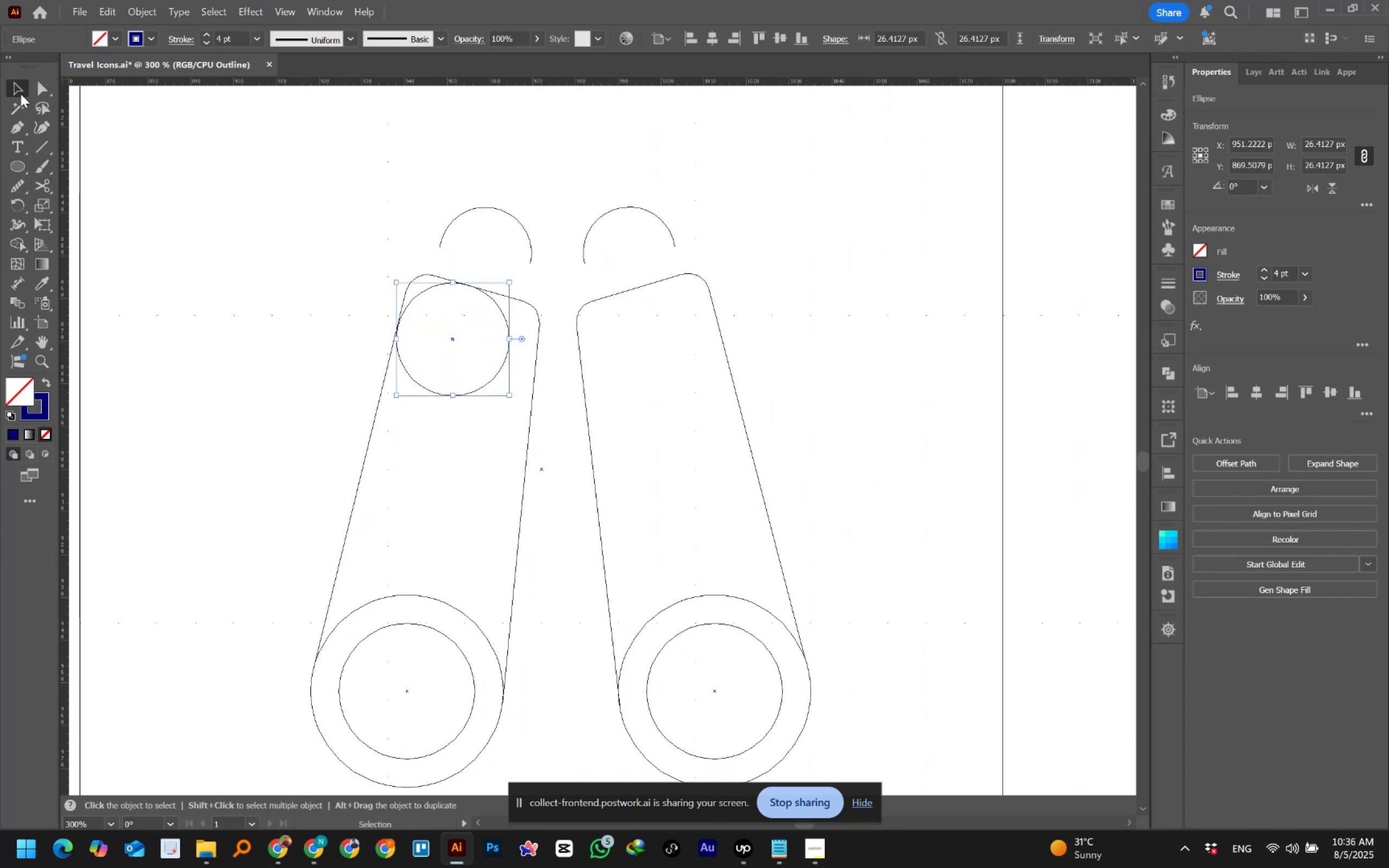 
hold_key(key=AltLeft, duration=0.65)
scroll: coordinate [464, 296], scroll_direction: up, amount: 2.0
 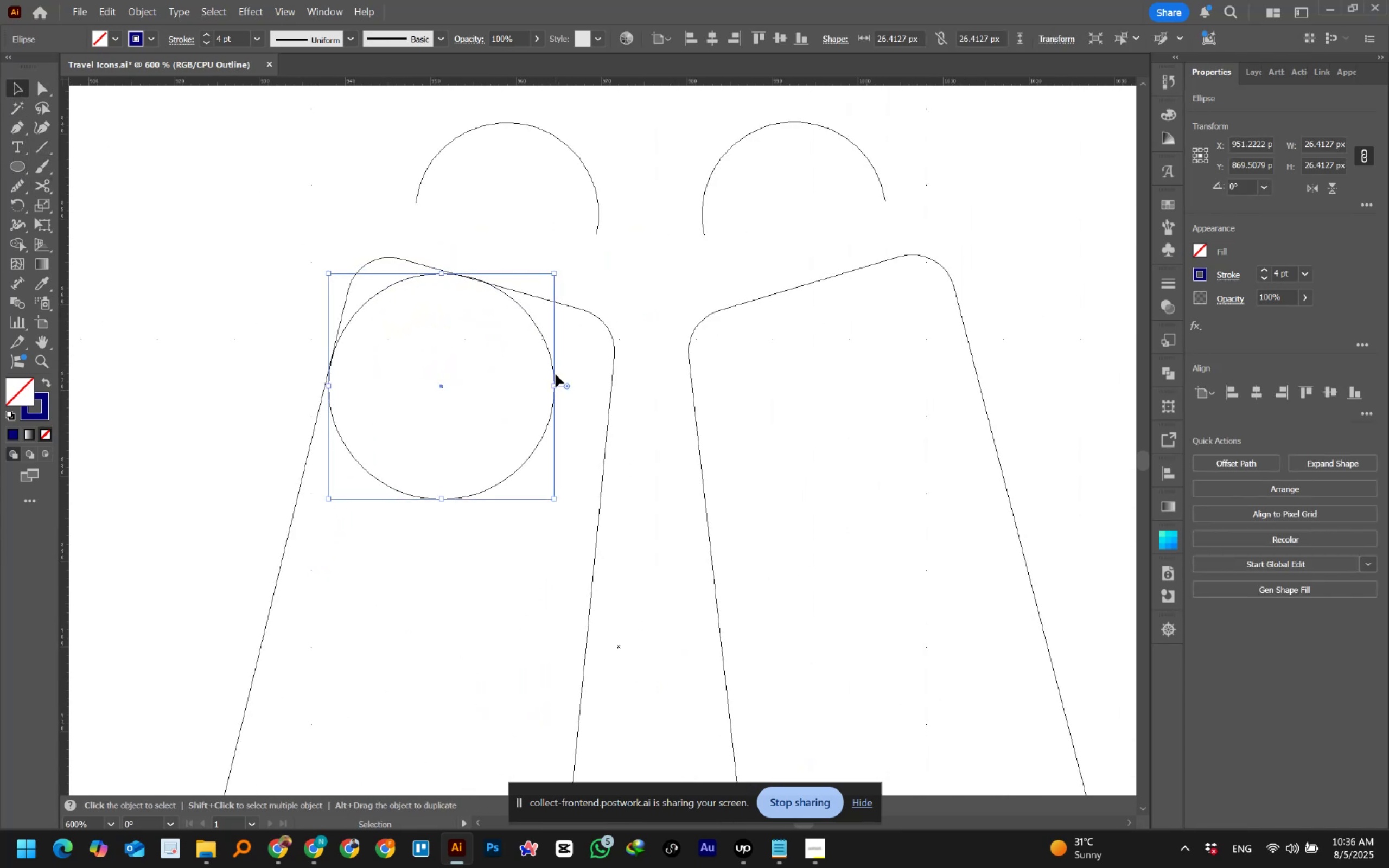 
hold_key(key=ShiftLeft, duration=1.53)
left_click_drag(start_coordinate=[552, 388], to_coordinate=[610, 388])
 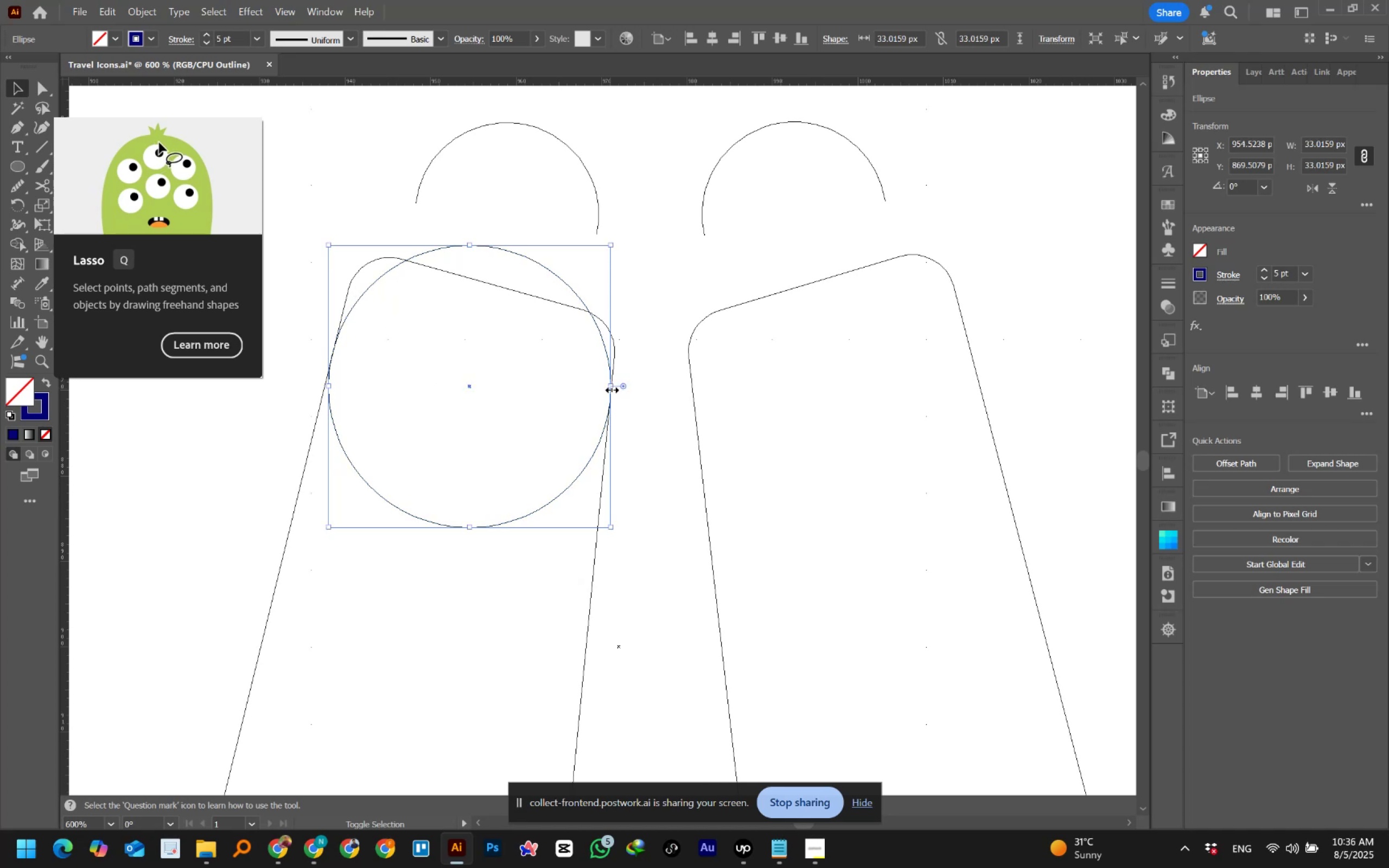 
hold_key(key=ShiftLeft, duration=1.23)
 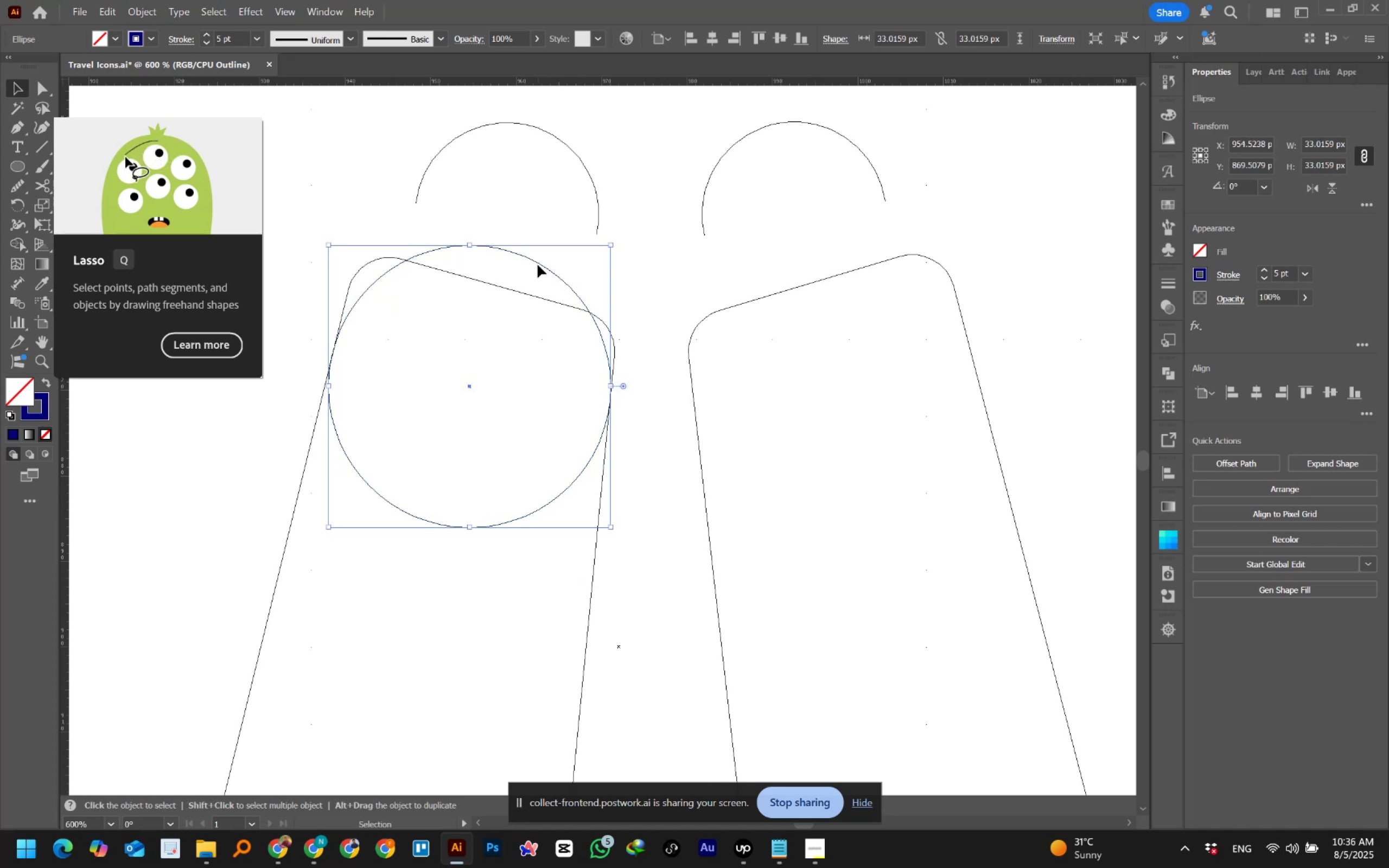 
left_click([539, 261])
 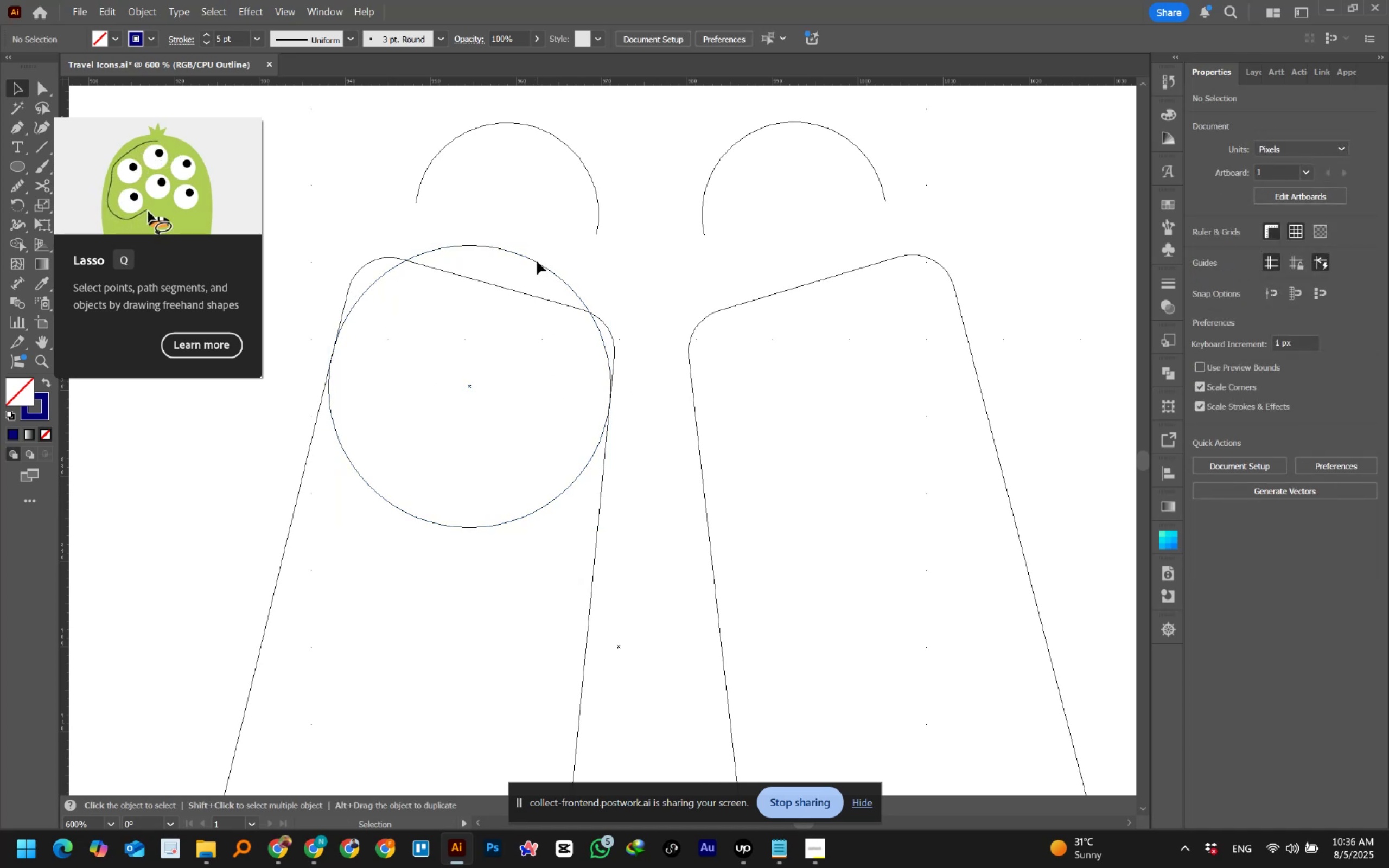 
left_click([537, 261])
 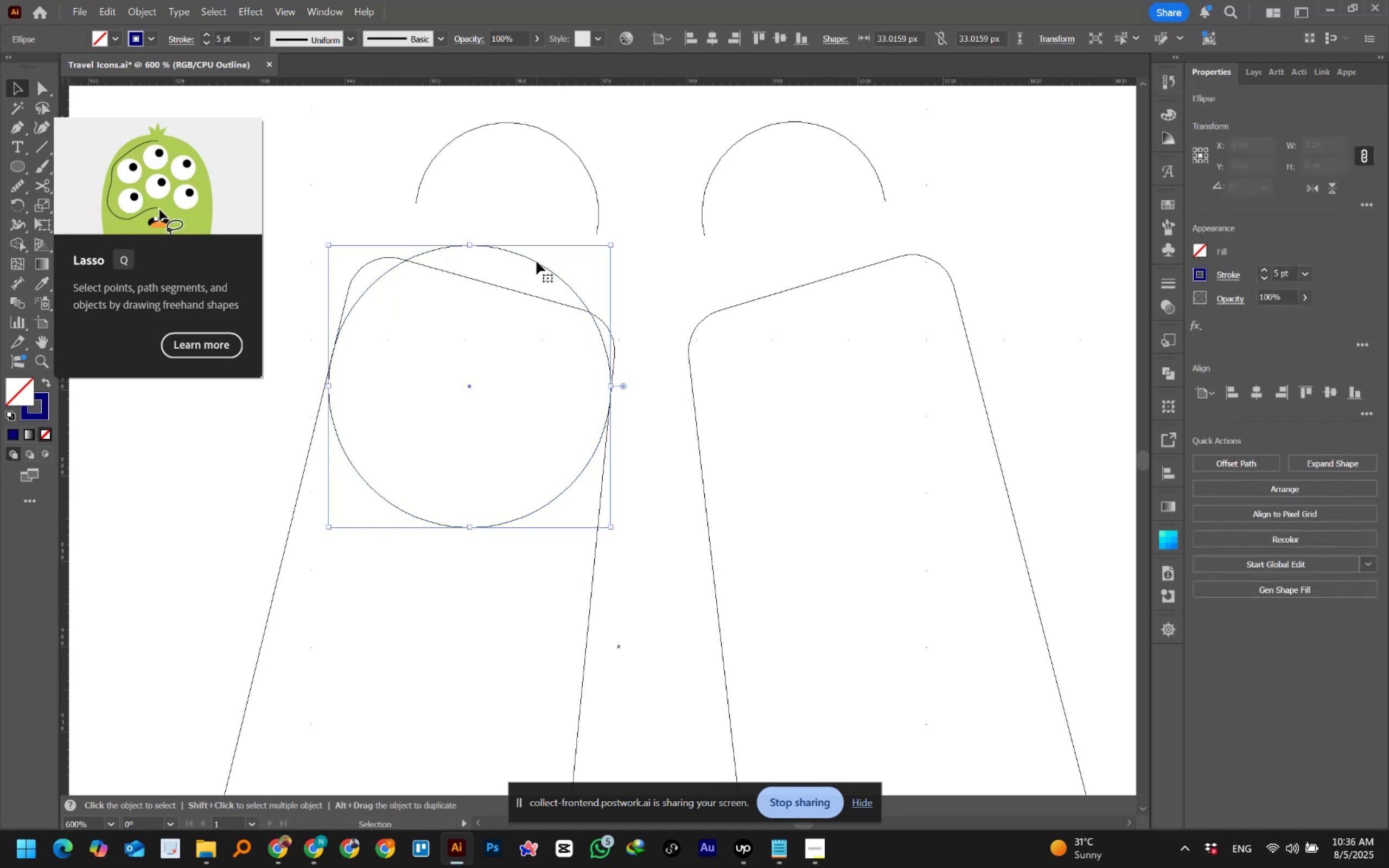 
left_click_drag(start_coordinate=[537, 261], to_coordinate=[534, 278])
 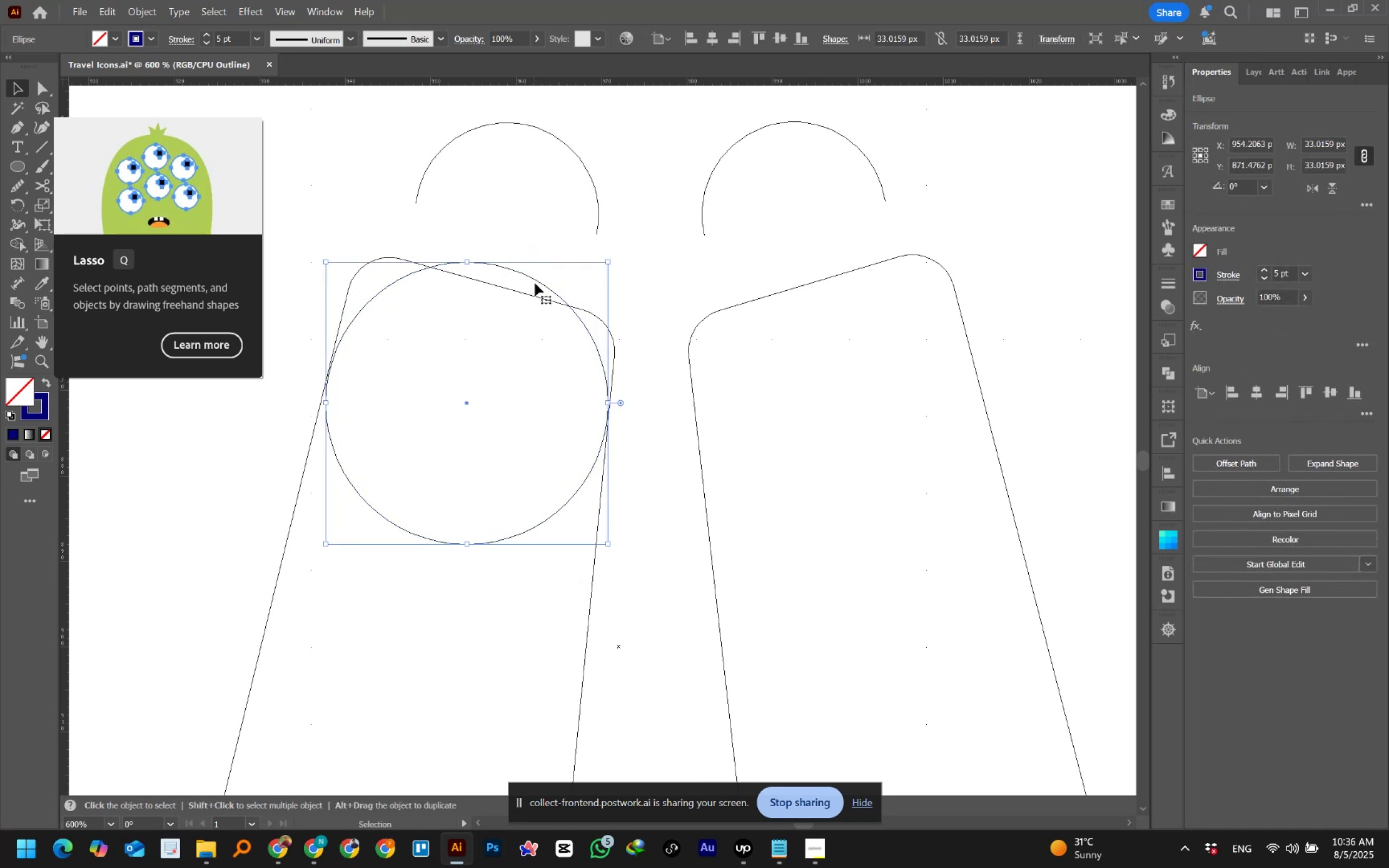 
hold_key(key=AltLeft, duration=1.53)
scroll: coordinate [647, 407], scroll_direction: up, amount: 3.0
 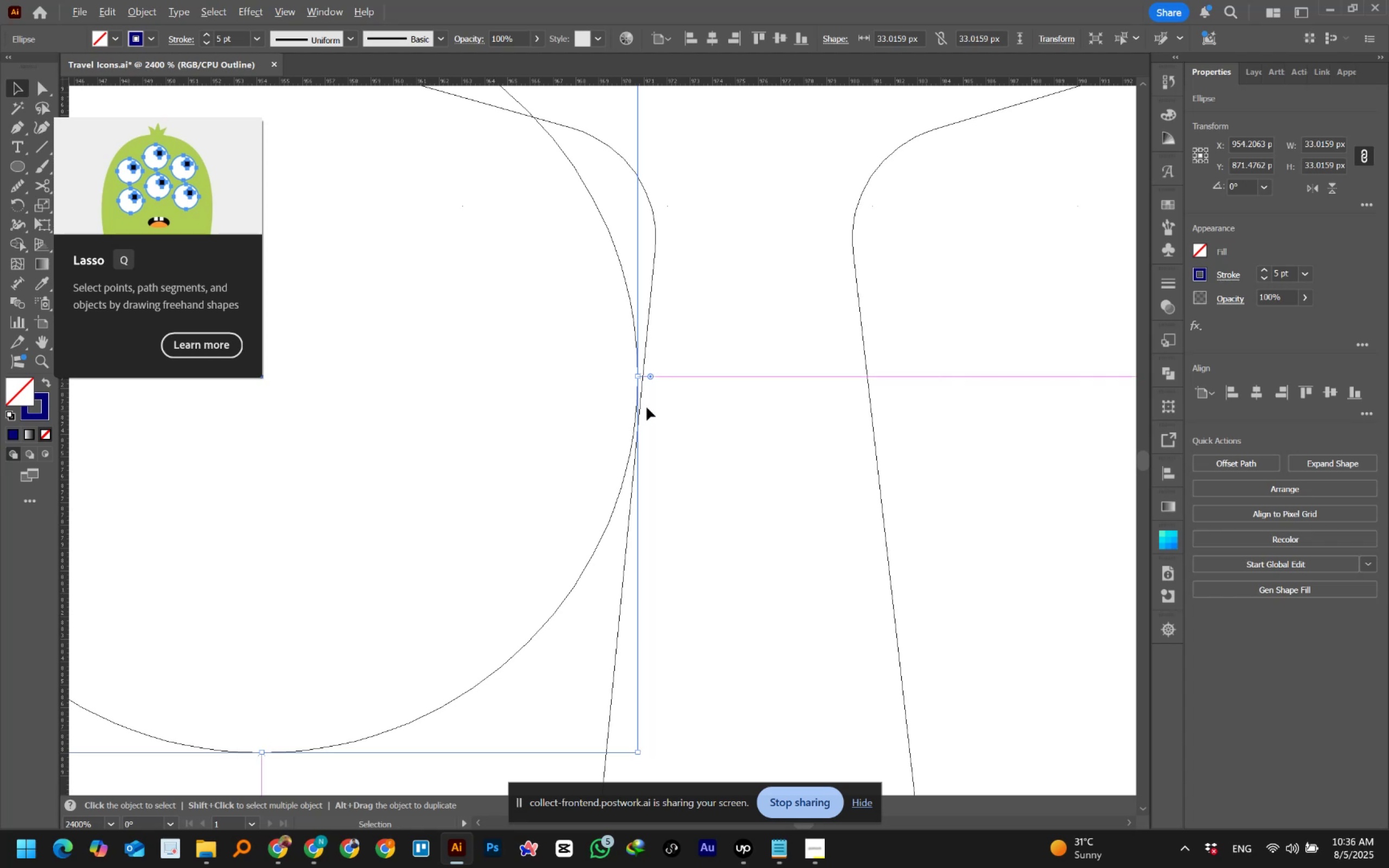 
key(Alt+AltLeft)
 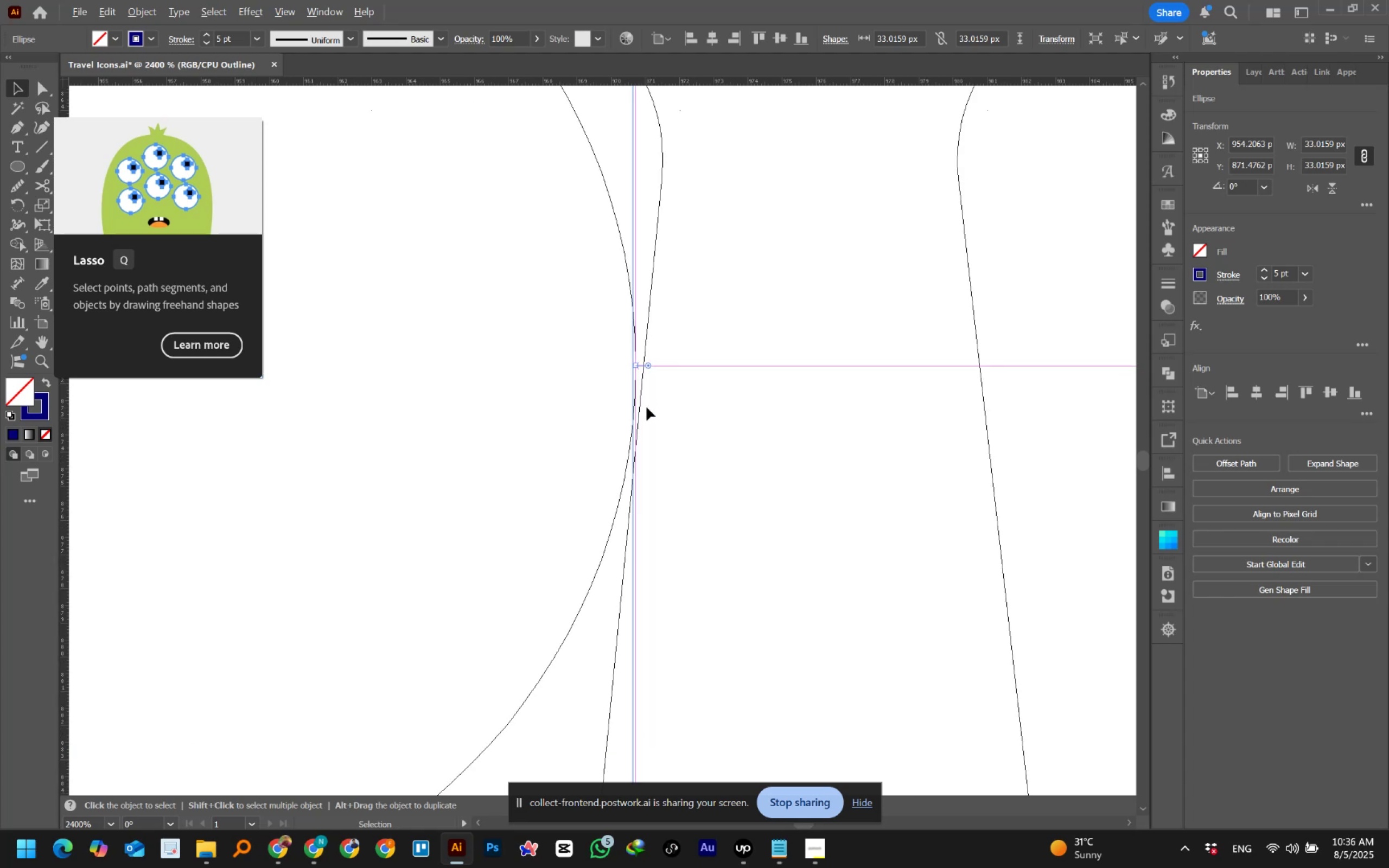 
key(Alt+AltLeft)
 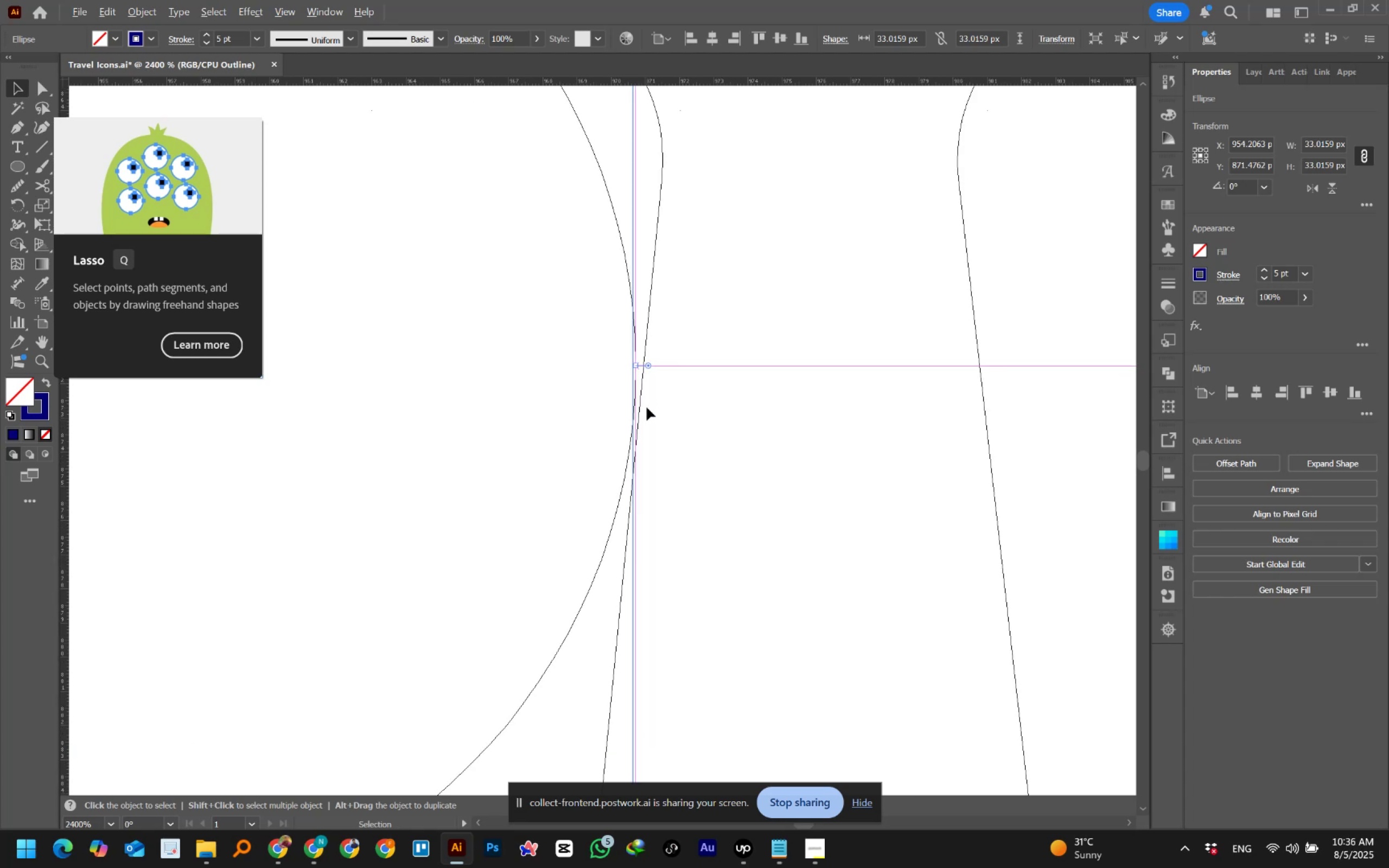 
key(Alt+AltLeft)
 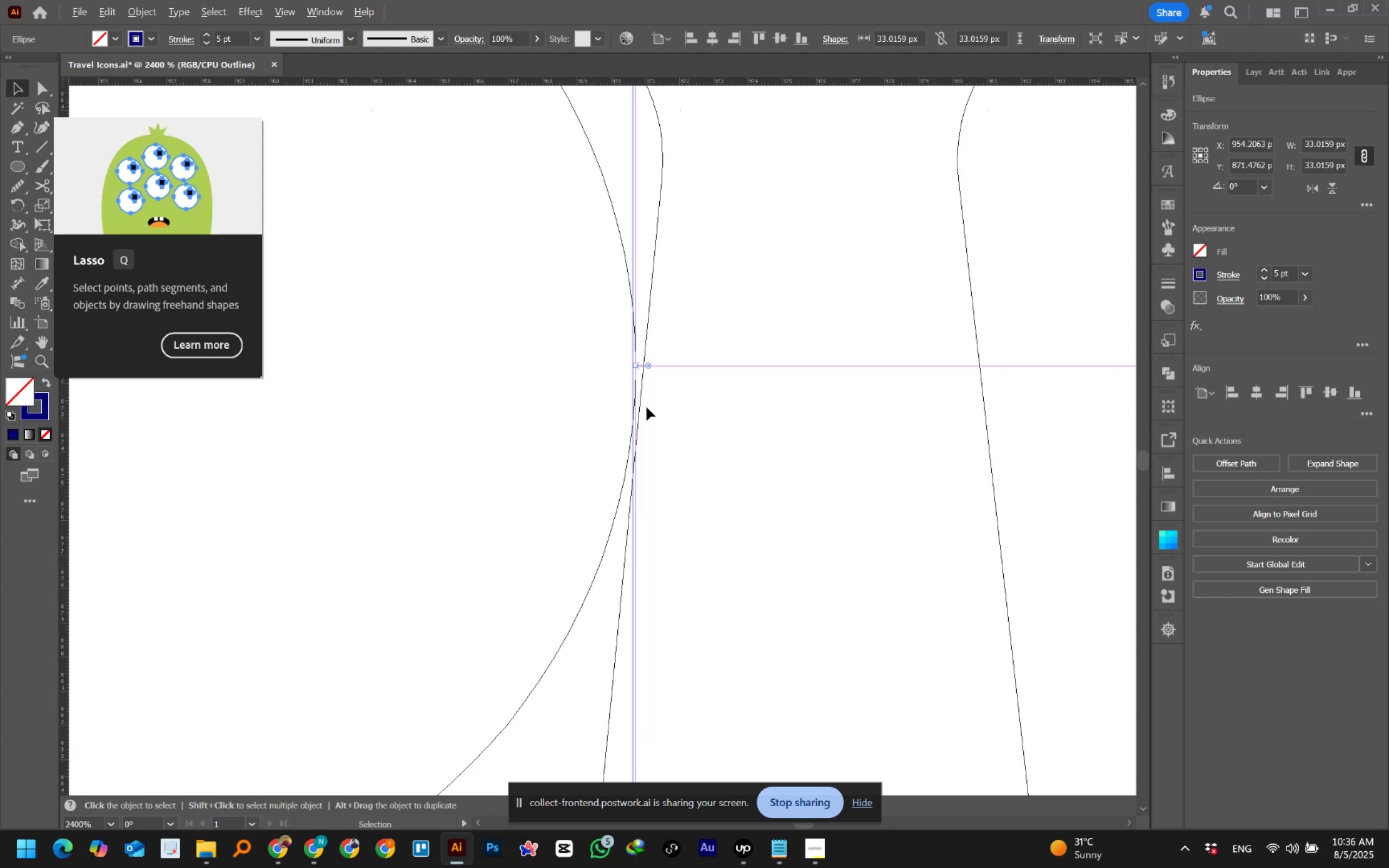 
key(Alt+AltLeft)
 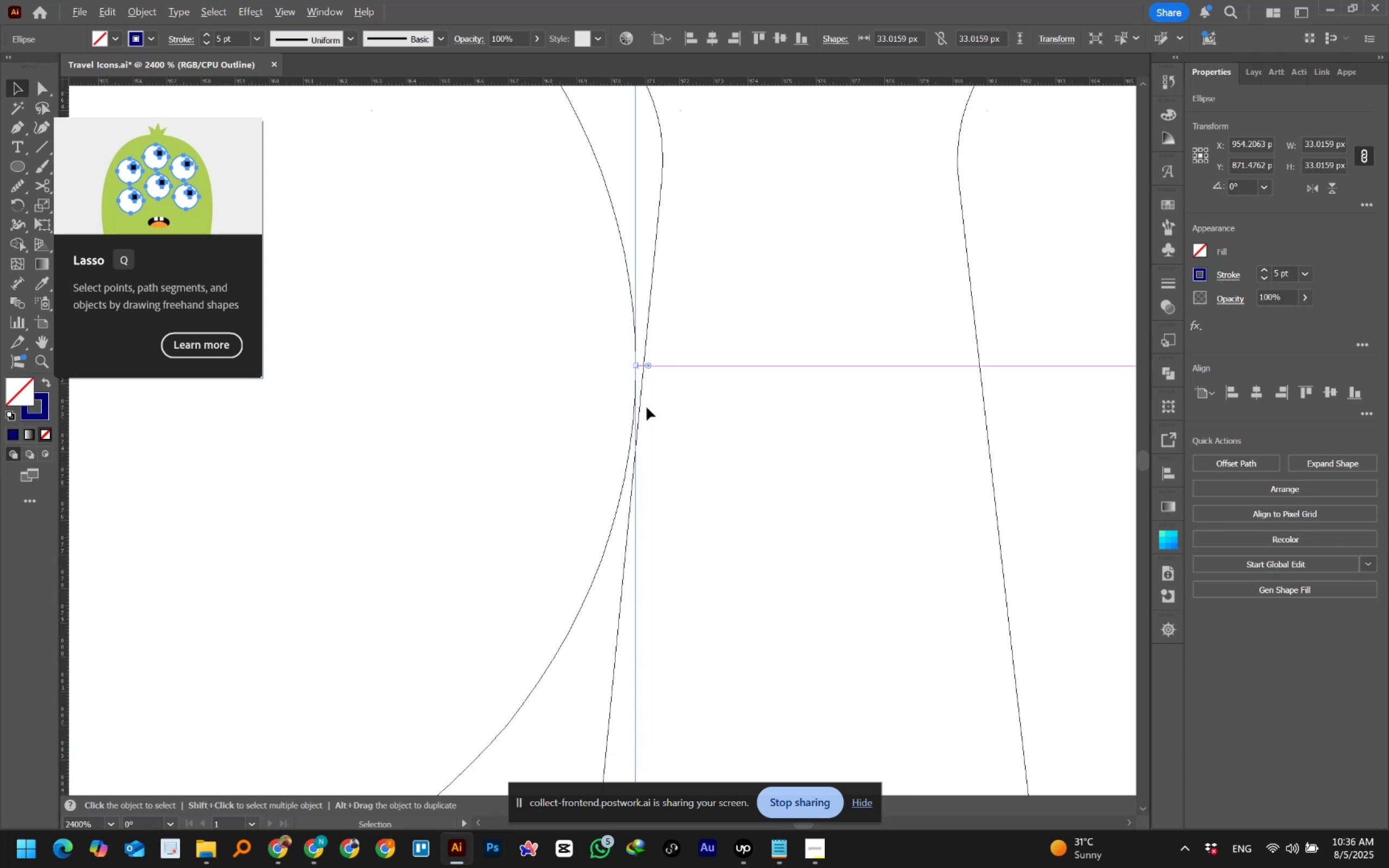 
key(Alt+AltLeft)
 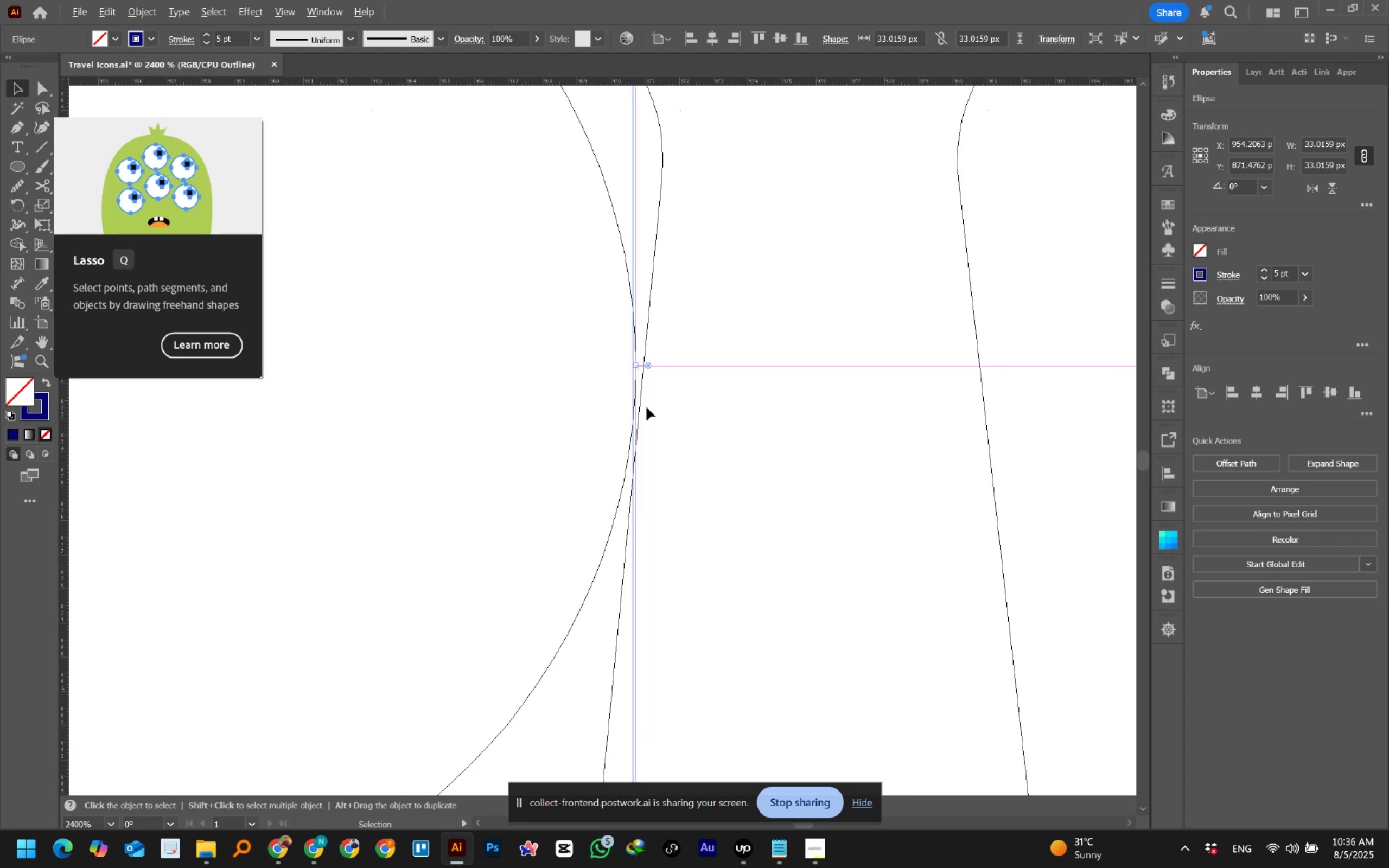 
key(Alt+AltLeft)
 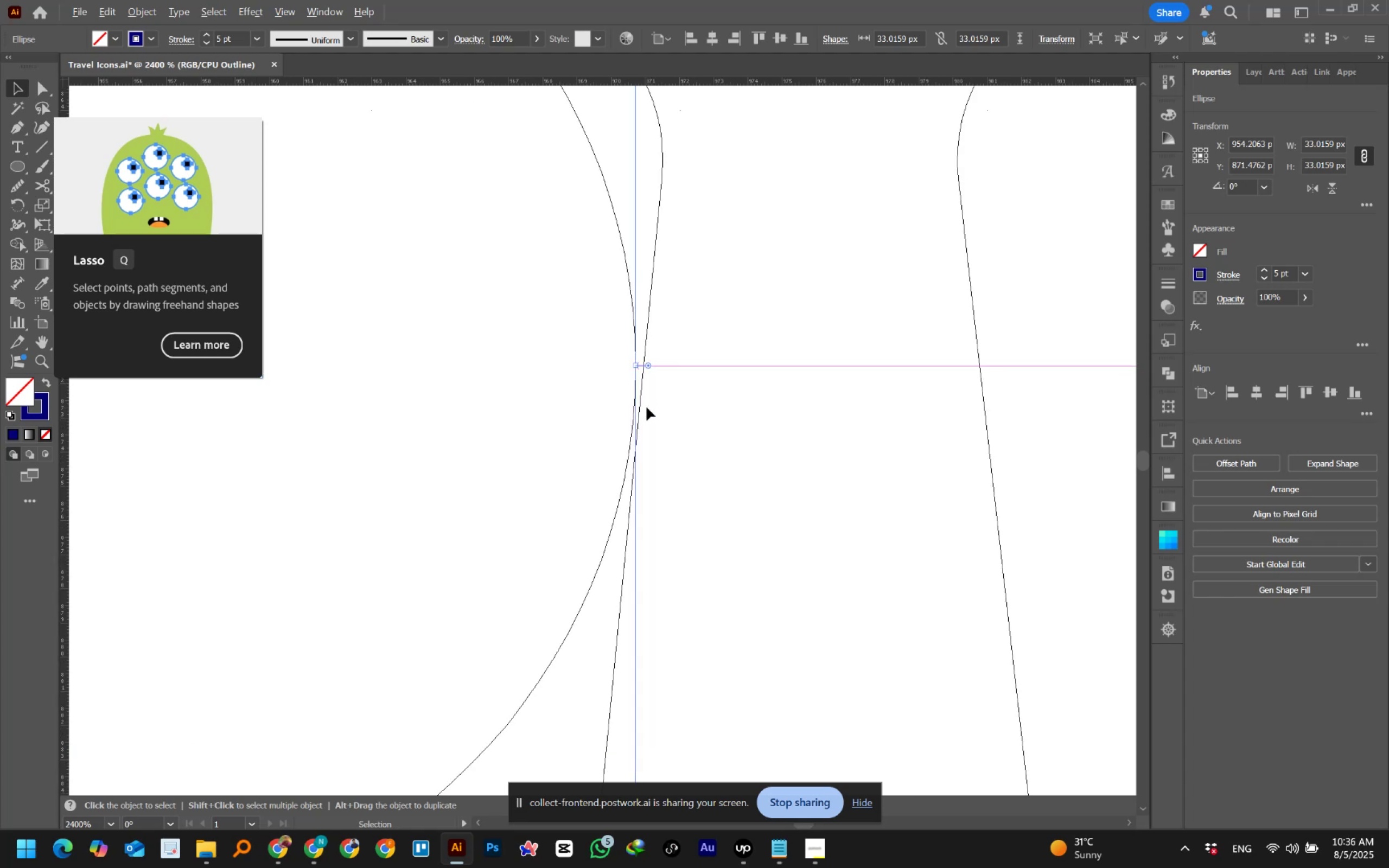 
key(Alt+AltLeft)
 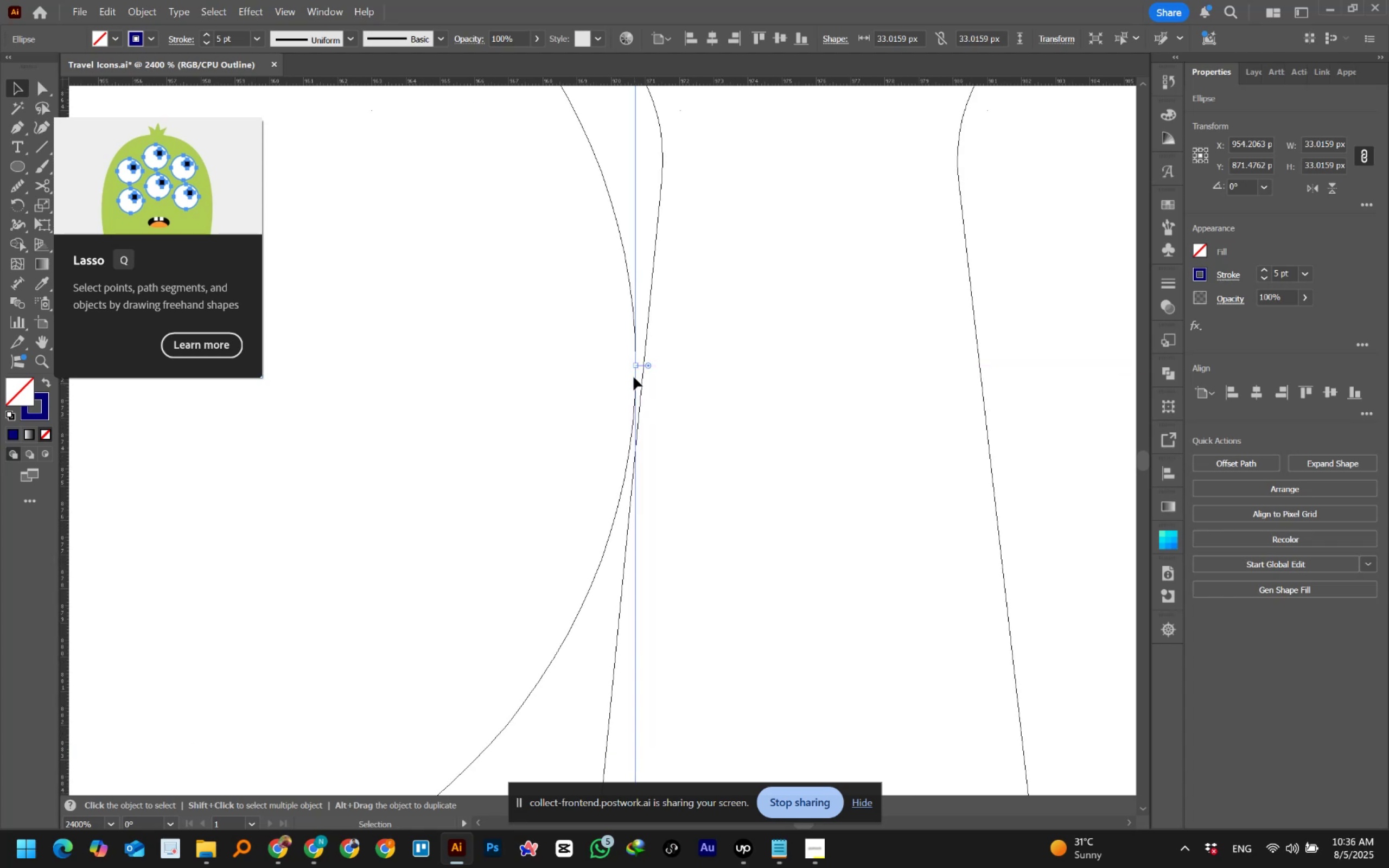 
hold_key(key=ShiftLeft, duration=1.53)
left_click_drag(start_coordinate=[634, 366], to_coordinate=[640, 368])
 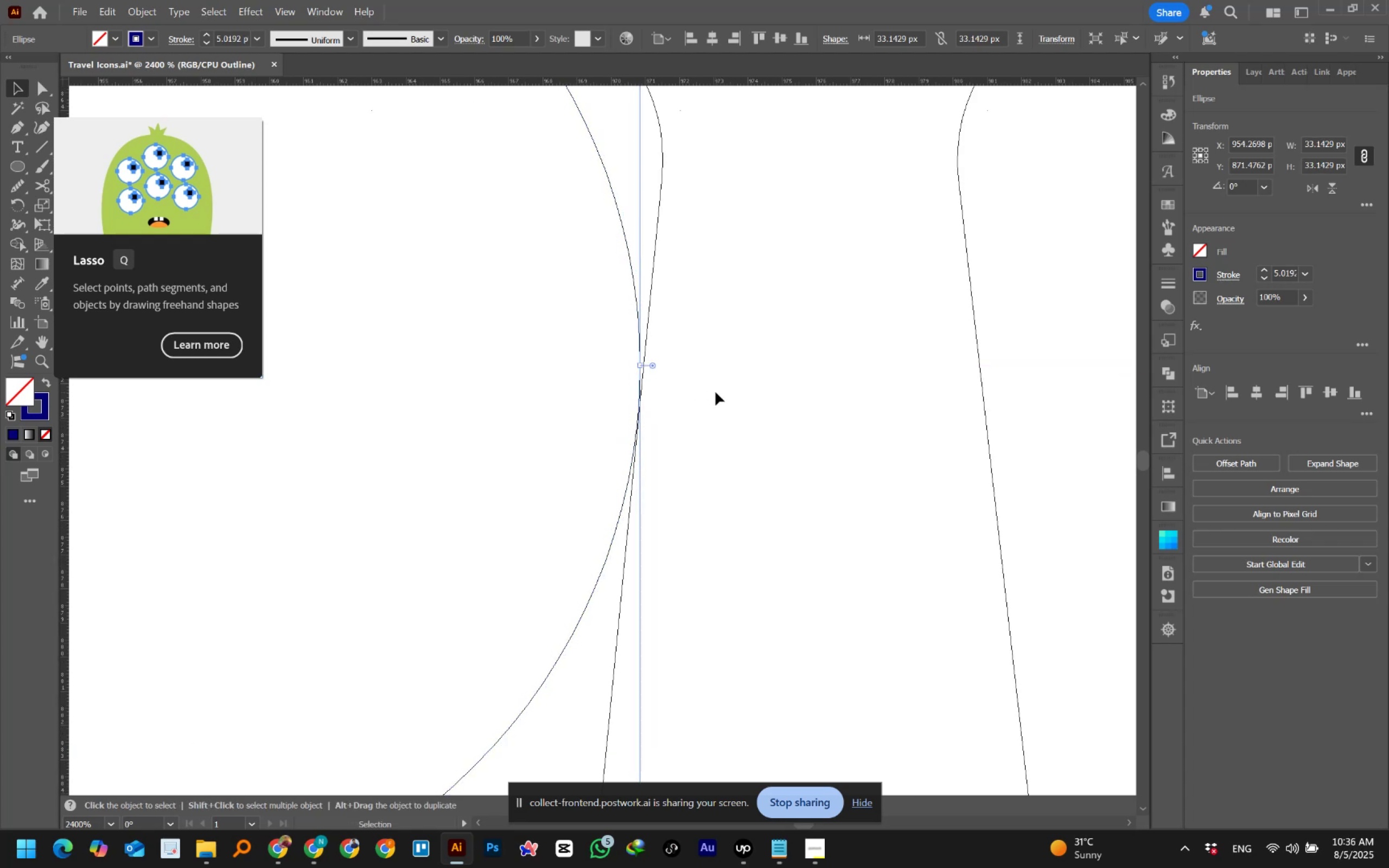 
hold_key(key=ShiftLeft, duration=0.85)
 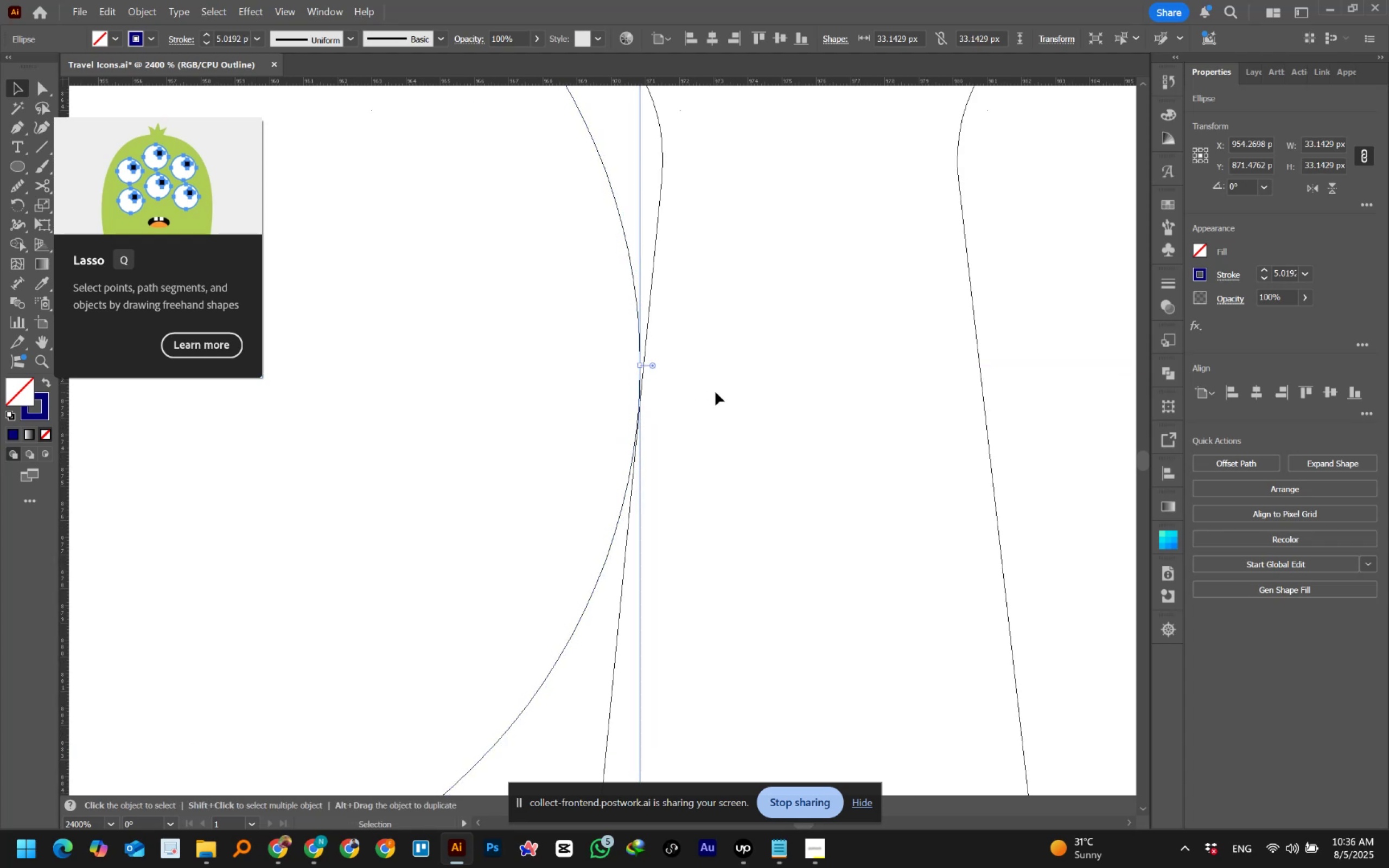 
left_click([716, 392])
 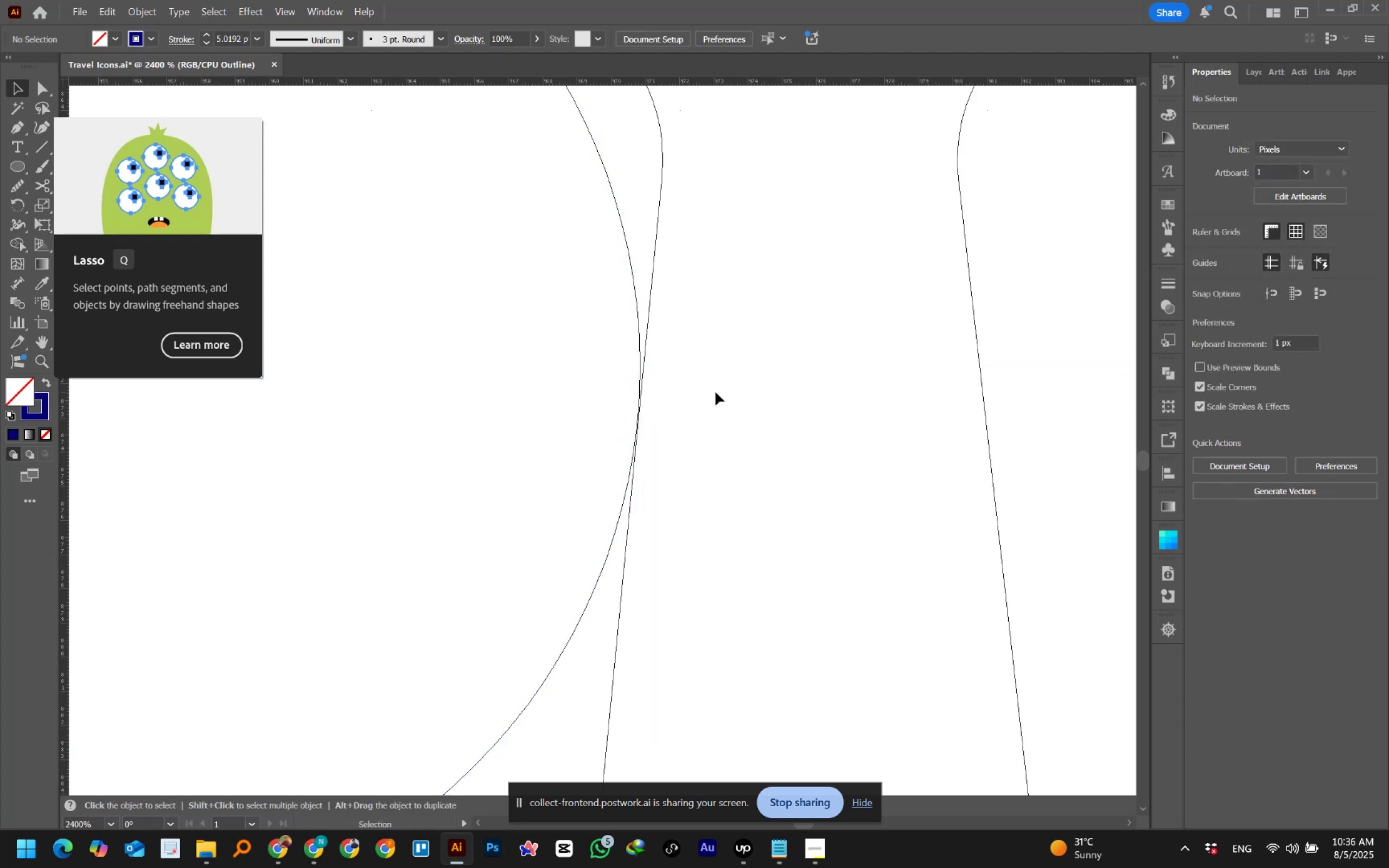 
hold_key(key=Space, duration=1.52)
 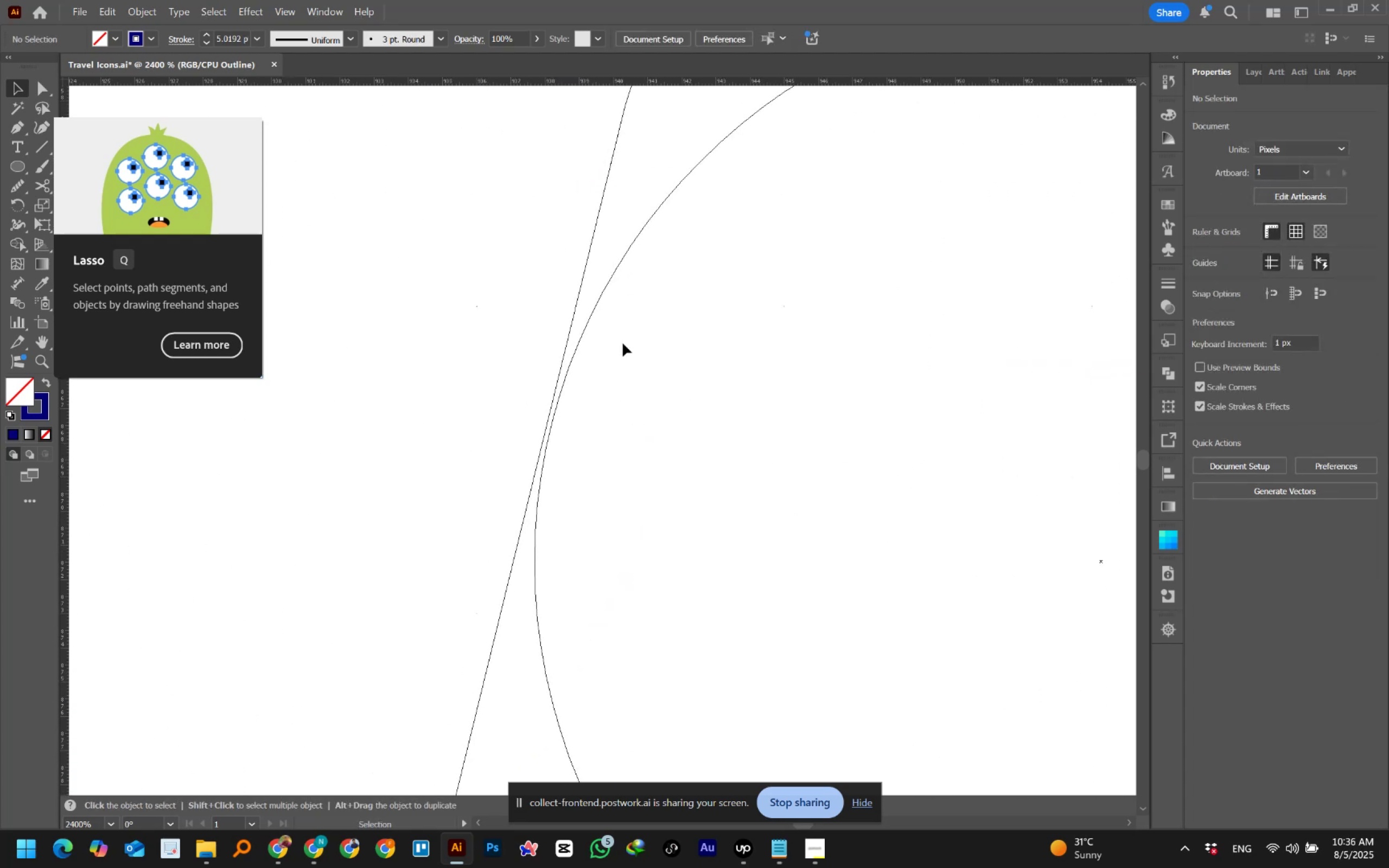 
left_click_drag(start_coordinate=[565, 403], to_coordinate=[984, 483])
 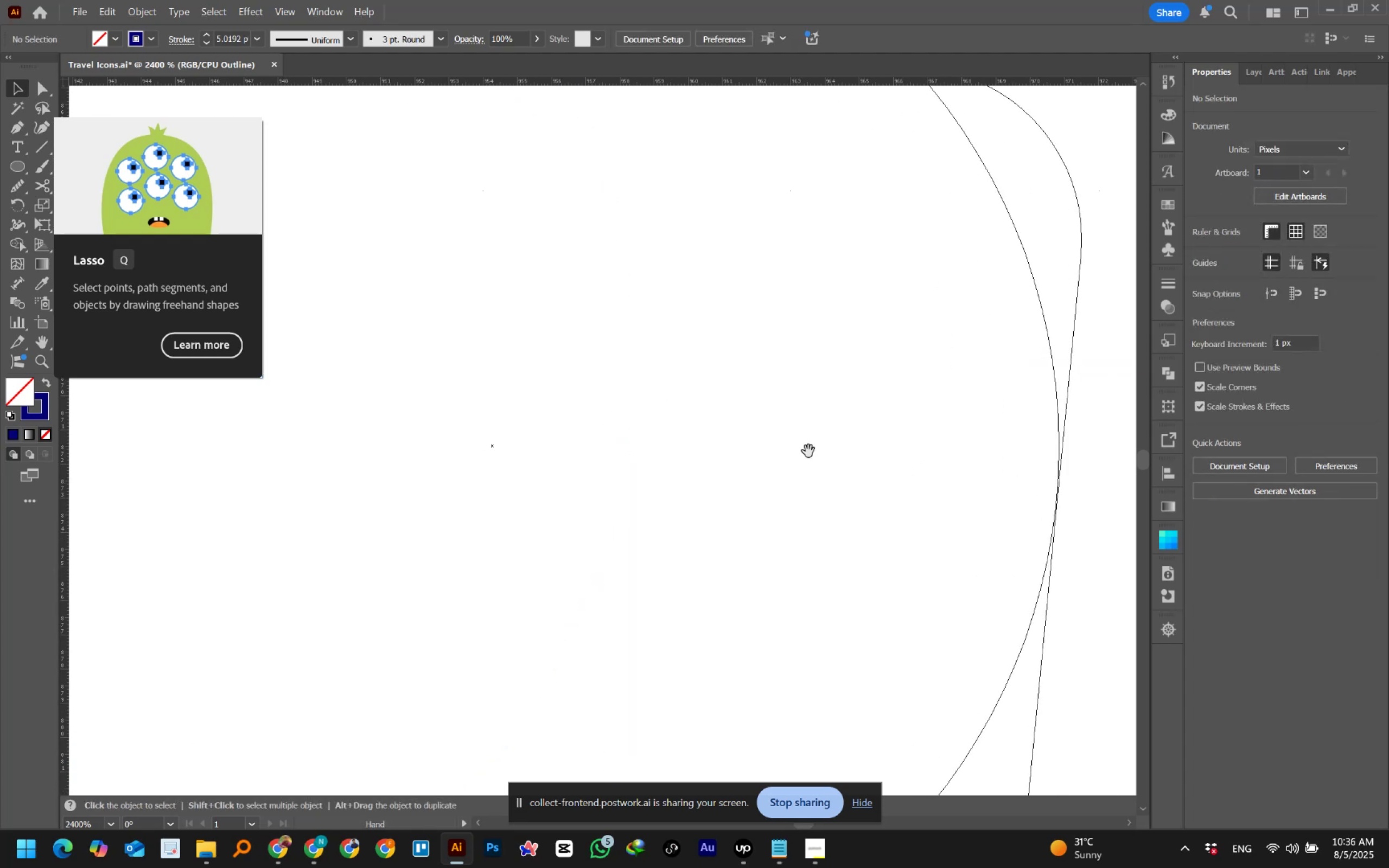 
left_click_drag(start_coordinate=[538, 397], to_coordinate=[920, 484])
 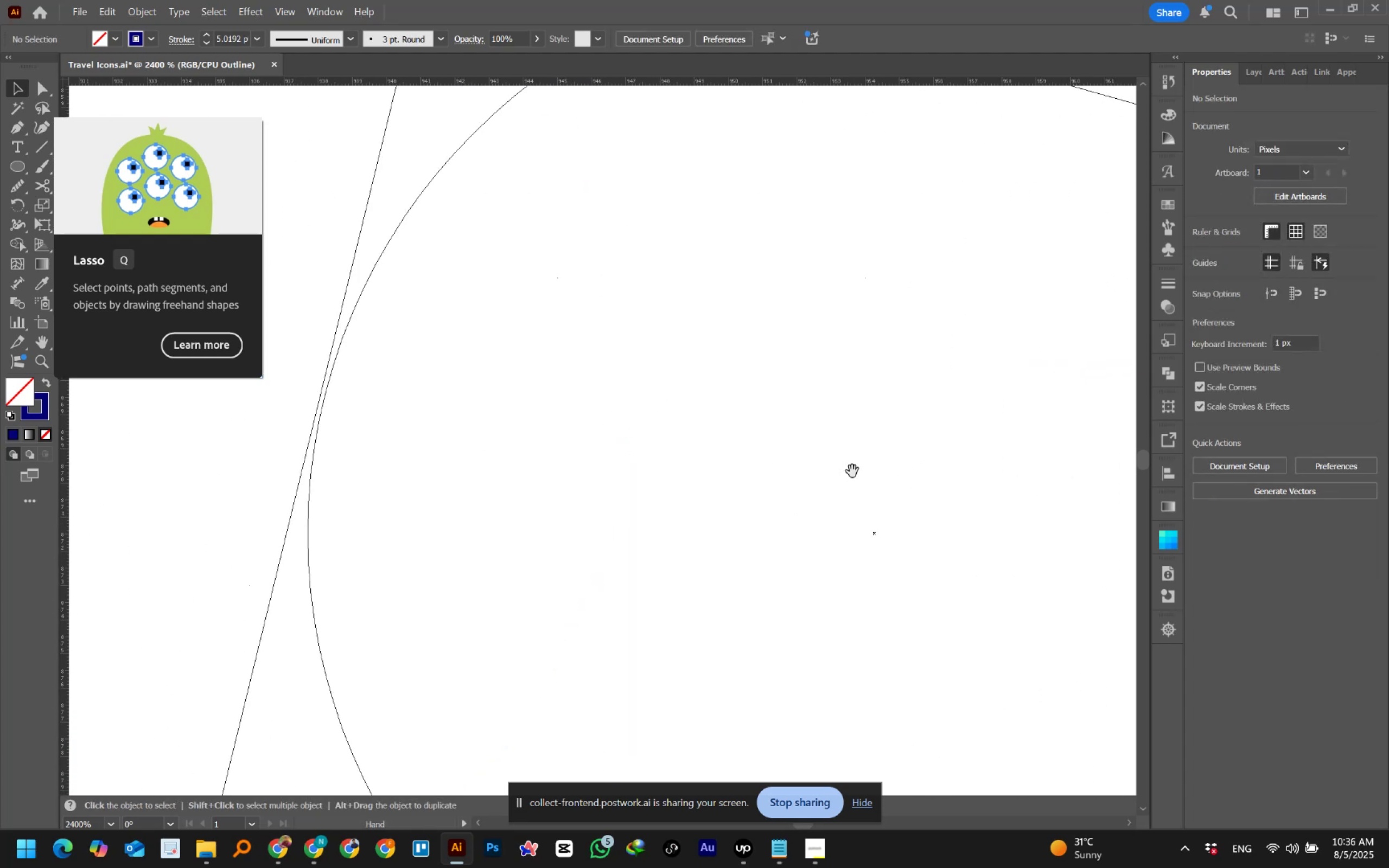 
left_click_drag(start_coordinate=[421, 435], to_coordinate=[648, 463])
 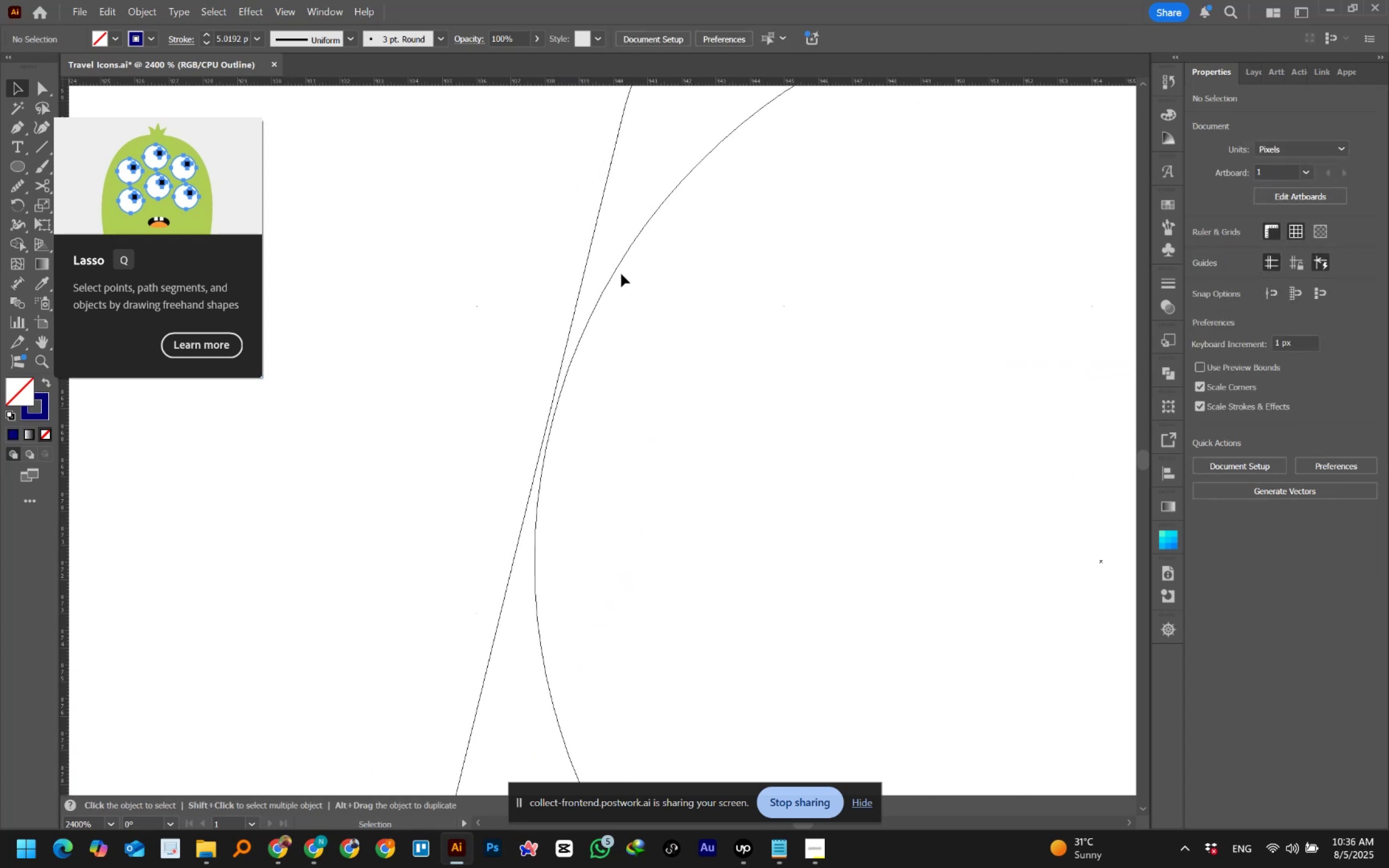 
hold_key(key=Space, duration=0.38)
 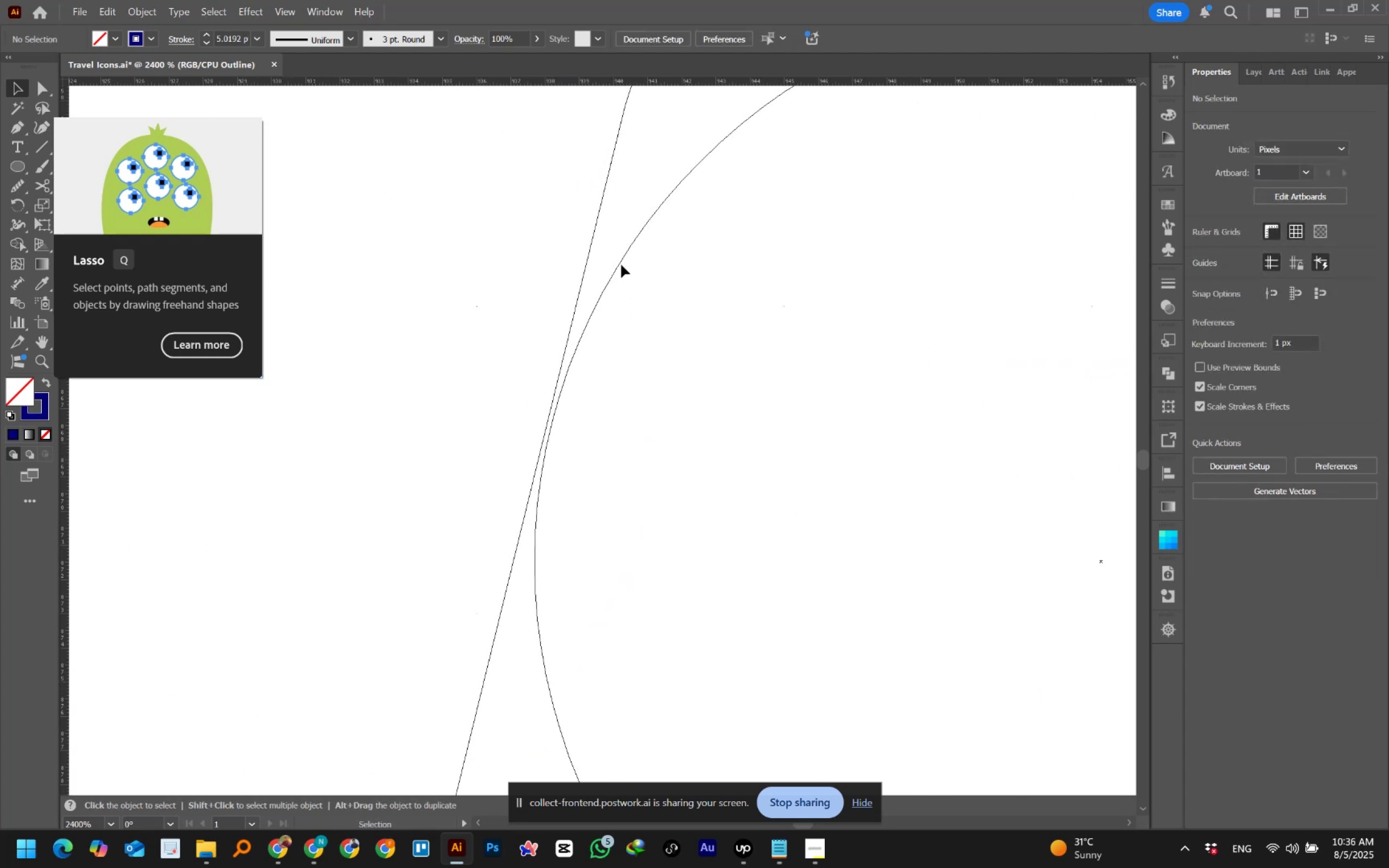 
left_click_drag(start_coordinate=[623, 239], to_coordinate=[642, 279])
 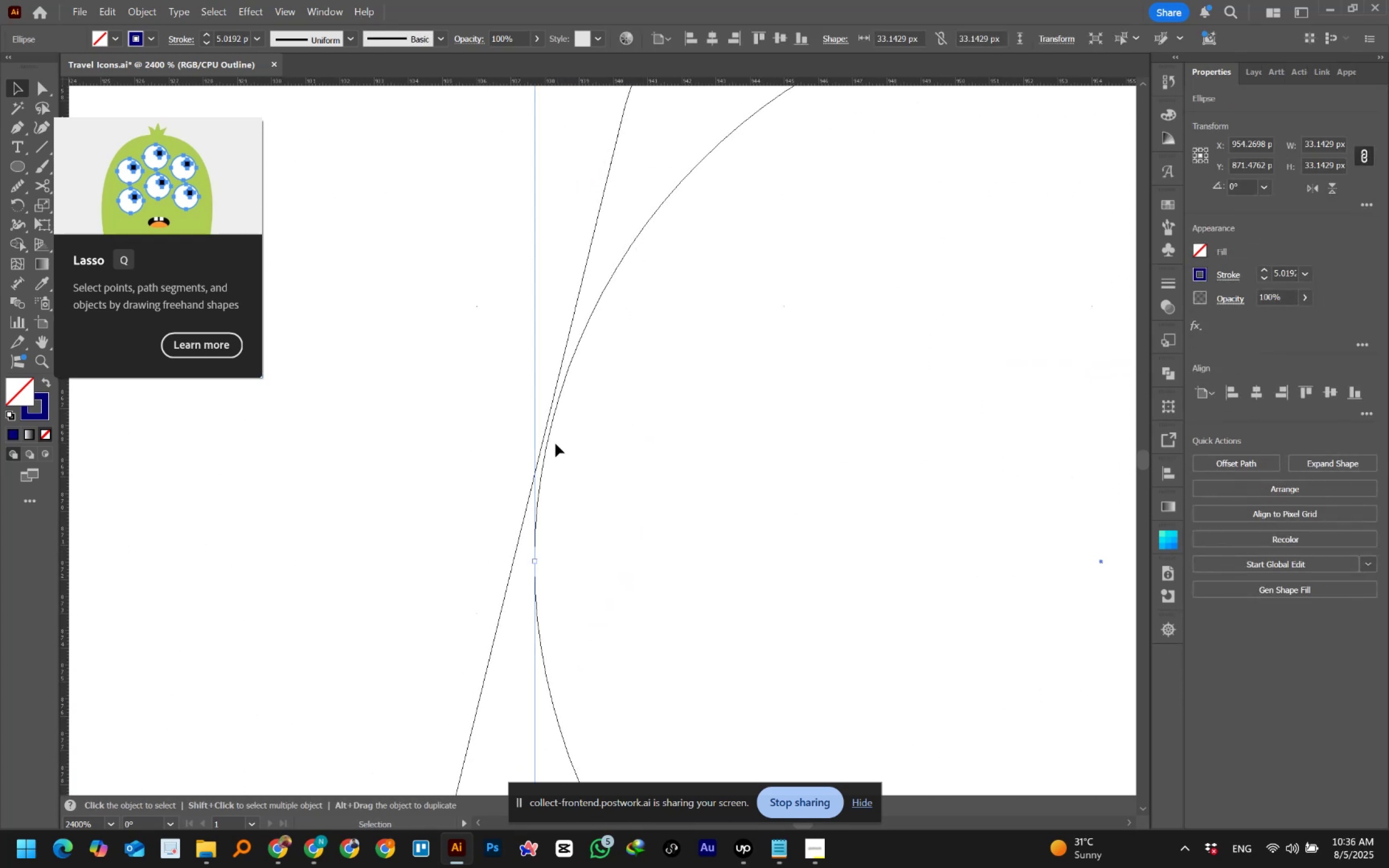 
hold_key(key=ShiftLeft, duration=1.53)
 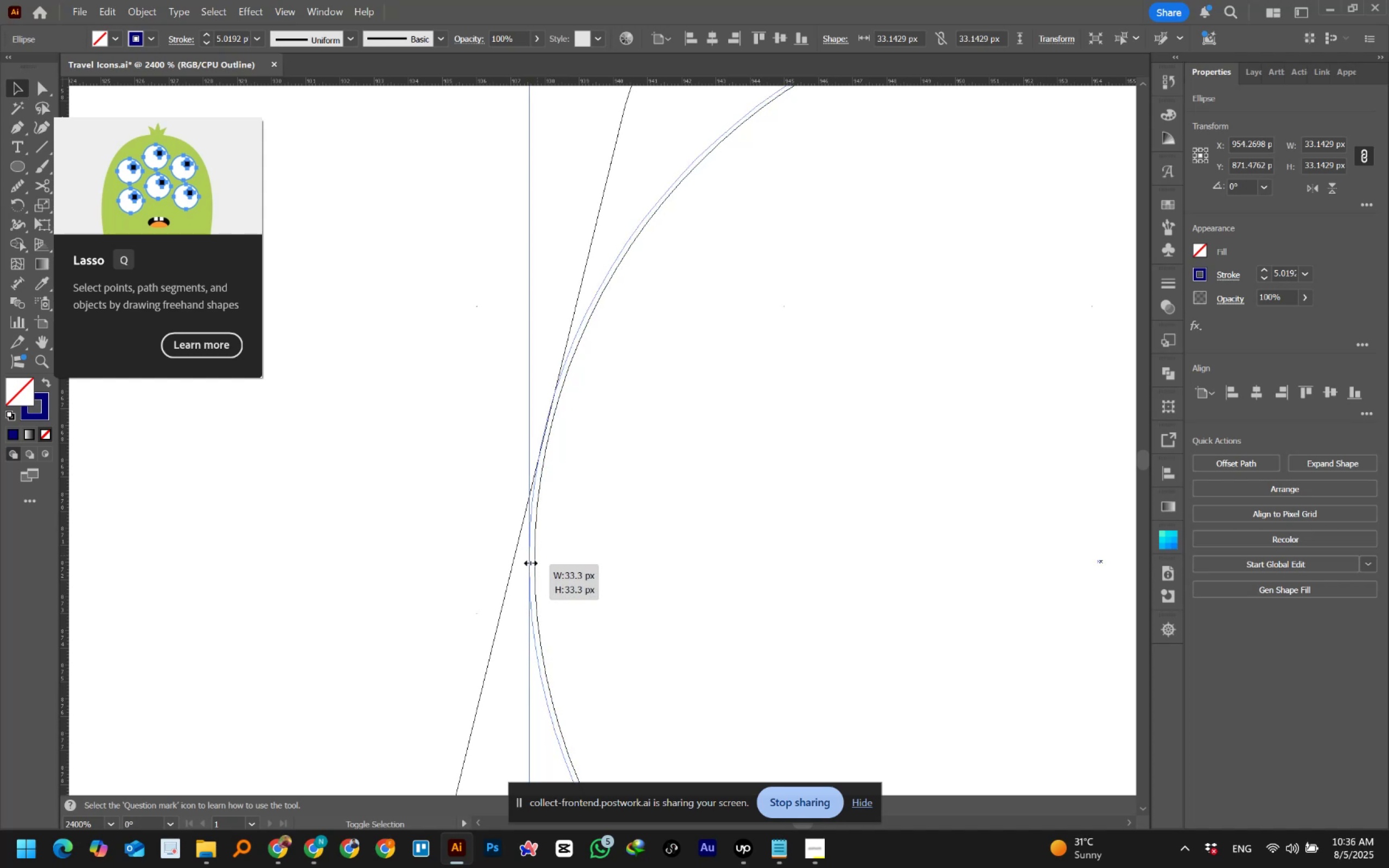 
hold_key(key=ShiftLeft, duration=1.52)
 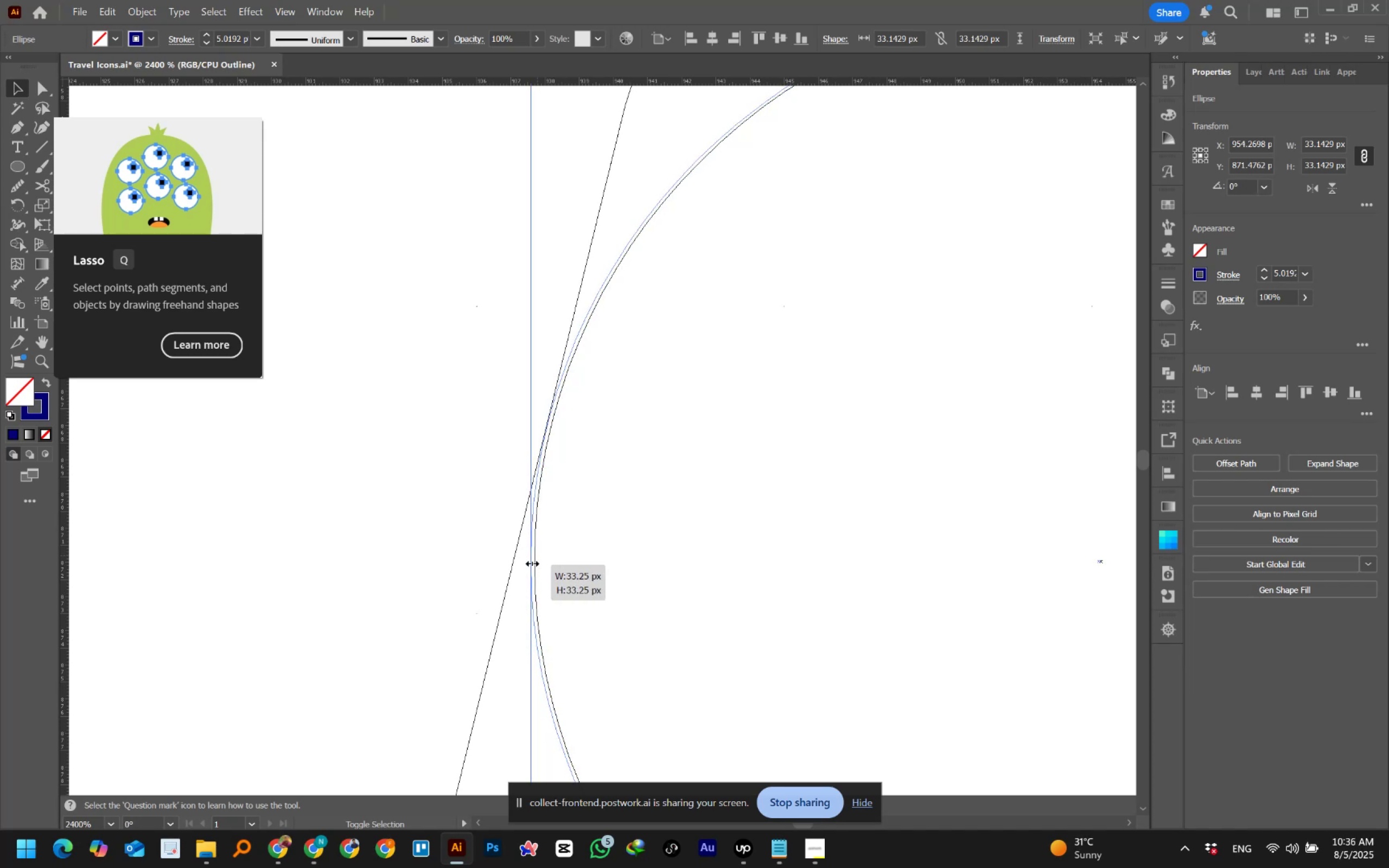 
hold_key(key=ShiftLeft, duration=1.31)
 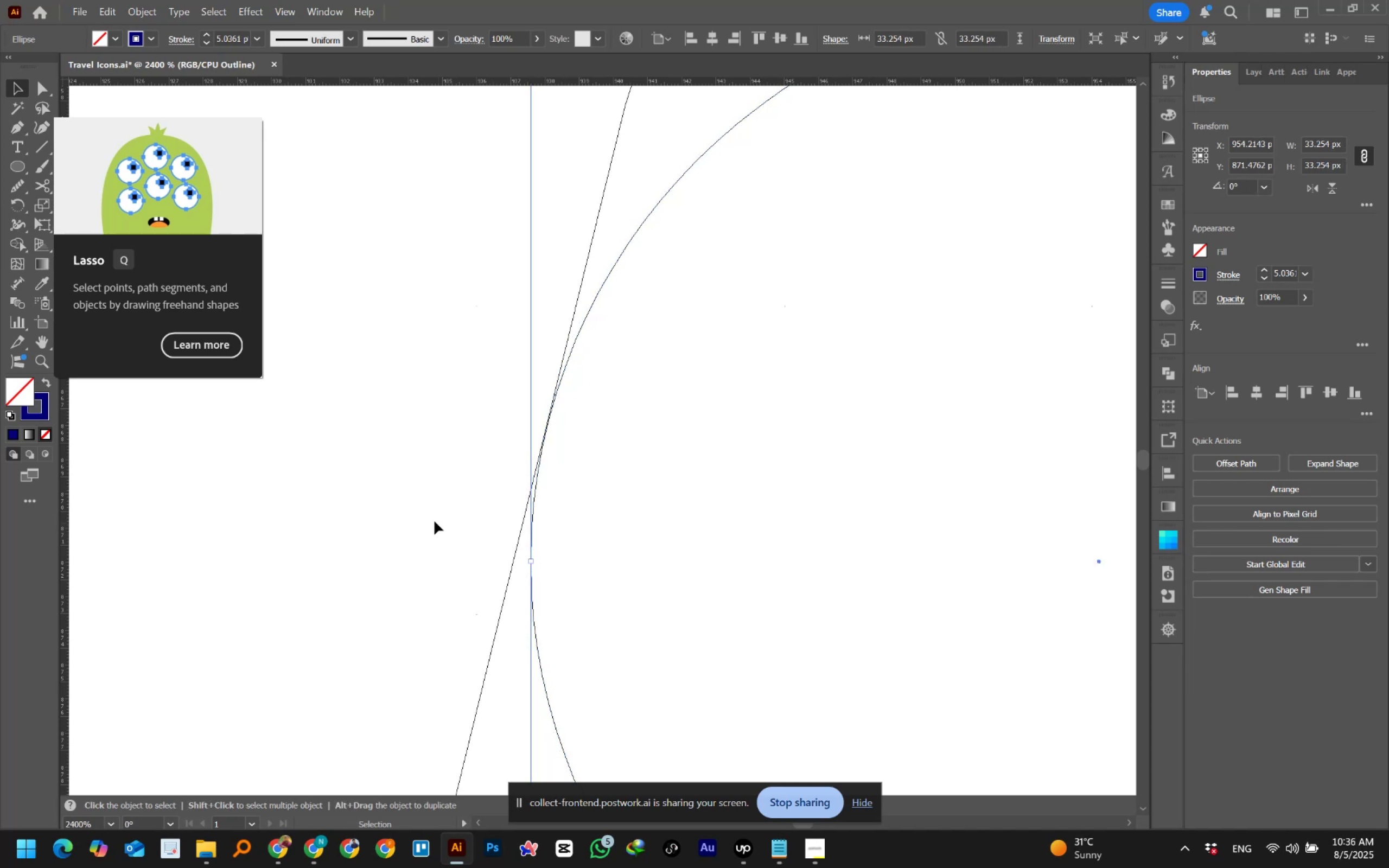 
left_click([433, 520])
 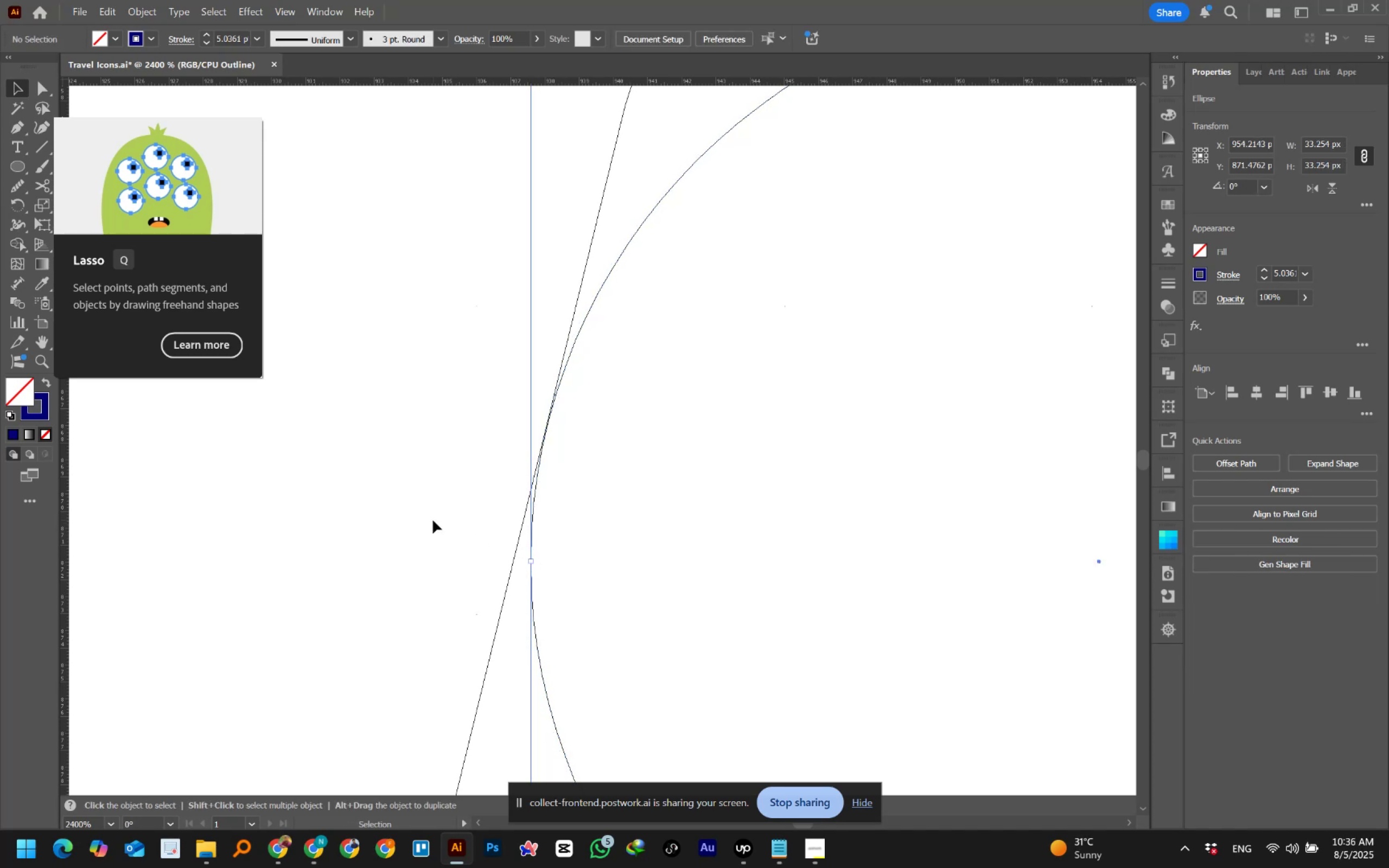 
hold_key(key=AltLeft, duration=1.5)
scroll: coordinate [433, 520], scroll_direction: down, amount: 3.0
 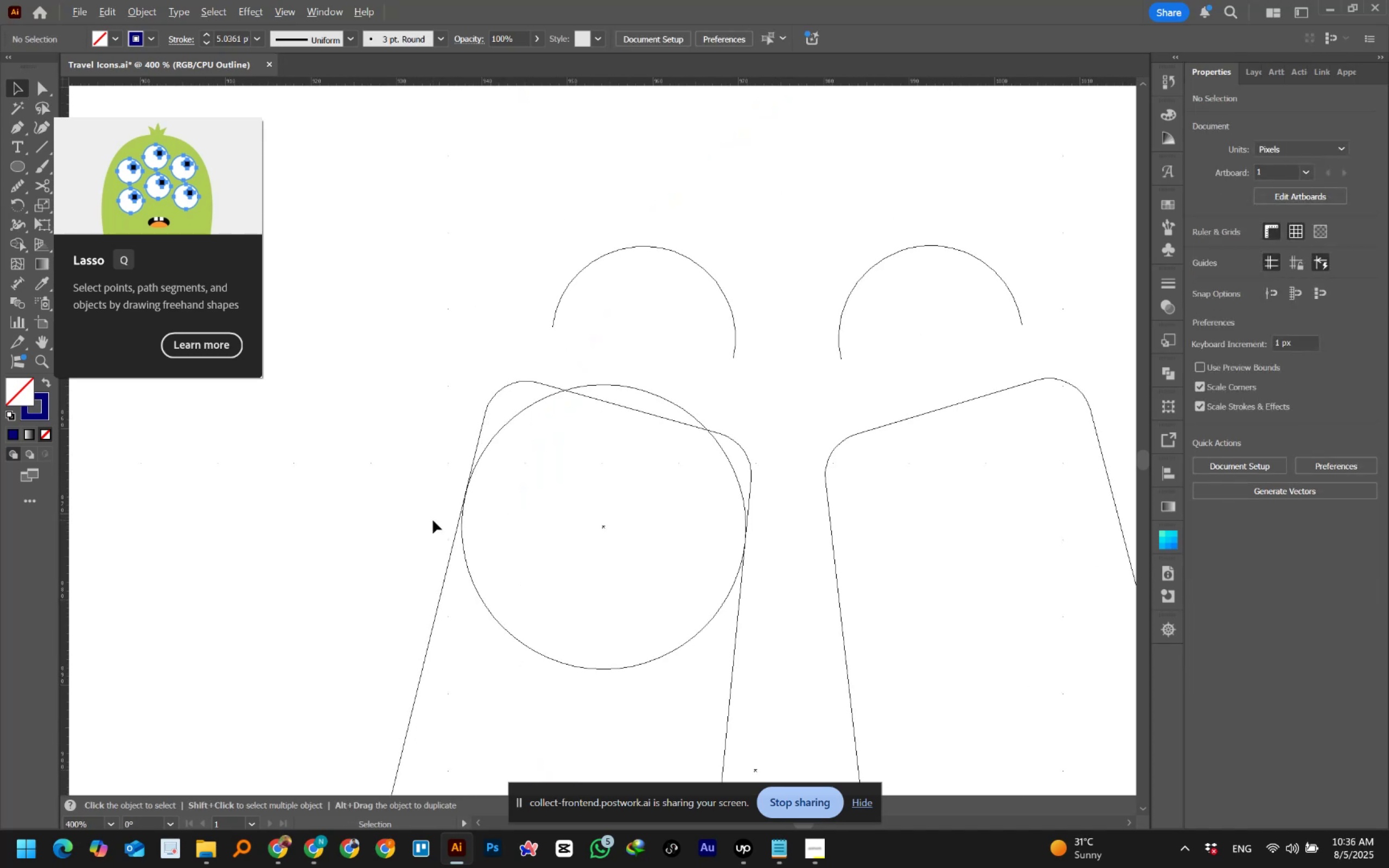 
hold_key(key=AltLeft, duration=0.42)
 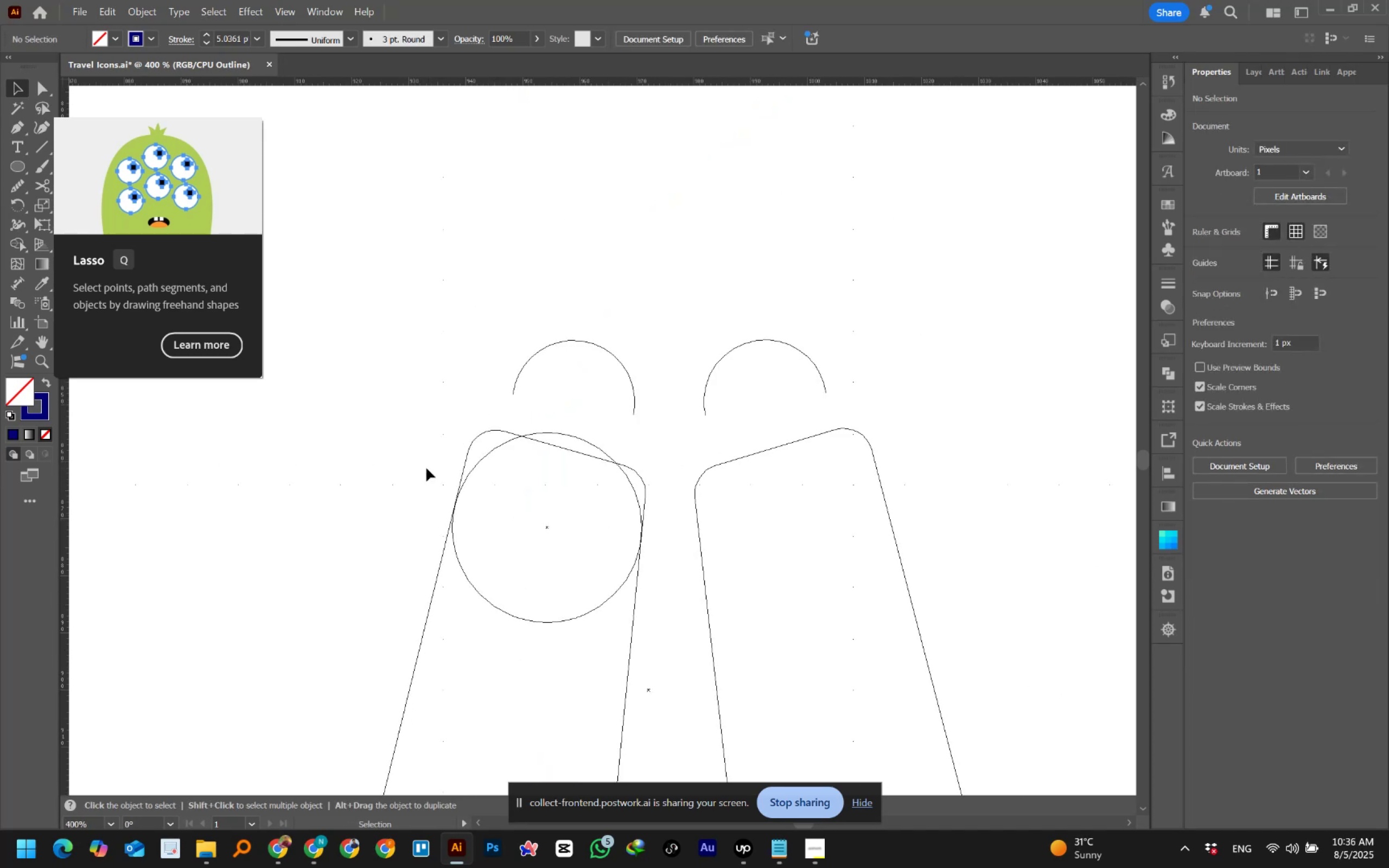 
hold_key(key=Space, duration=0.76)
 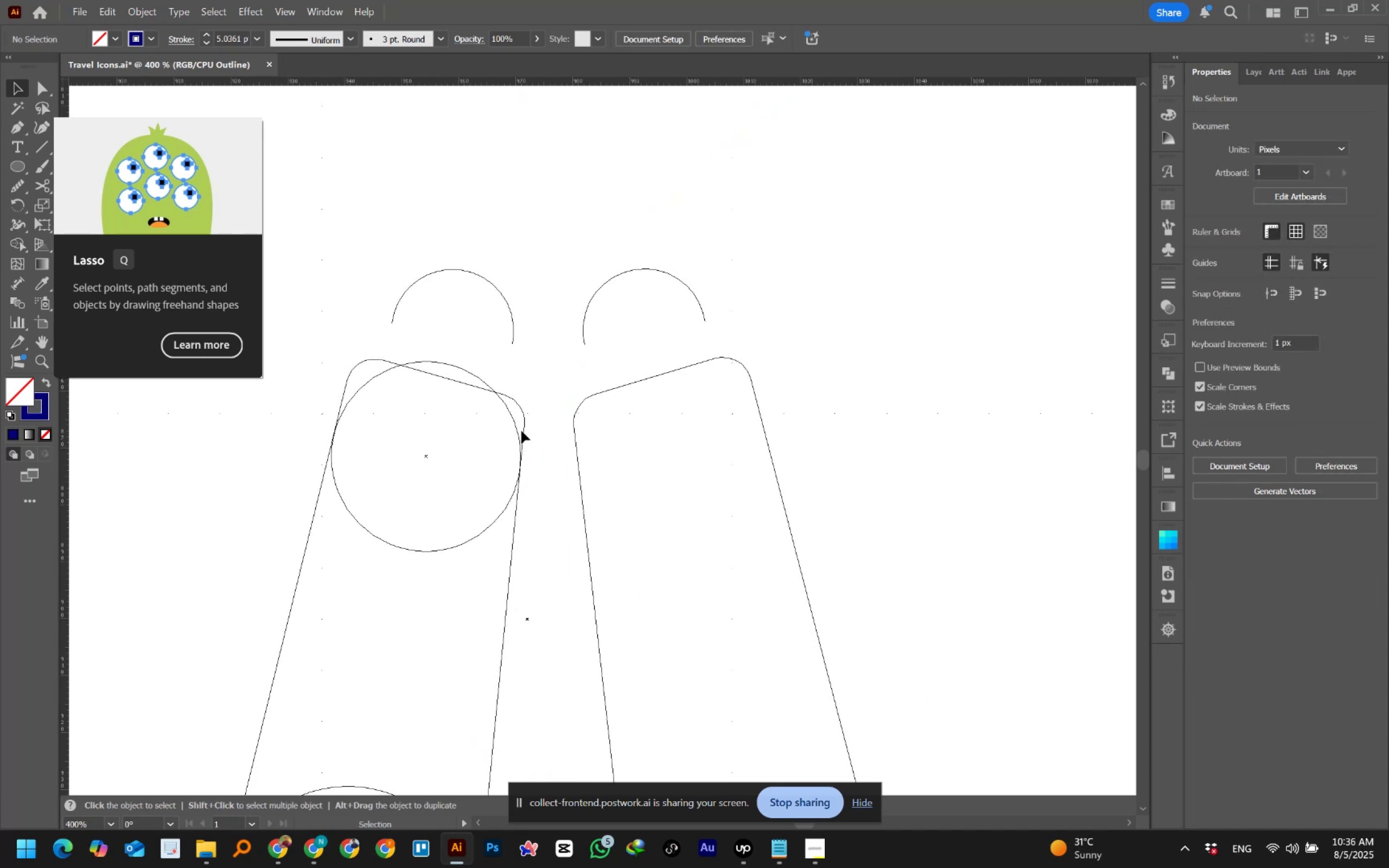 
left_click_drag(start_coordinate=[666, 546], to_coordinate=[545, 475])
 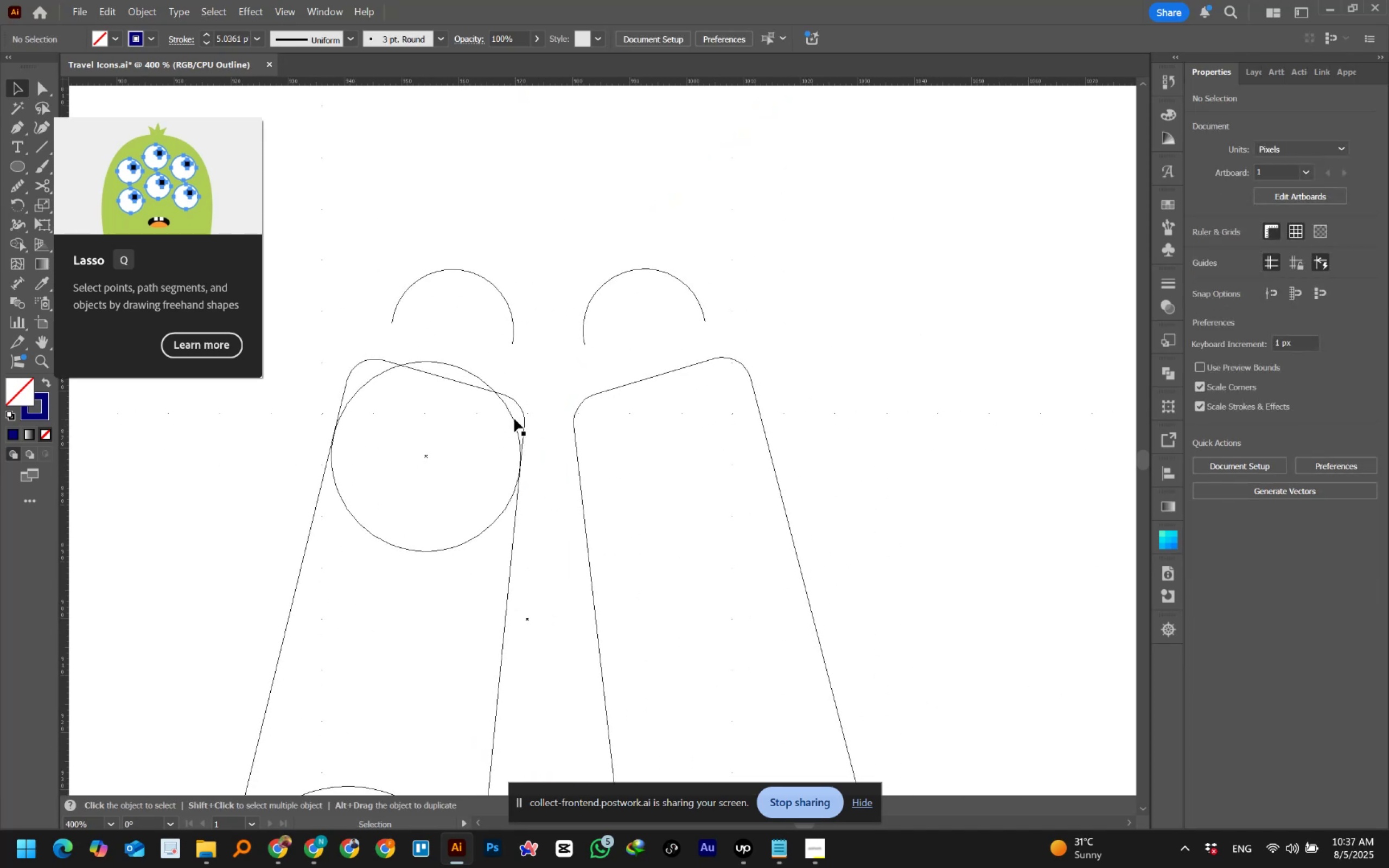 
hold_key(key=AltLeft, duration=2.5)
 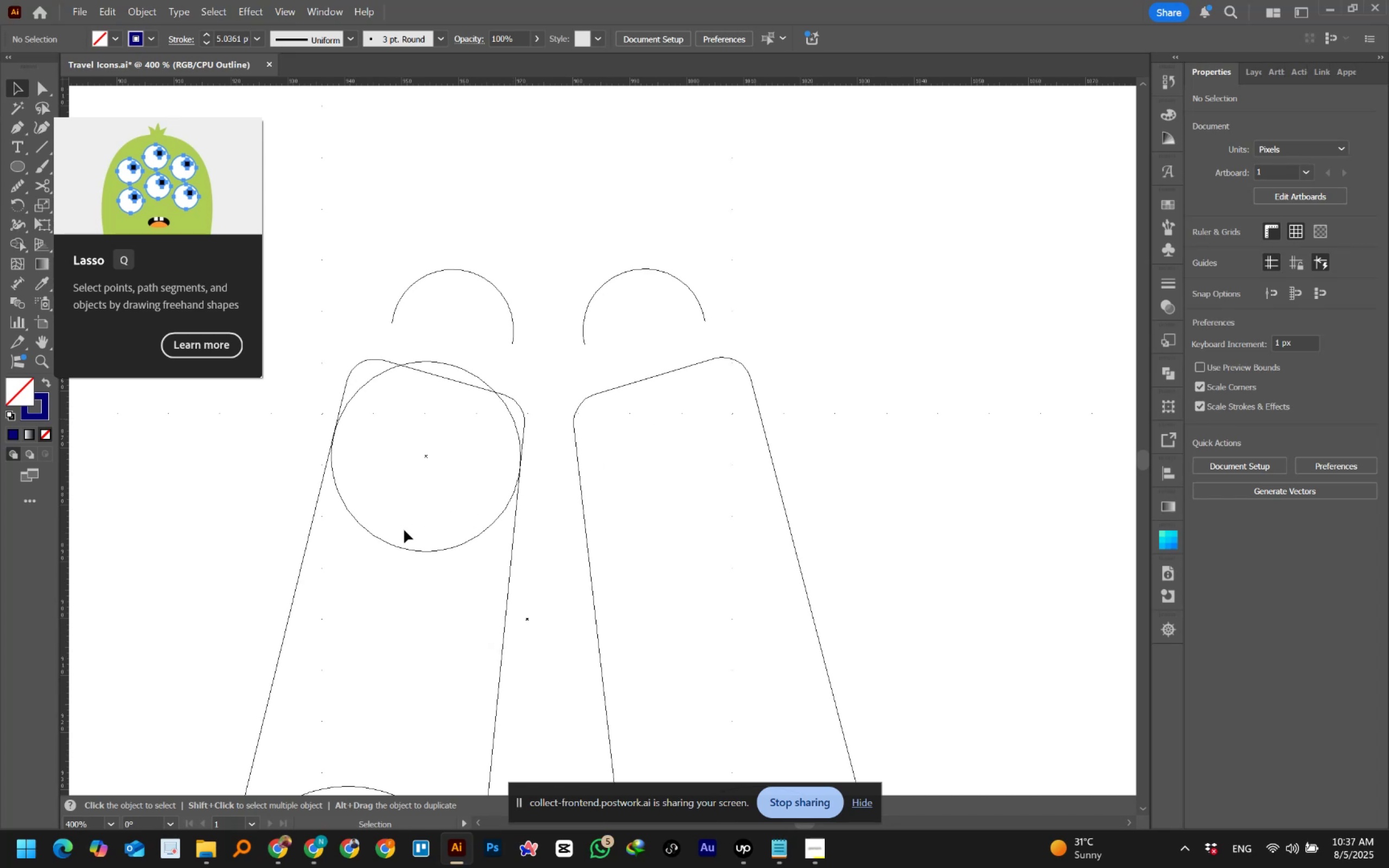 
hold_key(key=ShiftLeft, duration=1.51)
 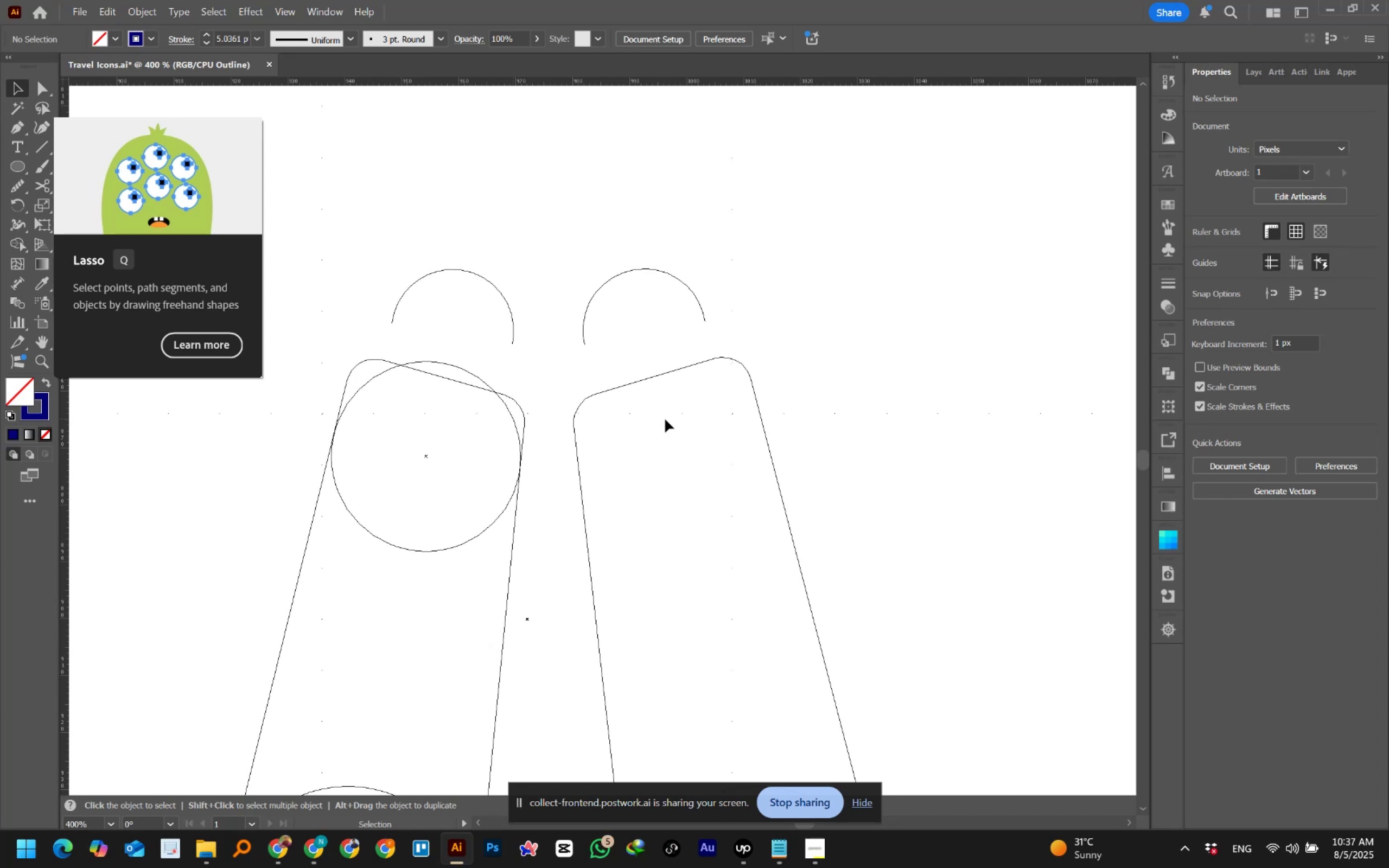 
hold_key(key=ShiftLeft, duration=0.58)
 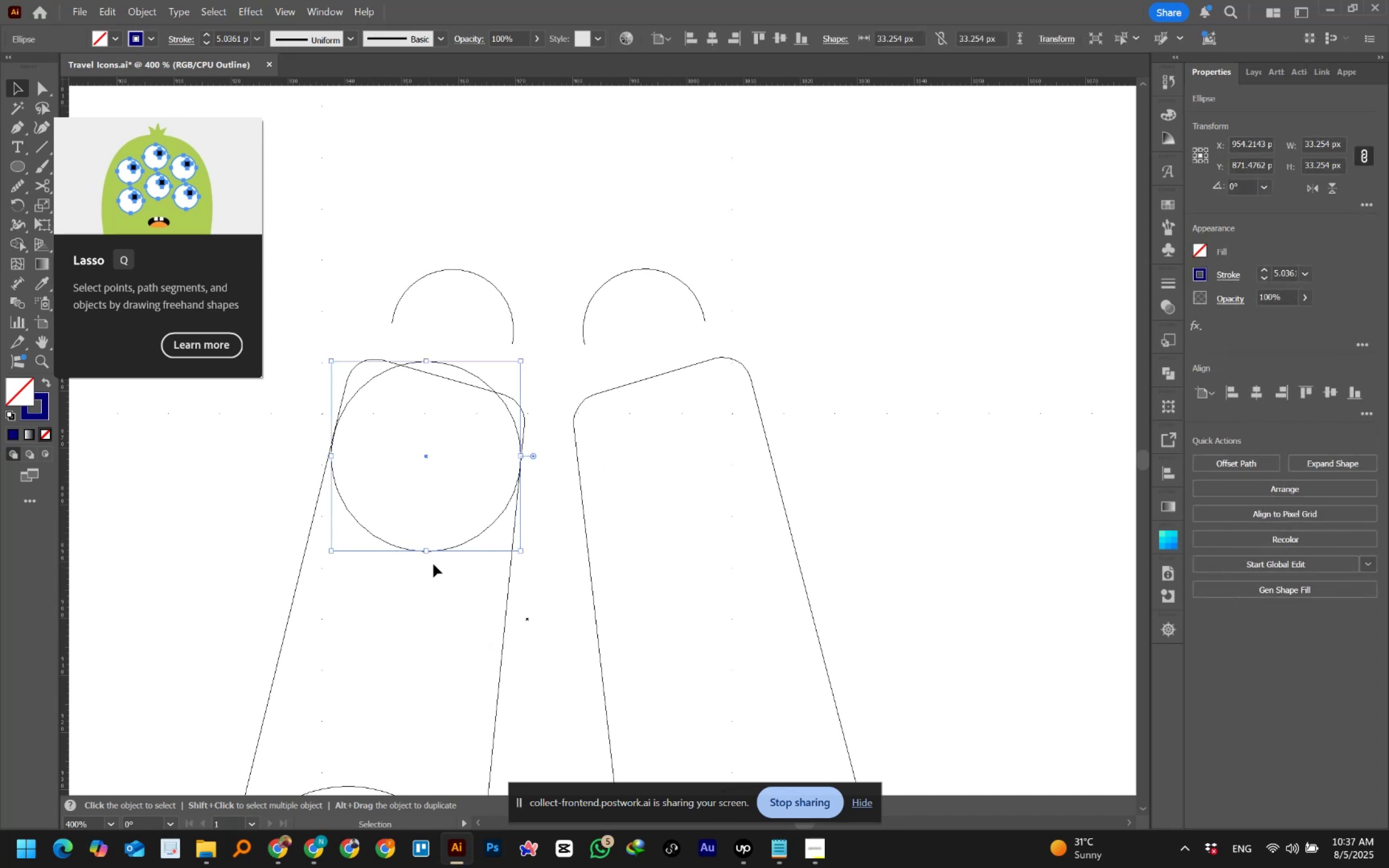 
hold_key(key=AltLeft, duration=2.19)
 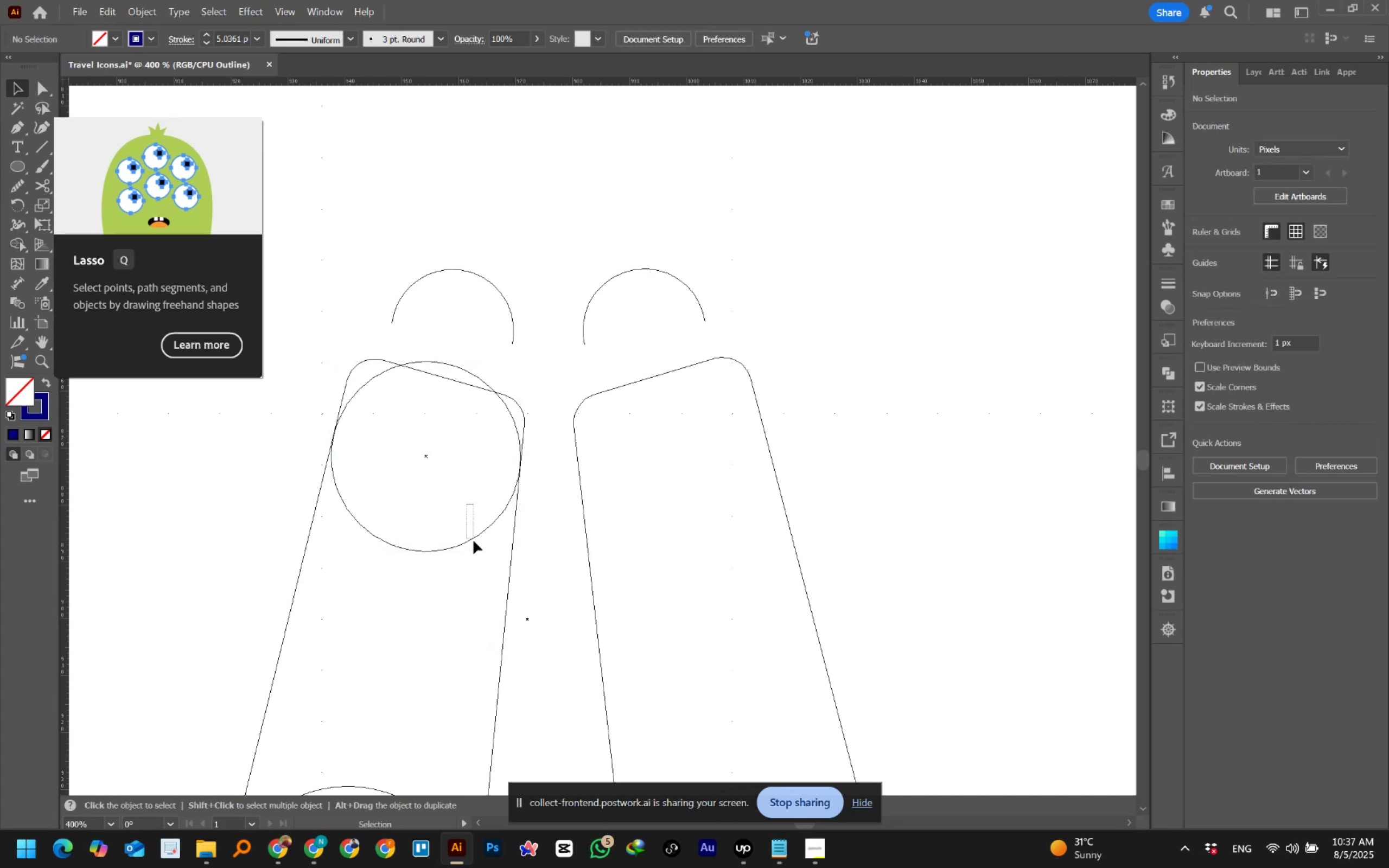 
hold_key(key=ShiftLeft, duration=1.04)
 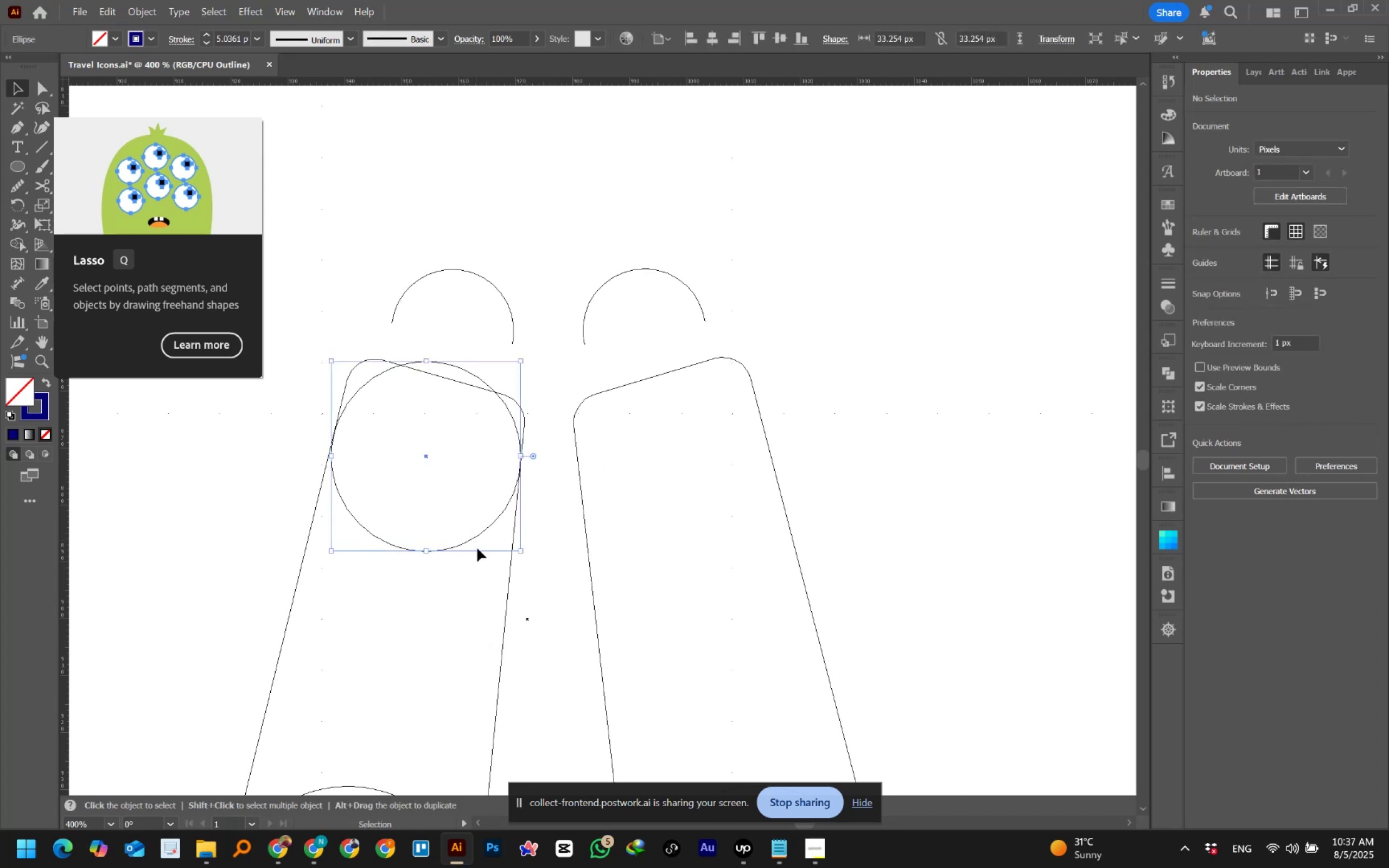 
hold_key(key=AltLeft, duration=7.09)
 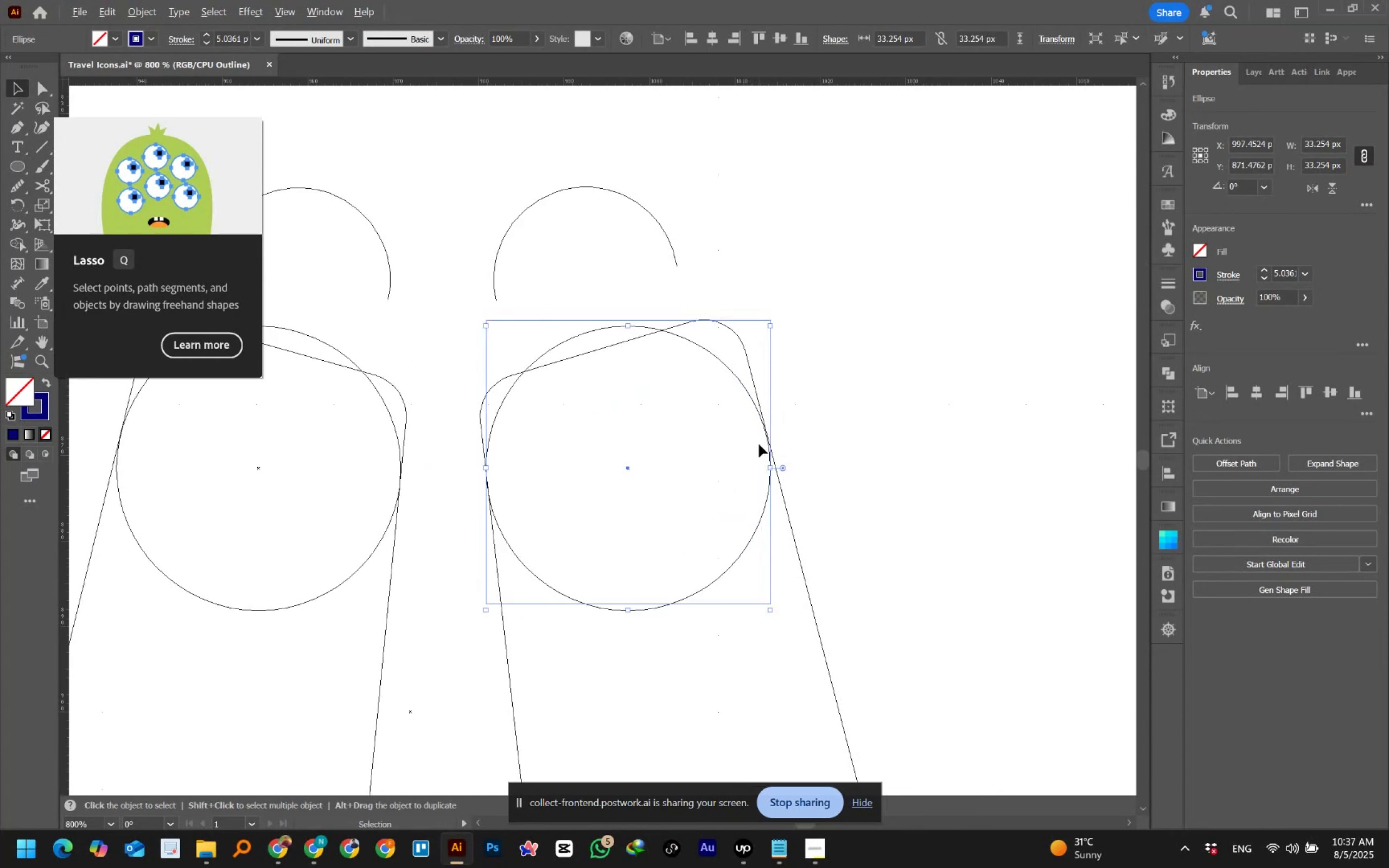 
hold_key(key=ShiftLeft, duration=1.52)
 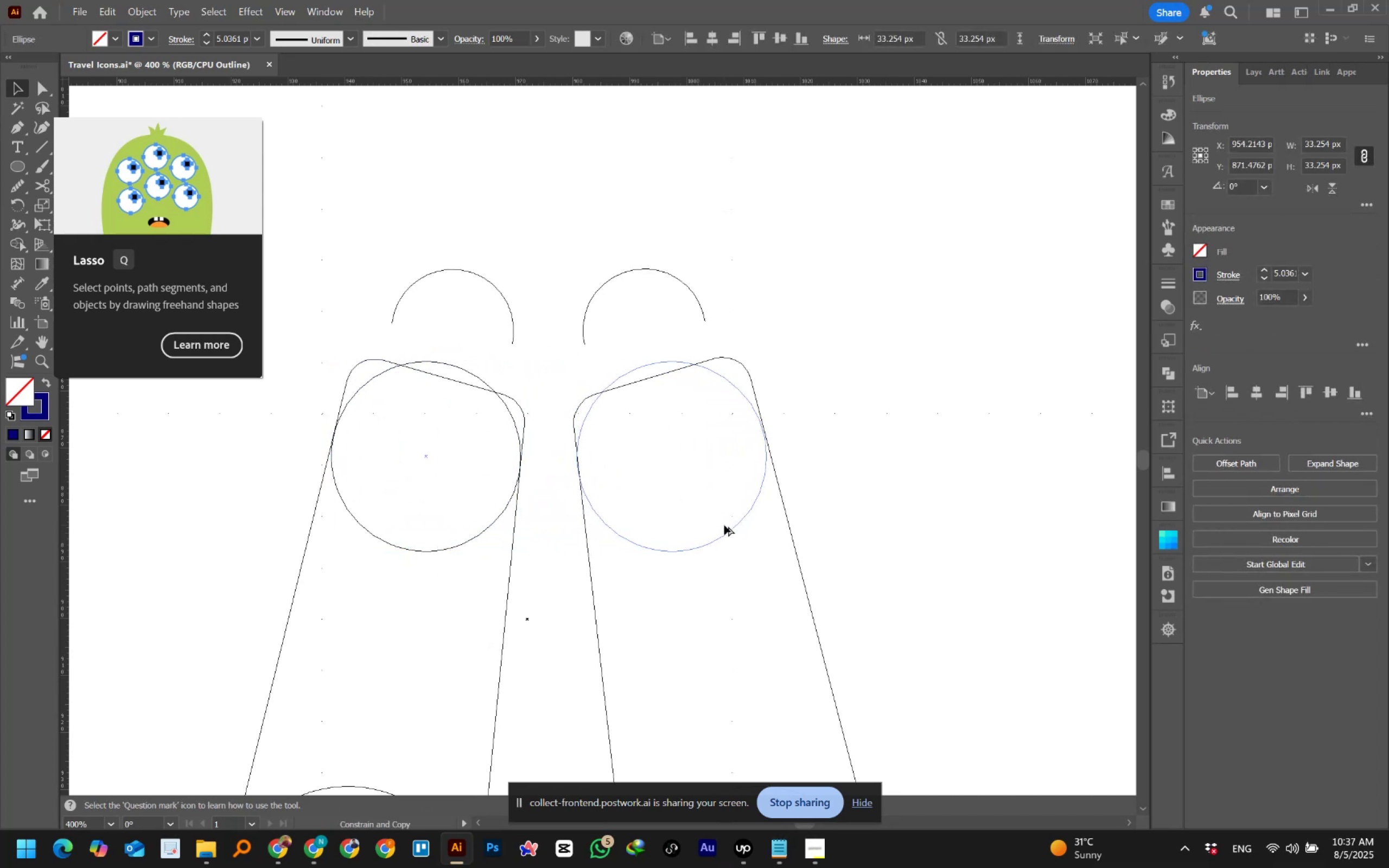 
hold_key(key=ShiftLeft, duration=1.52)
 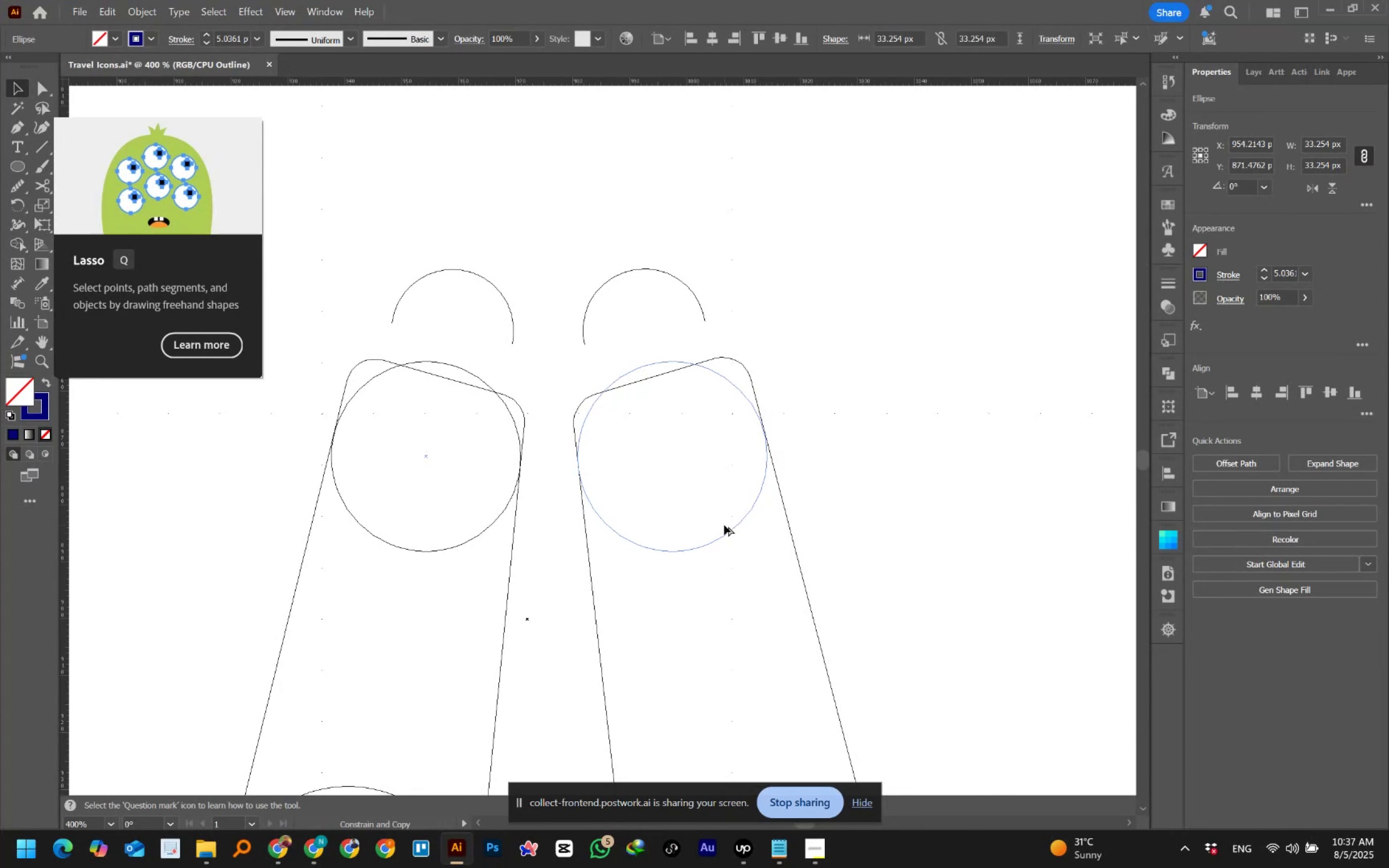 
hold_key(key=ShiftLeft, duration=1.52)
 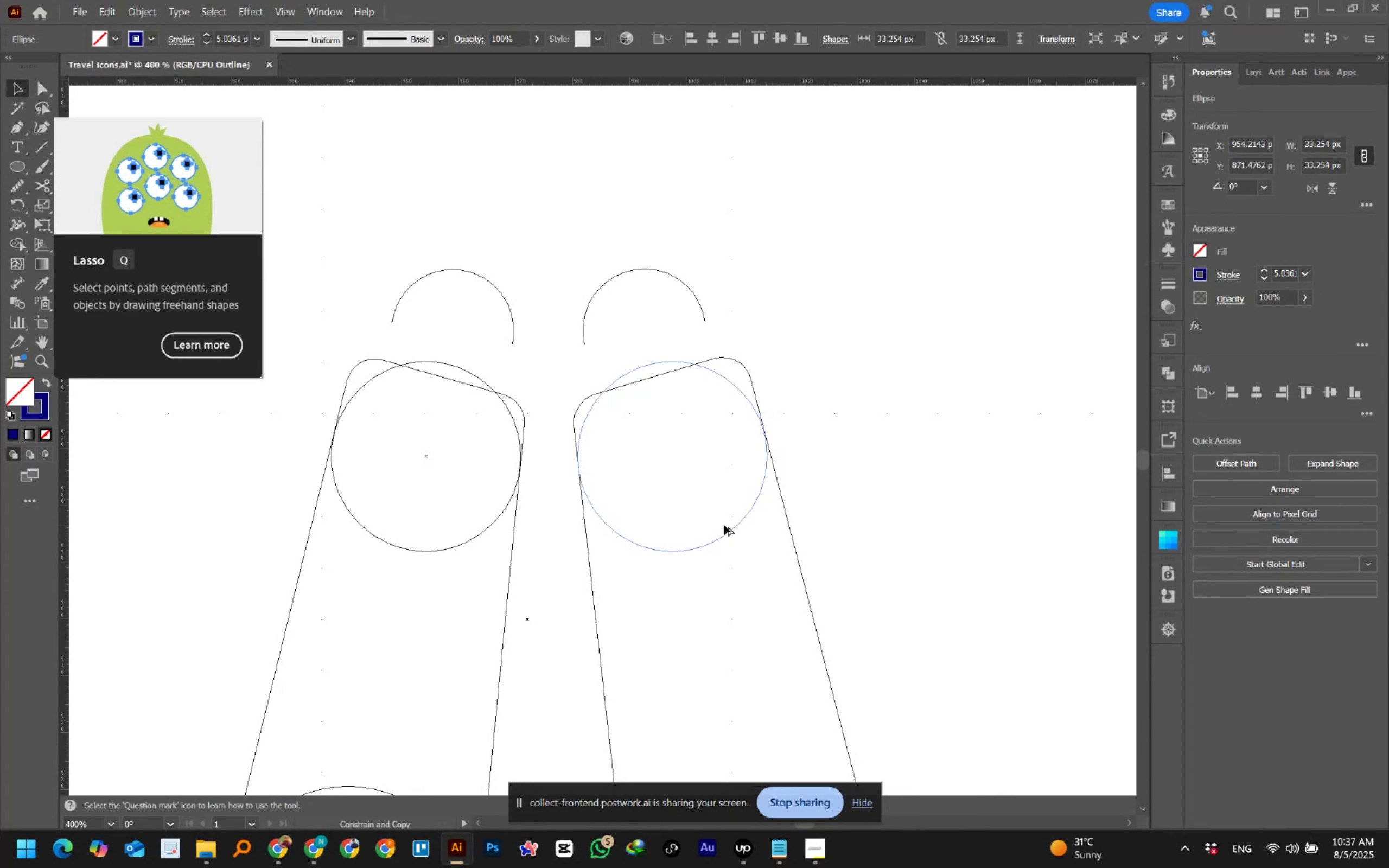 
hold_key(key=ShiftLeft, duration=1.49)
 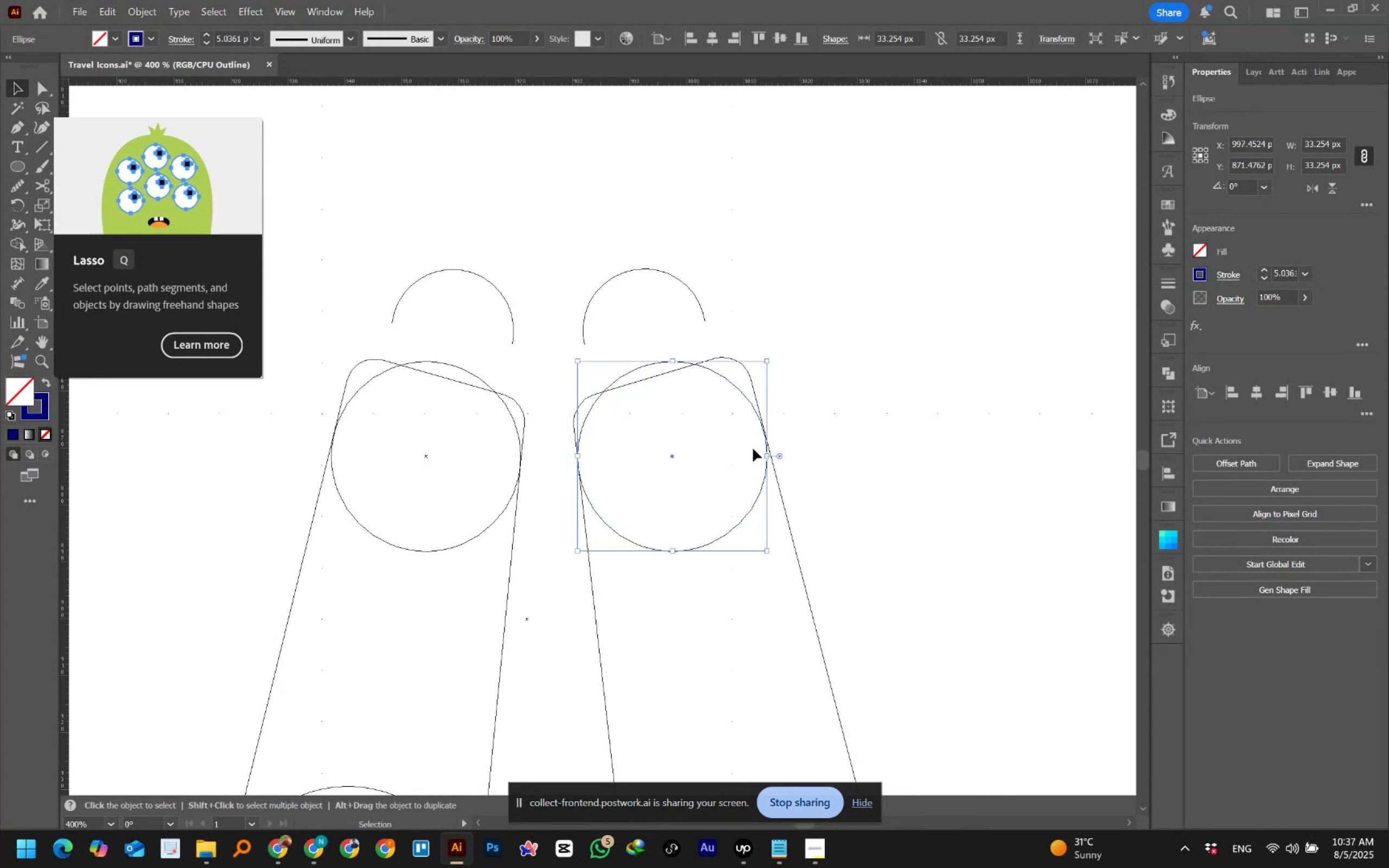 
hold_key(key=AltLeft, duration=0.55)
scroll: coordinate [759, 444], scroll_direction: up, amount: 2.0
 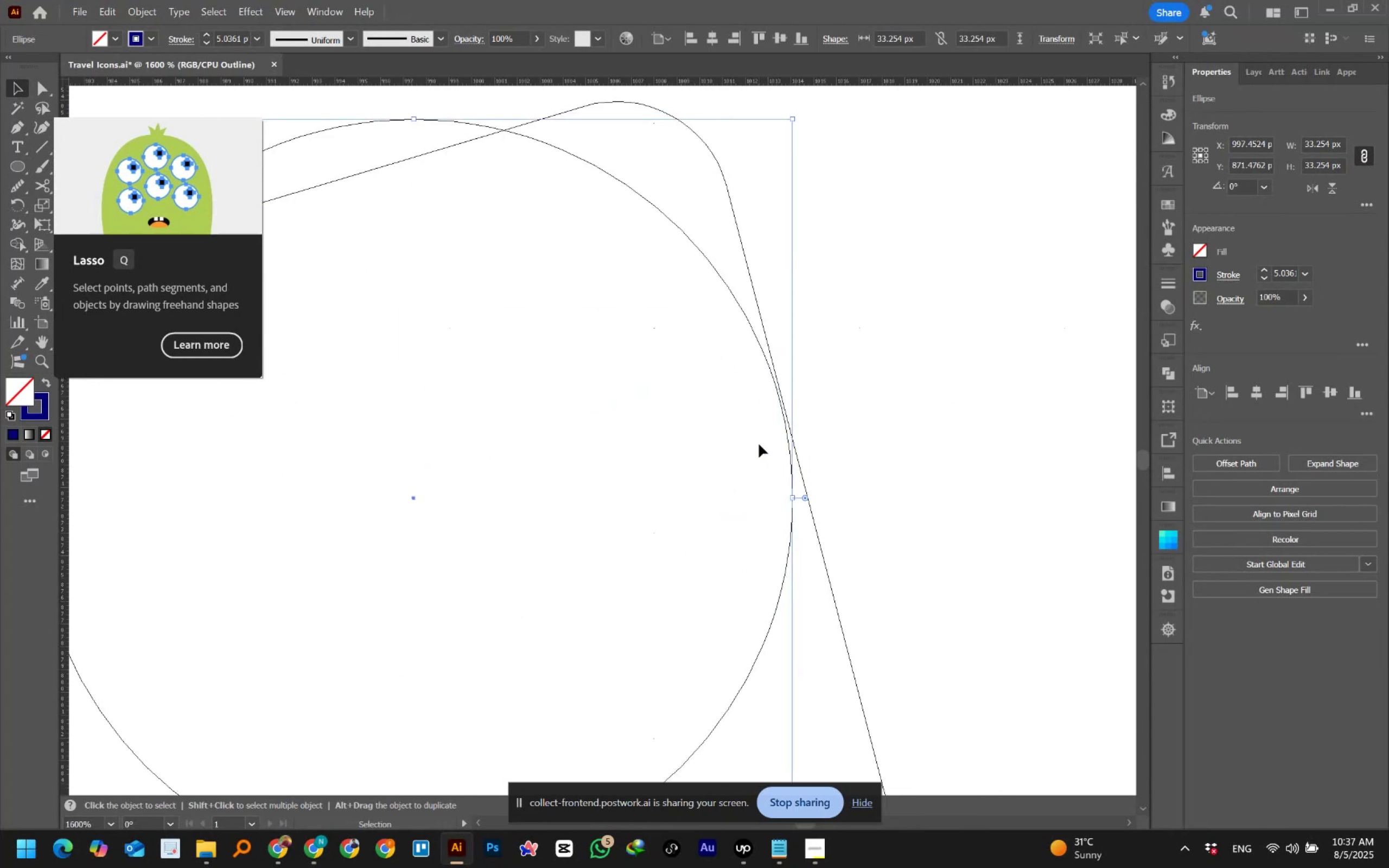 
hold_key(key=Space, duration=1.01)
 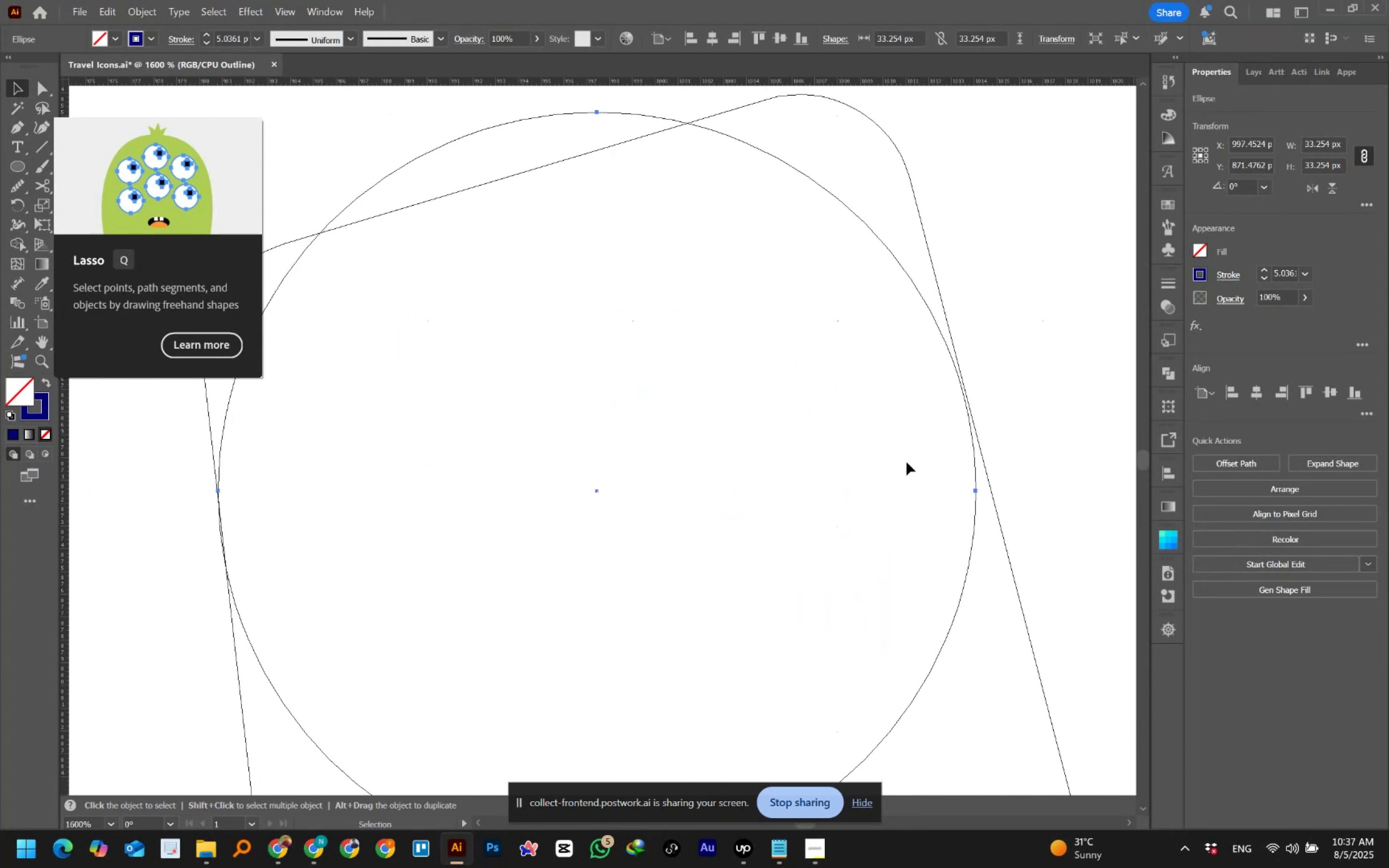 
hold_key(key=AltLeft, duration=0.8)
scroll: coordinate [988, 422], scroll_direction: up, amount: 2.0
 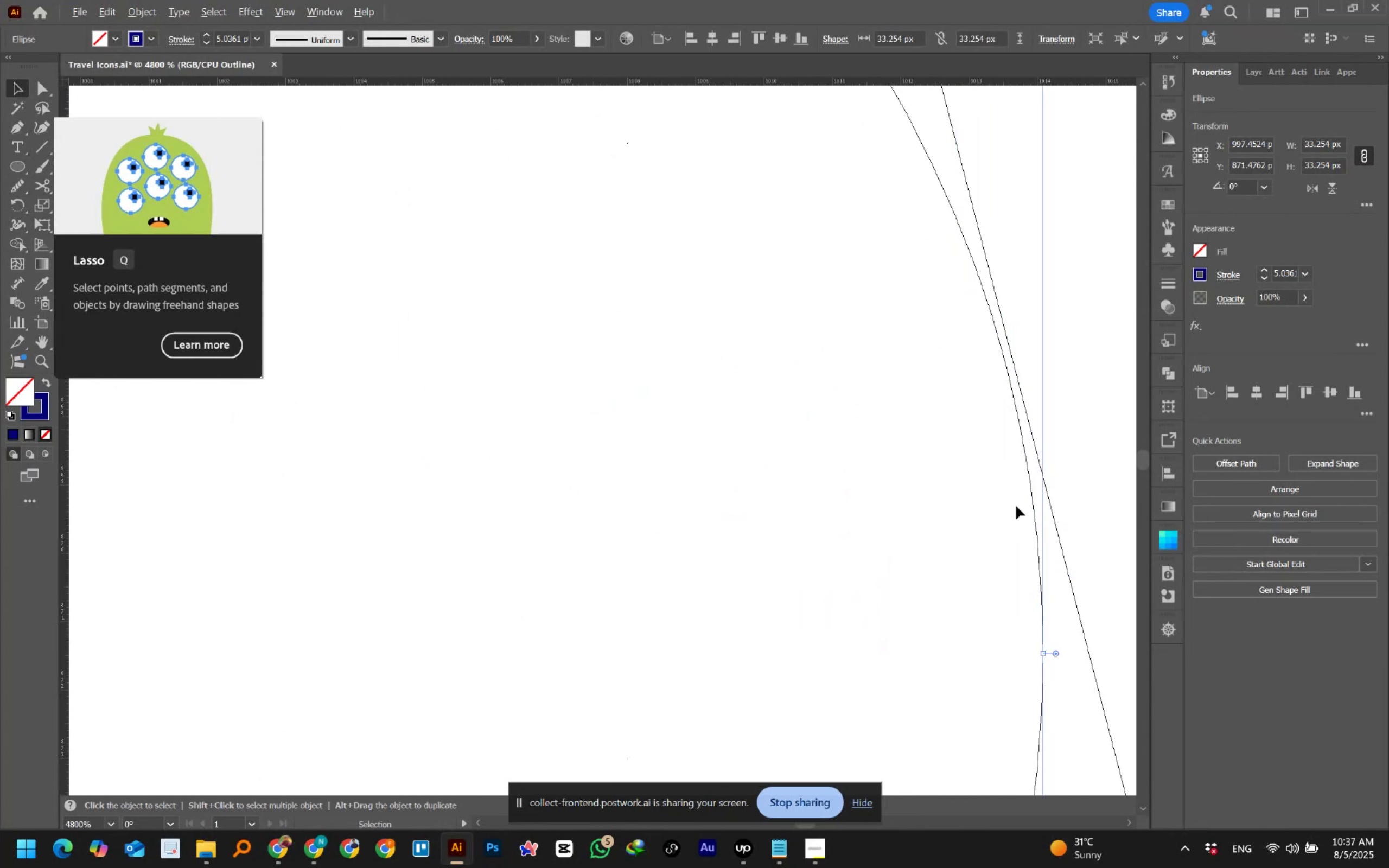 
hold_key(key=Space, duration=0.55)
 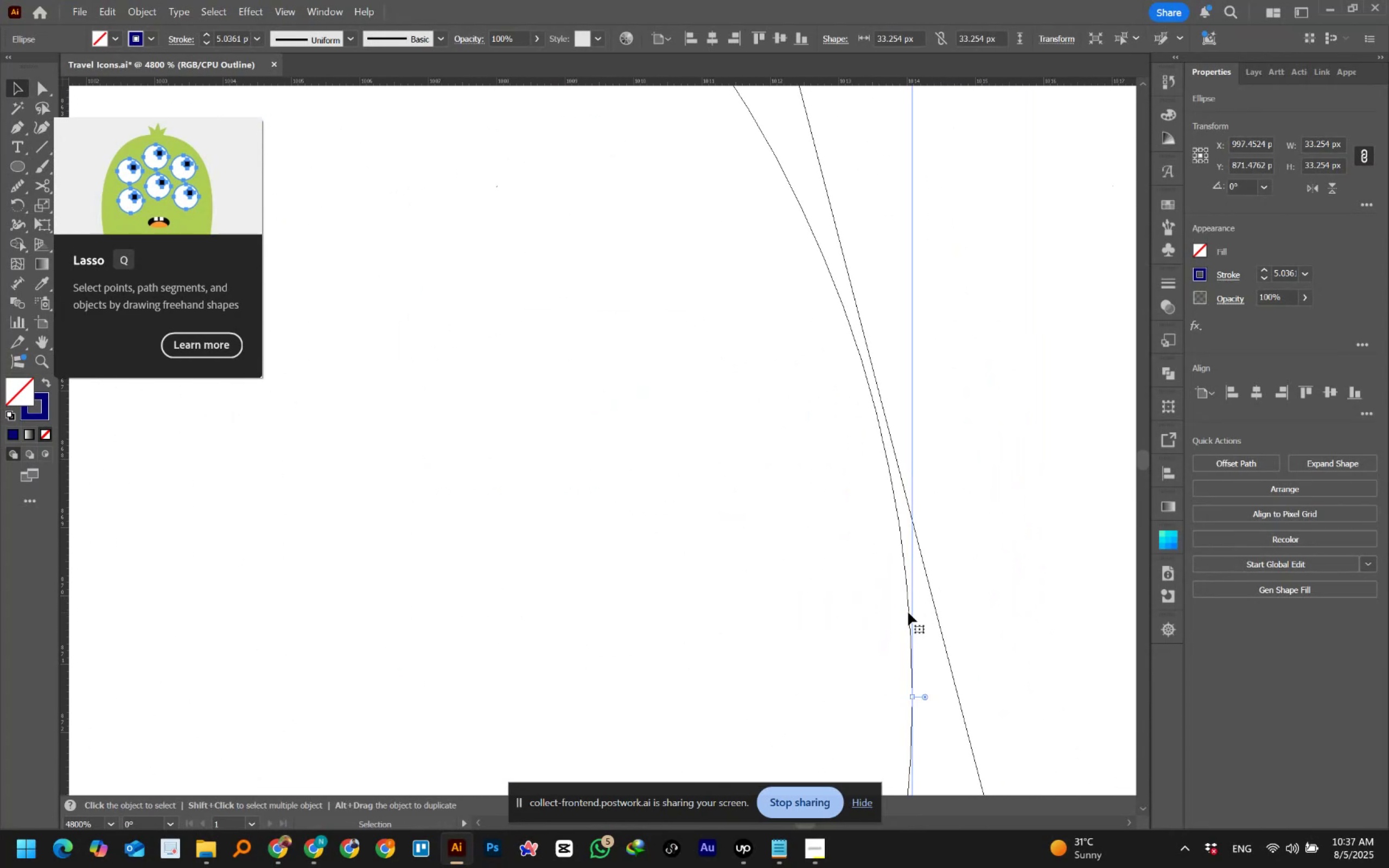 
hold_key(key=ShiftLeft, duration=1.5)
 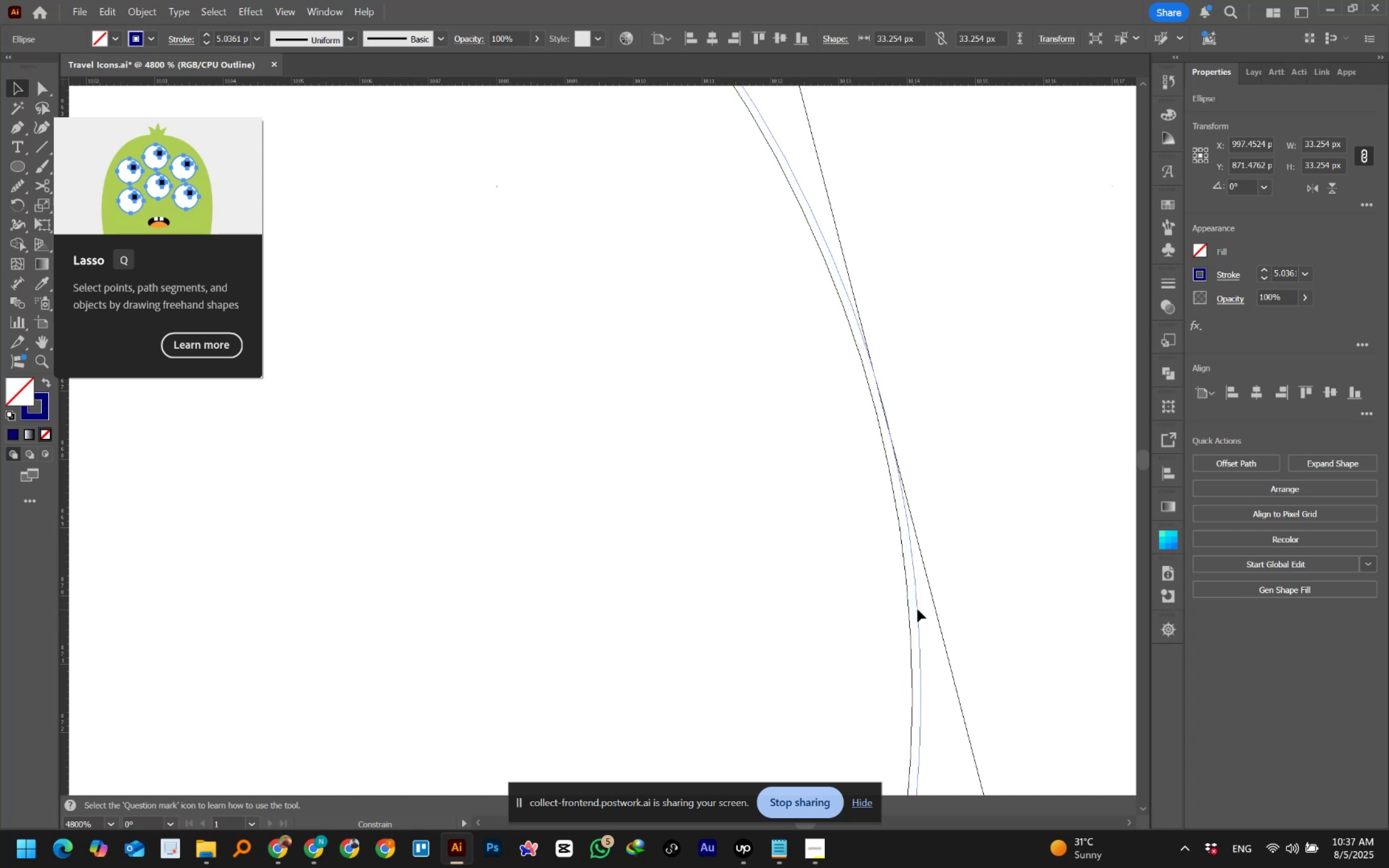 
hold_key(key=ShiftLeft, duration=1.51)
 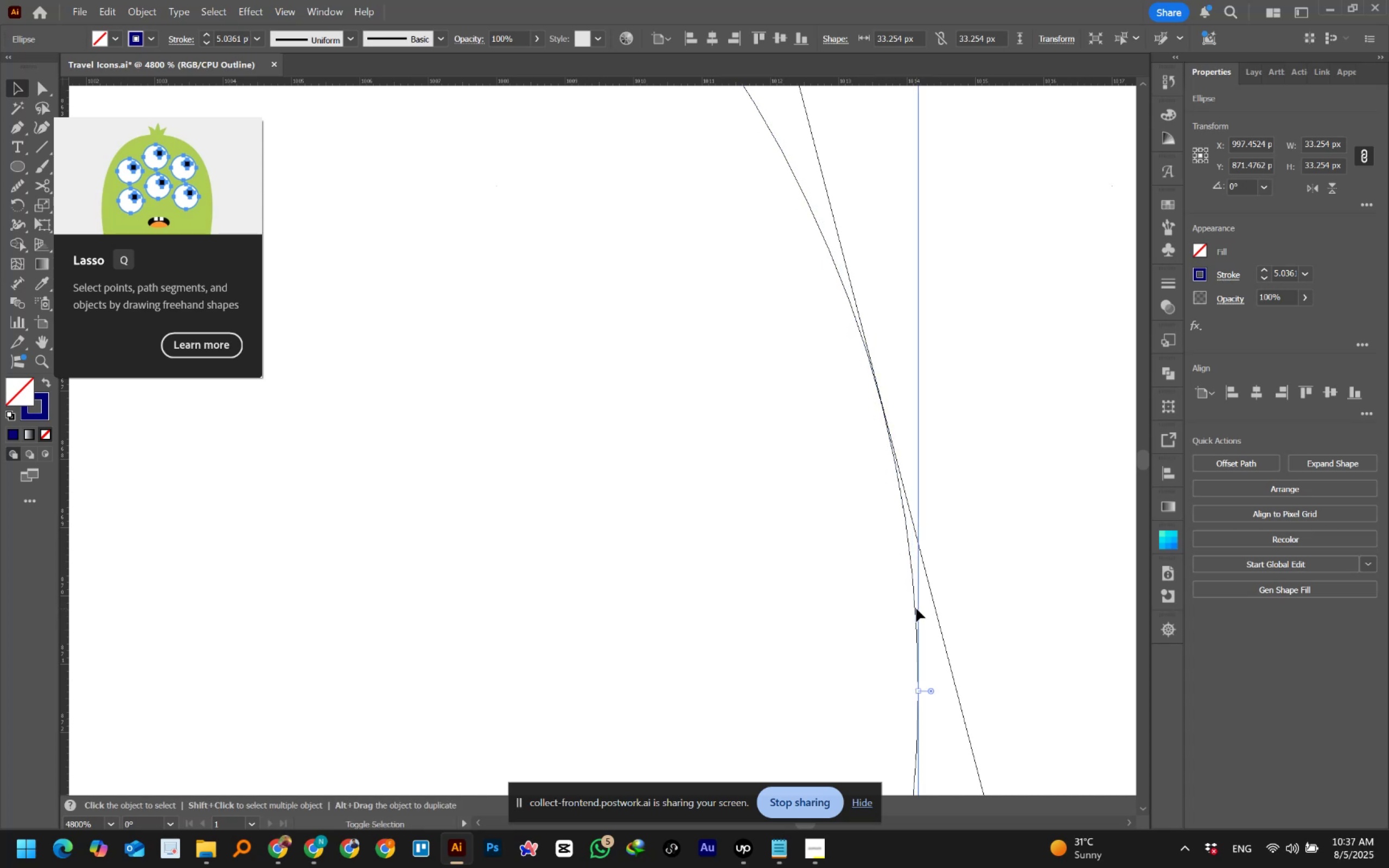 
key(Shift+ShiftLeft)
 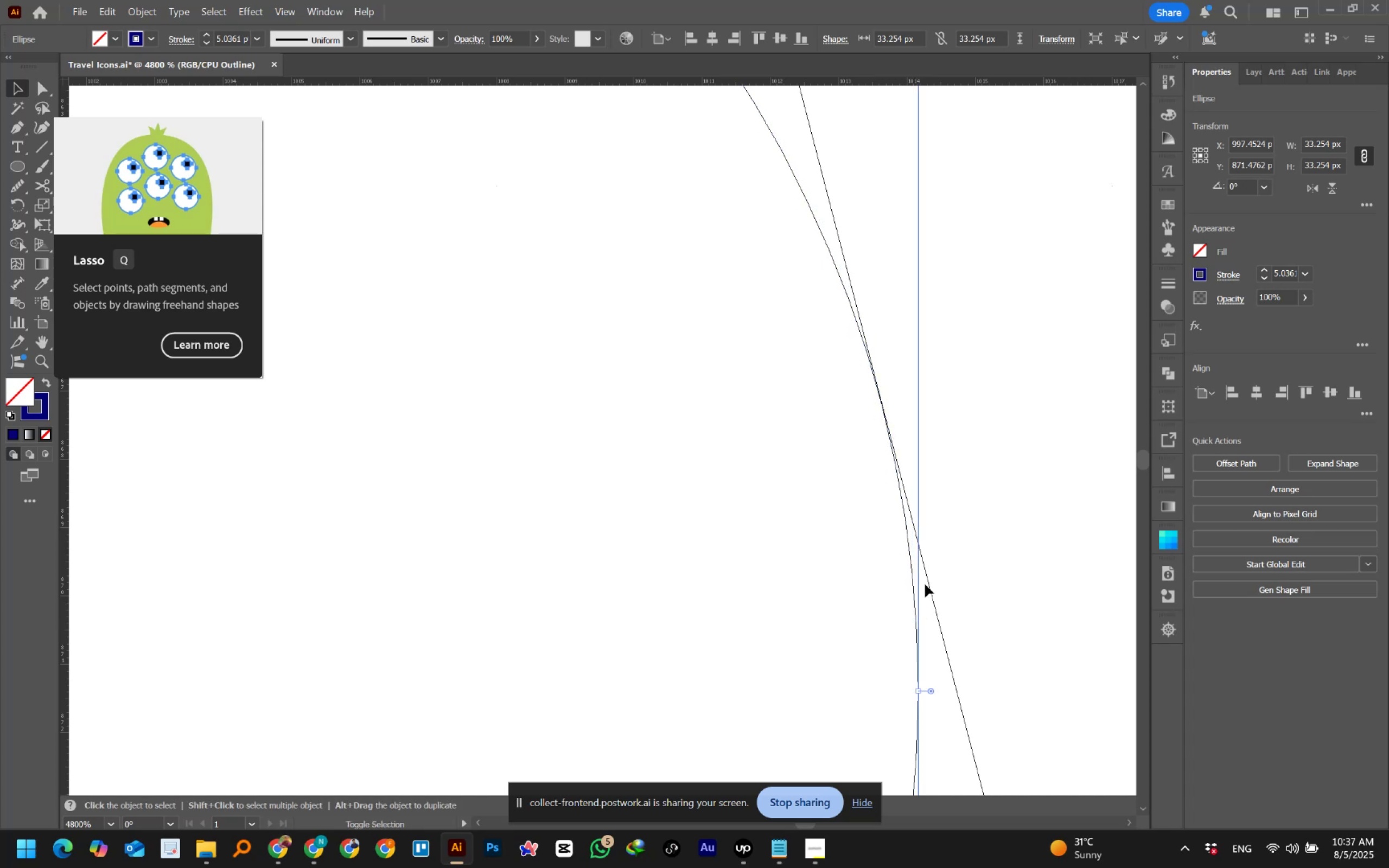 
key(Shift+ShiftLeft)
 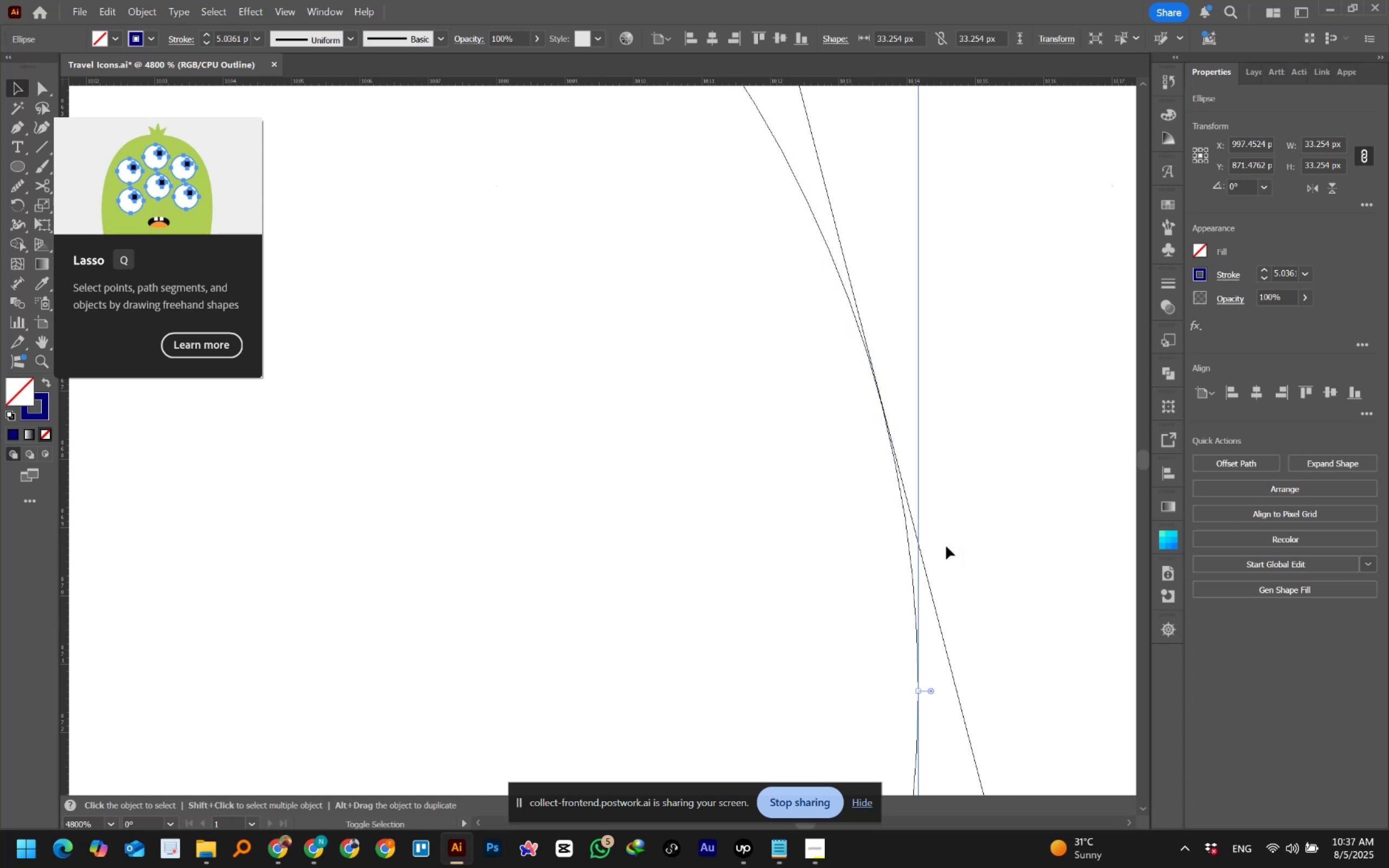 
key(Shift+ShiftLeft)
 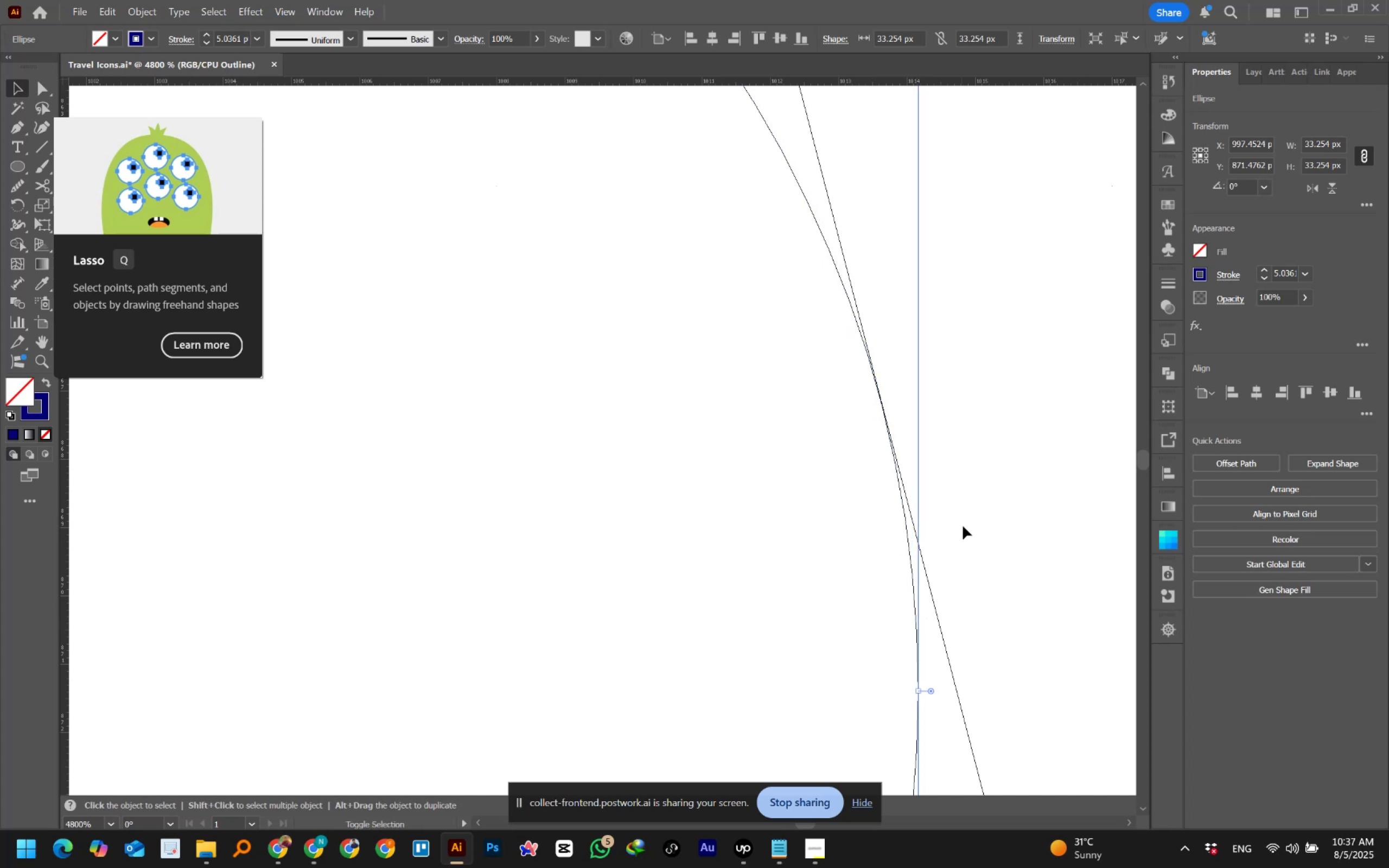 
key(Shift+ShiftLeft)
 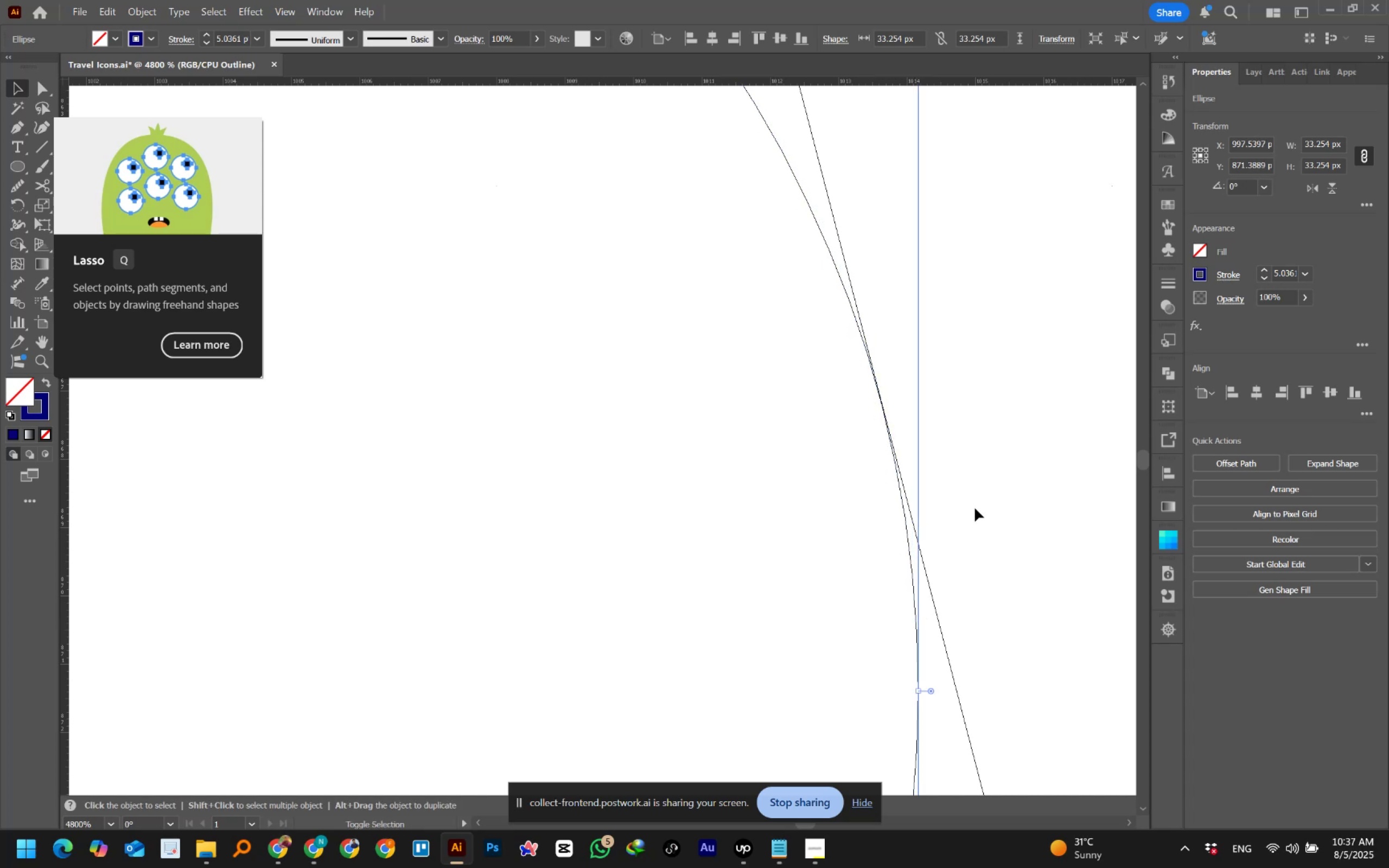 
key(Shift+ShiftLeft)
 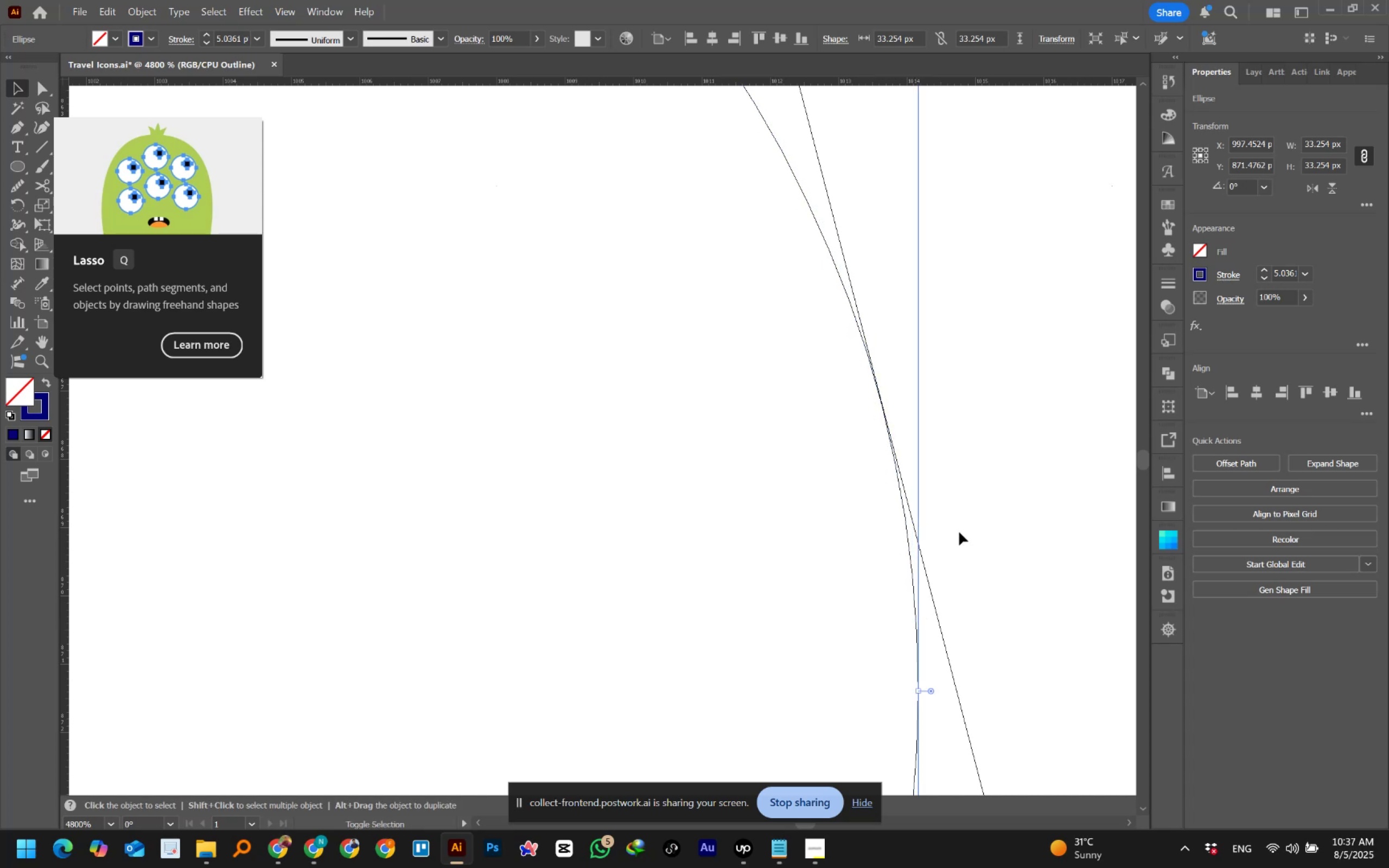 
key(Shift+ShiftLeft)
 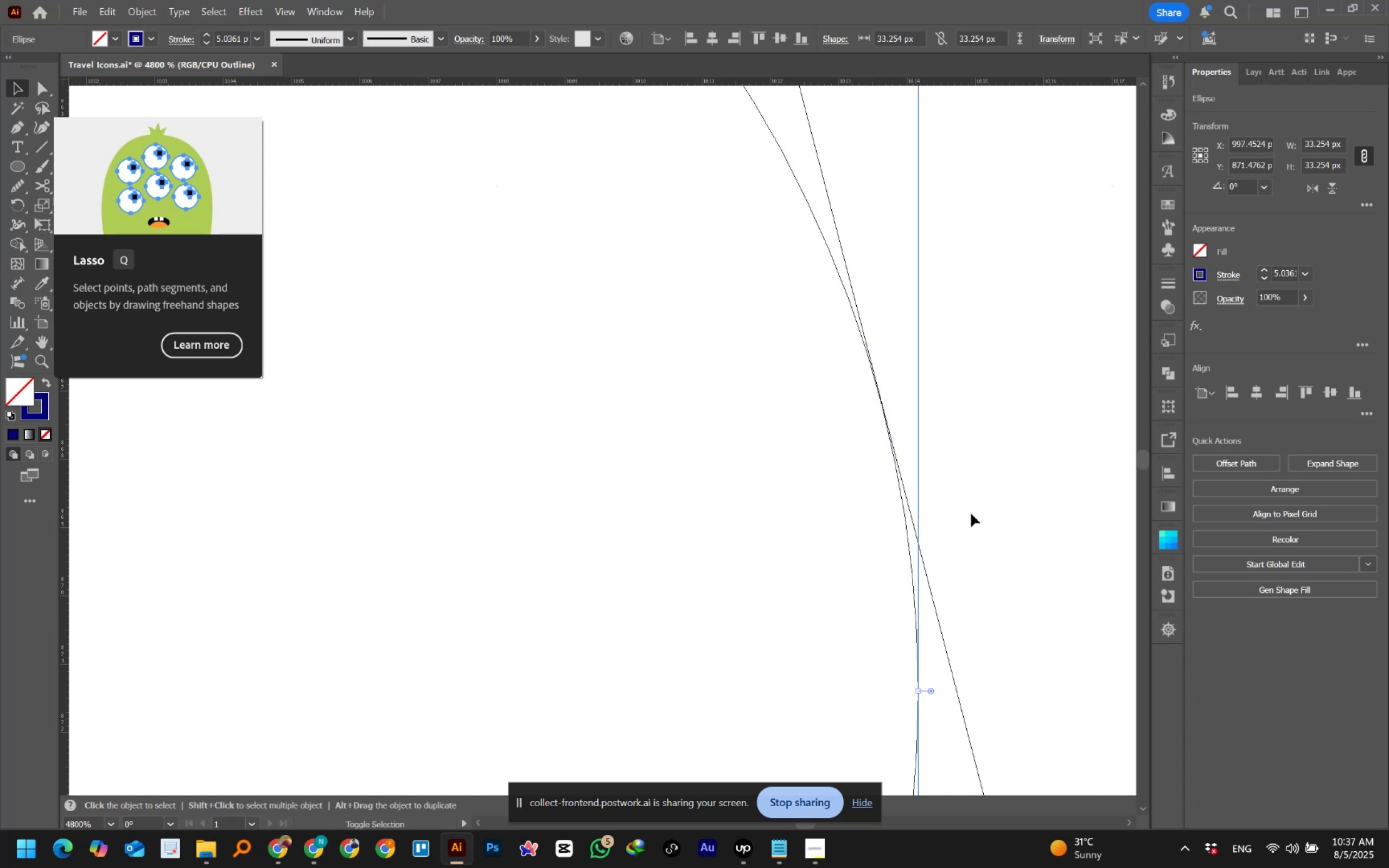 
key(Shift+ShiftLeft)
 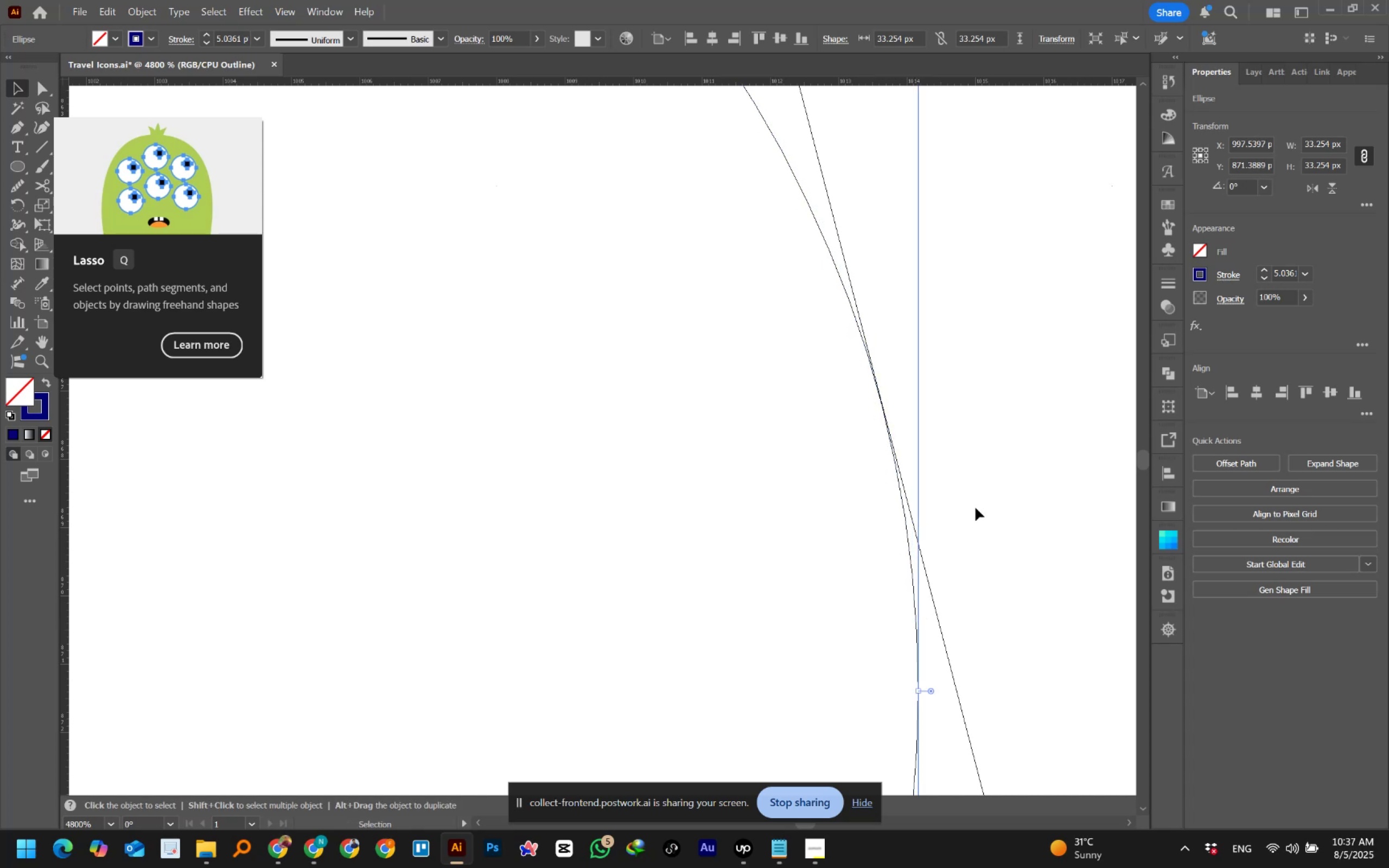 
left_click([976, 508])
 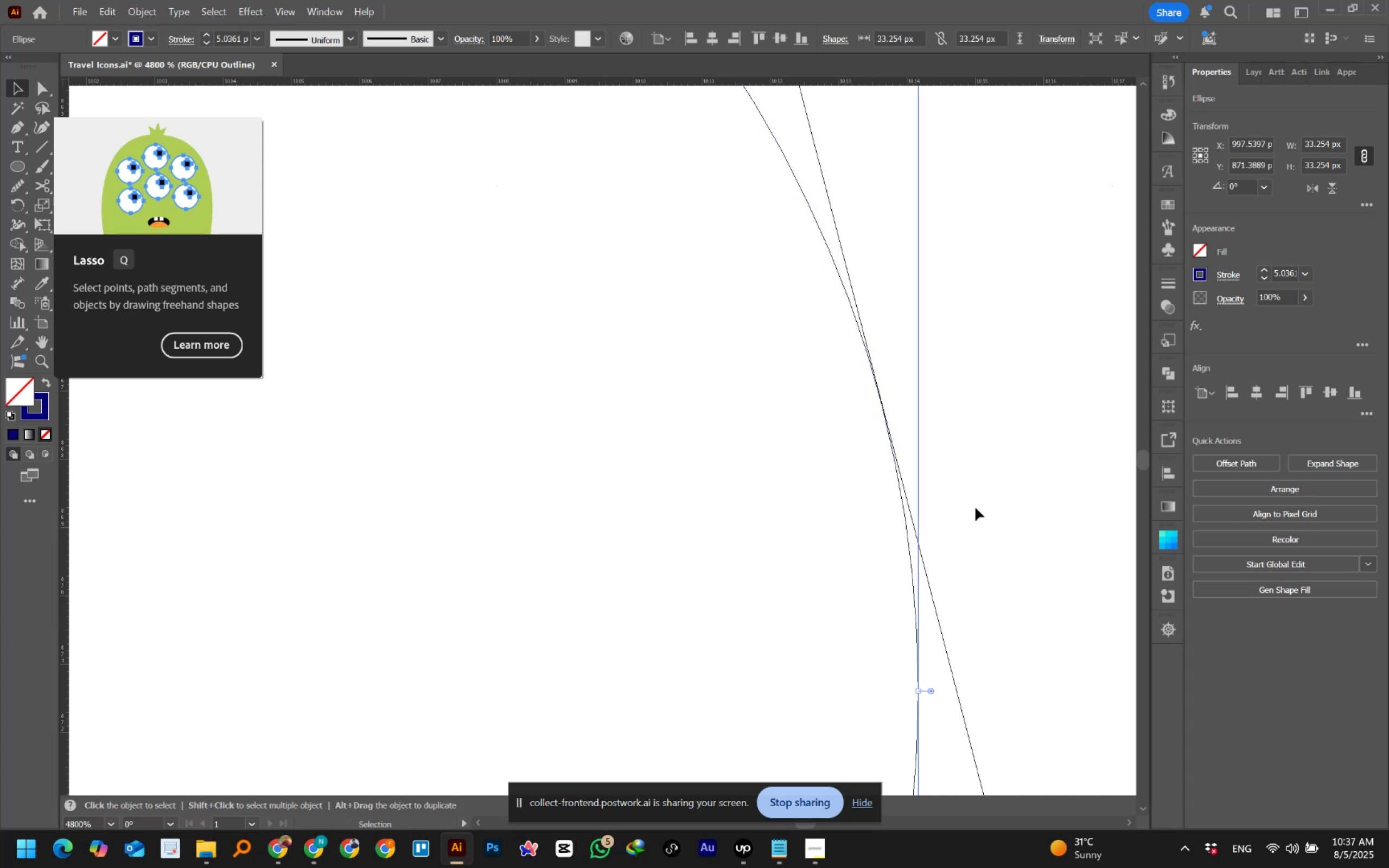 
hold_key(key=AltLeft, duration=0.95)
scroll: coordinate [976, 508], scroll_direction: down, amount: 3.0
 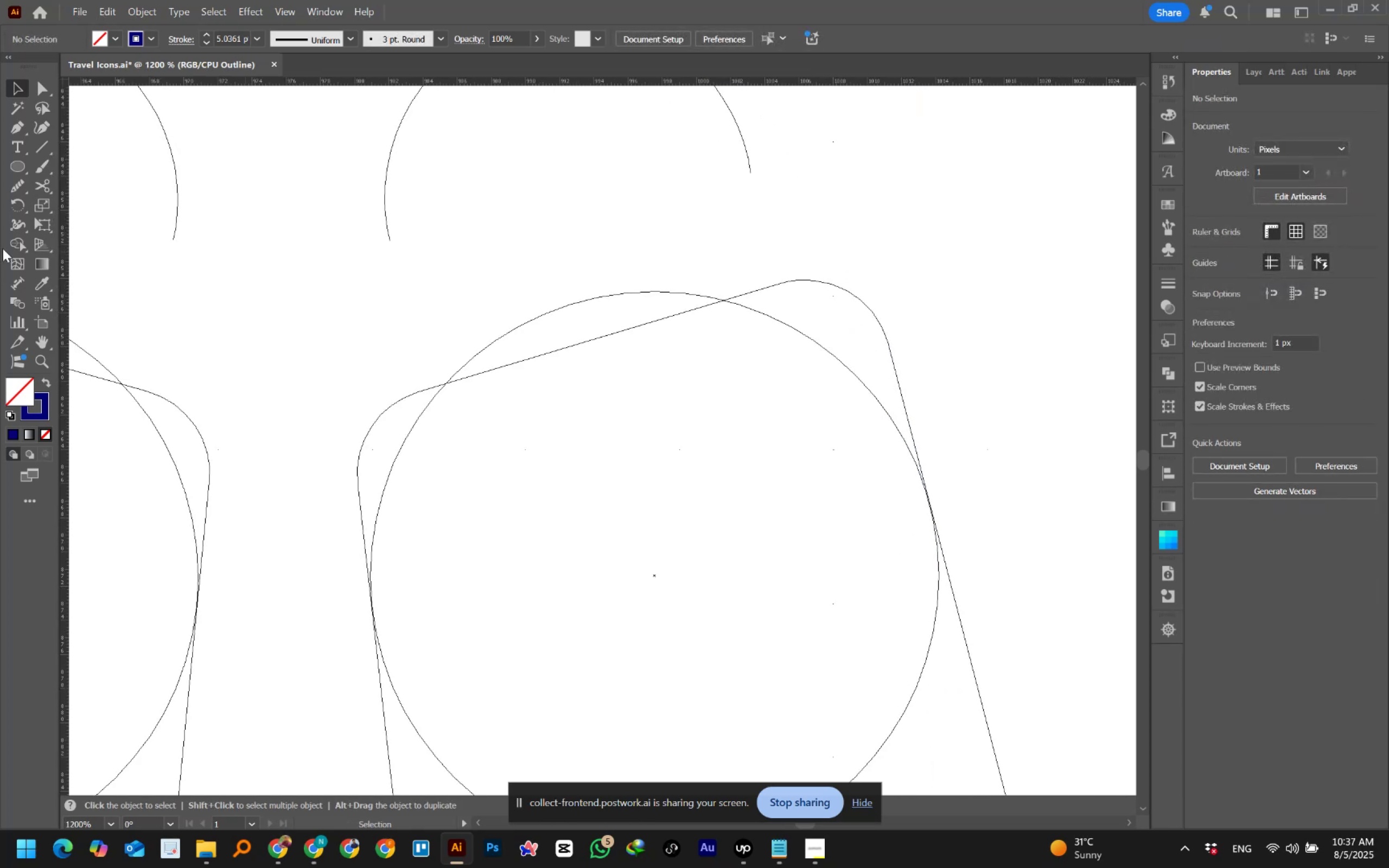 
hold_key(key=AltLeft, duration=0.58)
scroll: coordinate [717, 407], scroll_direction: down, amount: 2.0
 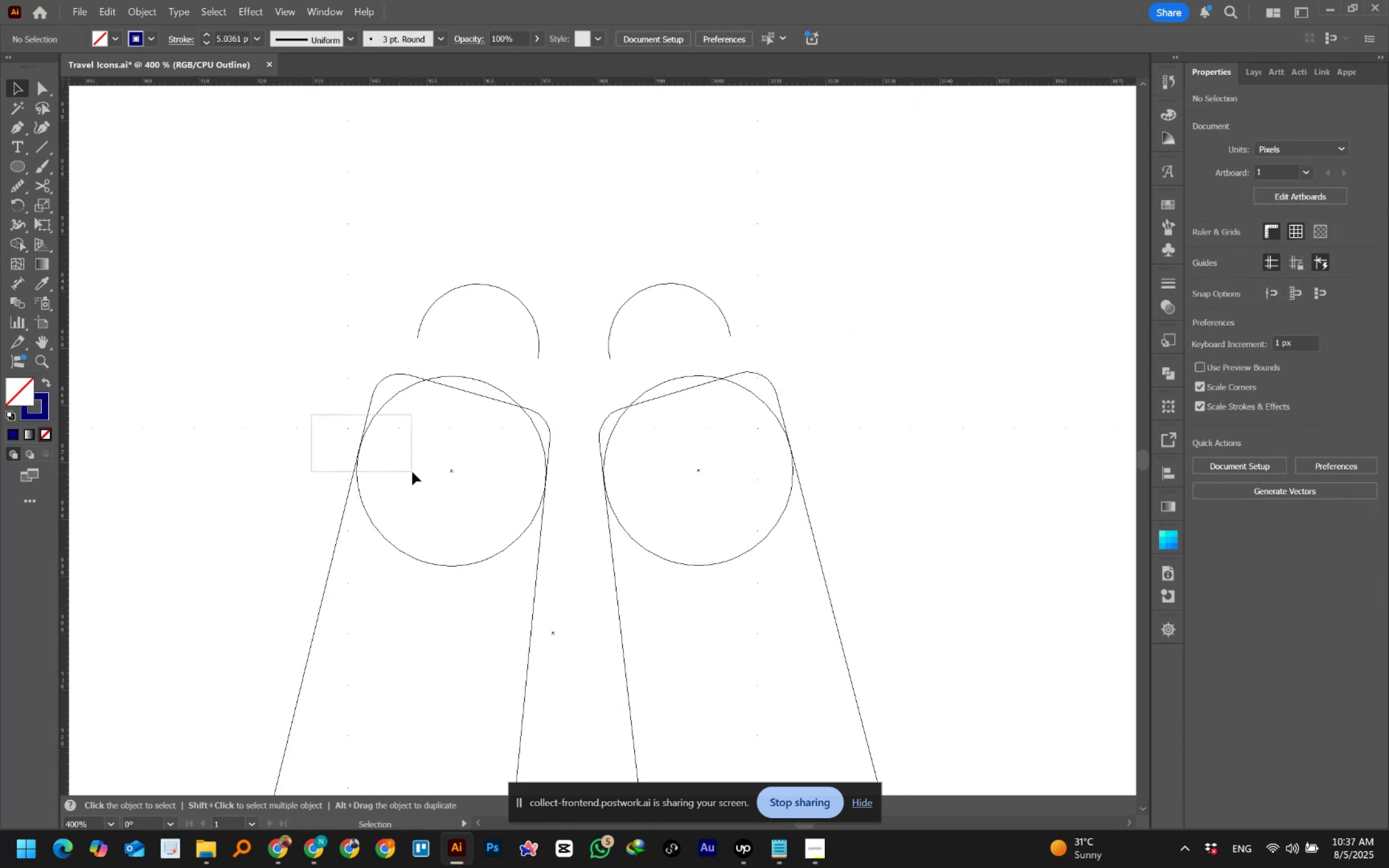 
key(Shift+M)
 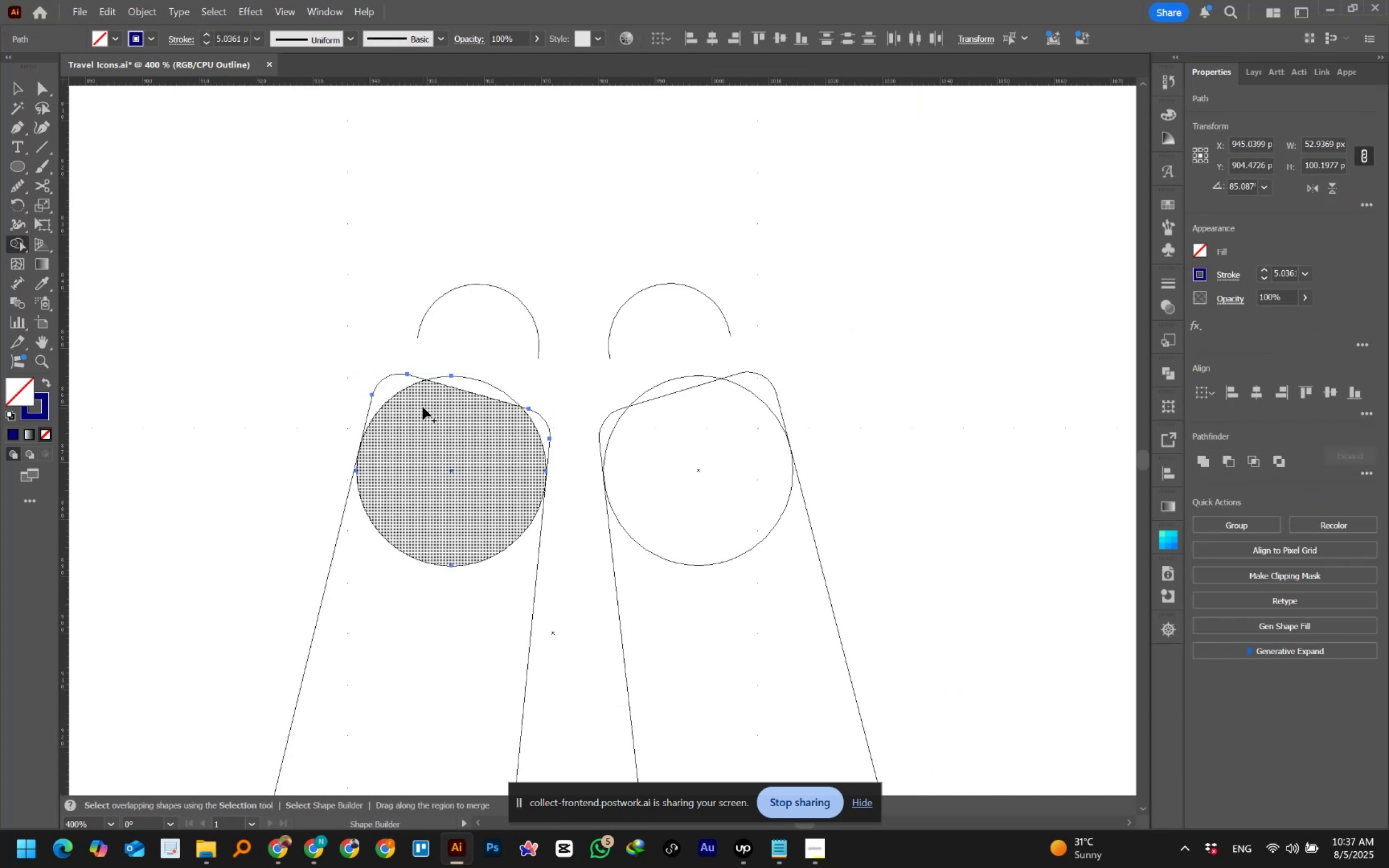 
hold_key(key=AltLeft, duration=1.5)
 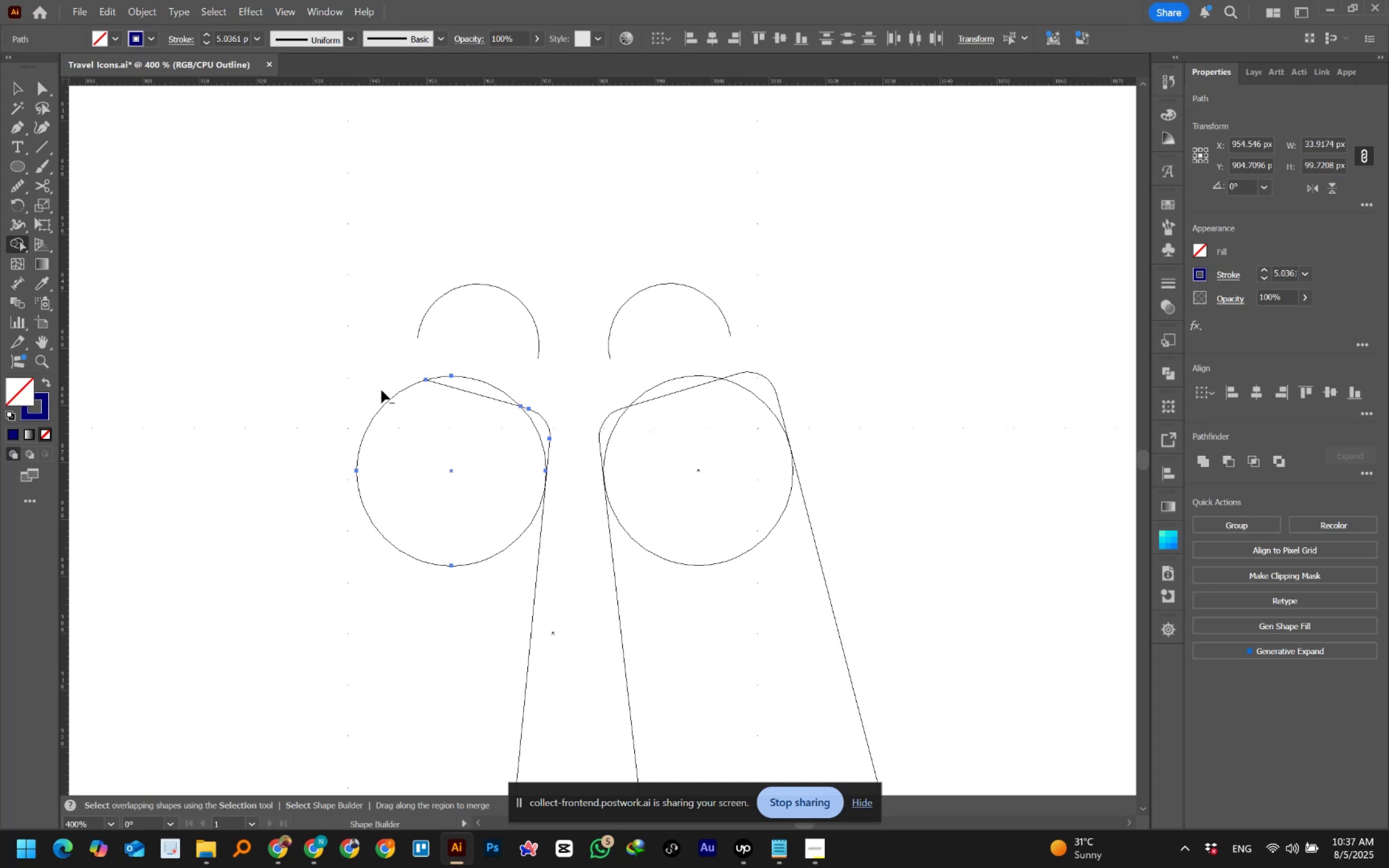 
key(Alt+AltLeft)
 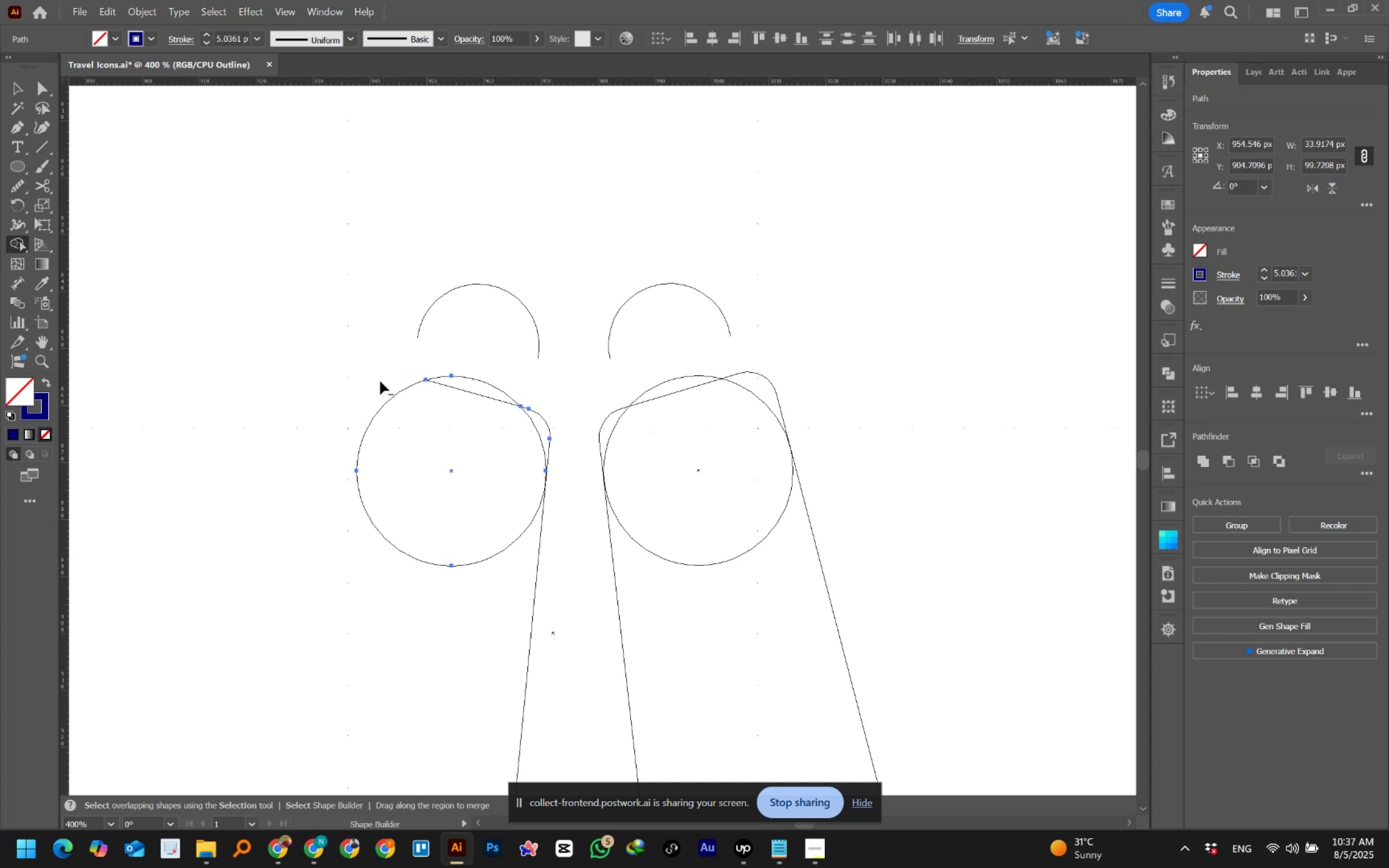 
key(Alt+AltLeft)
 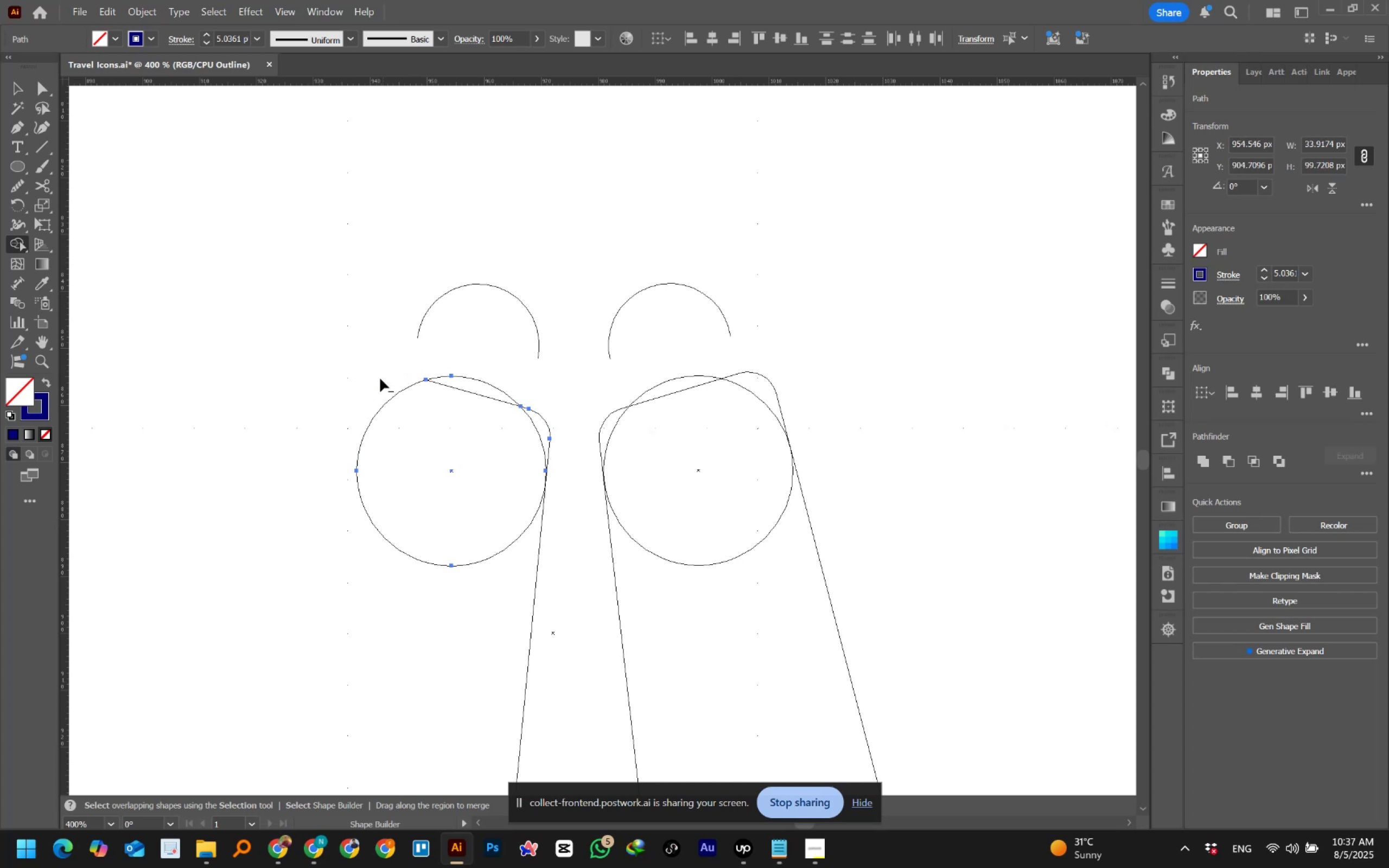 
key(Alt+AltLeft)
 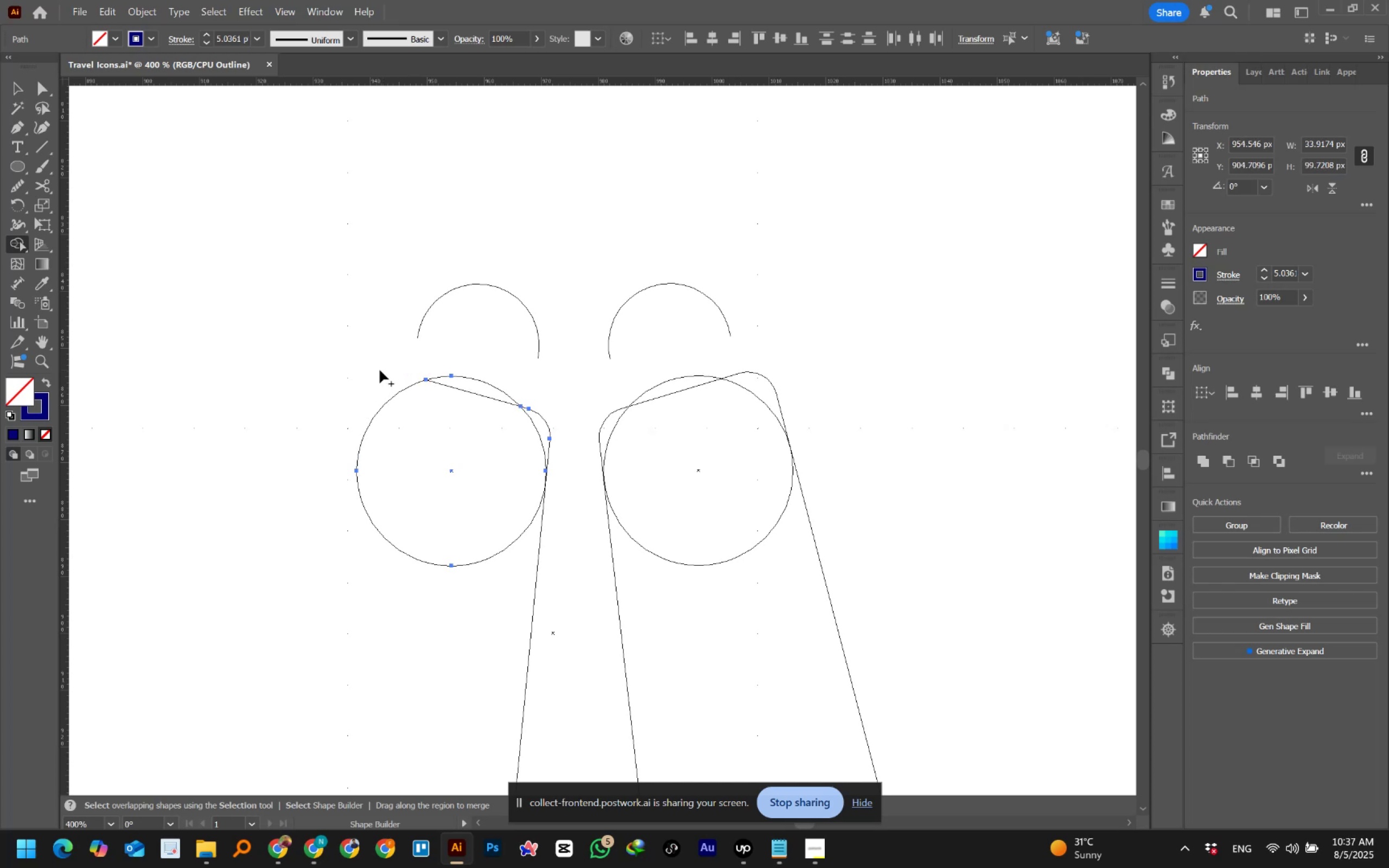 
key(Control+Z)
 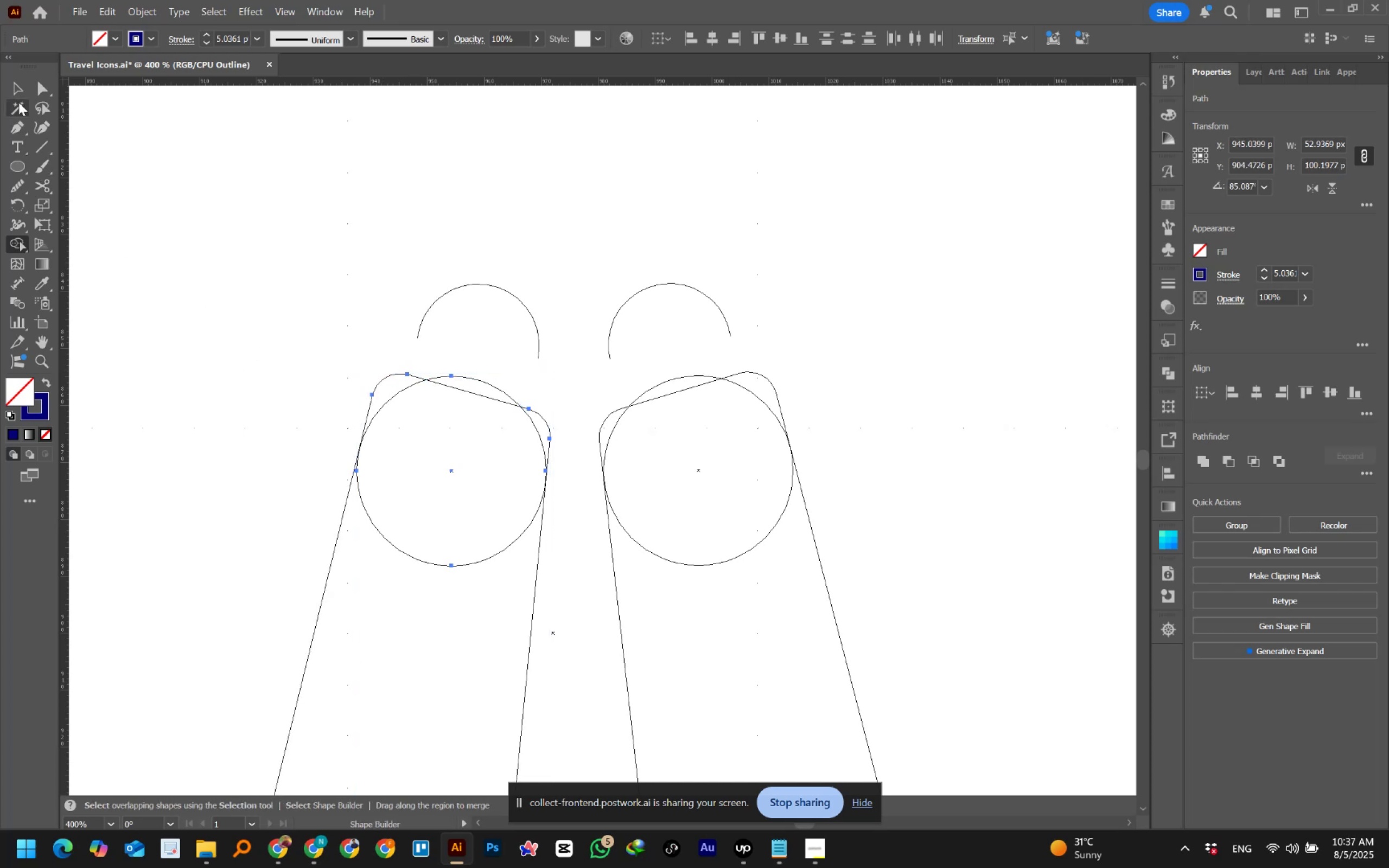 
double_click([309, 254])
 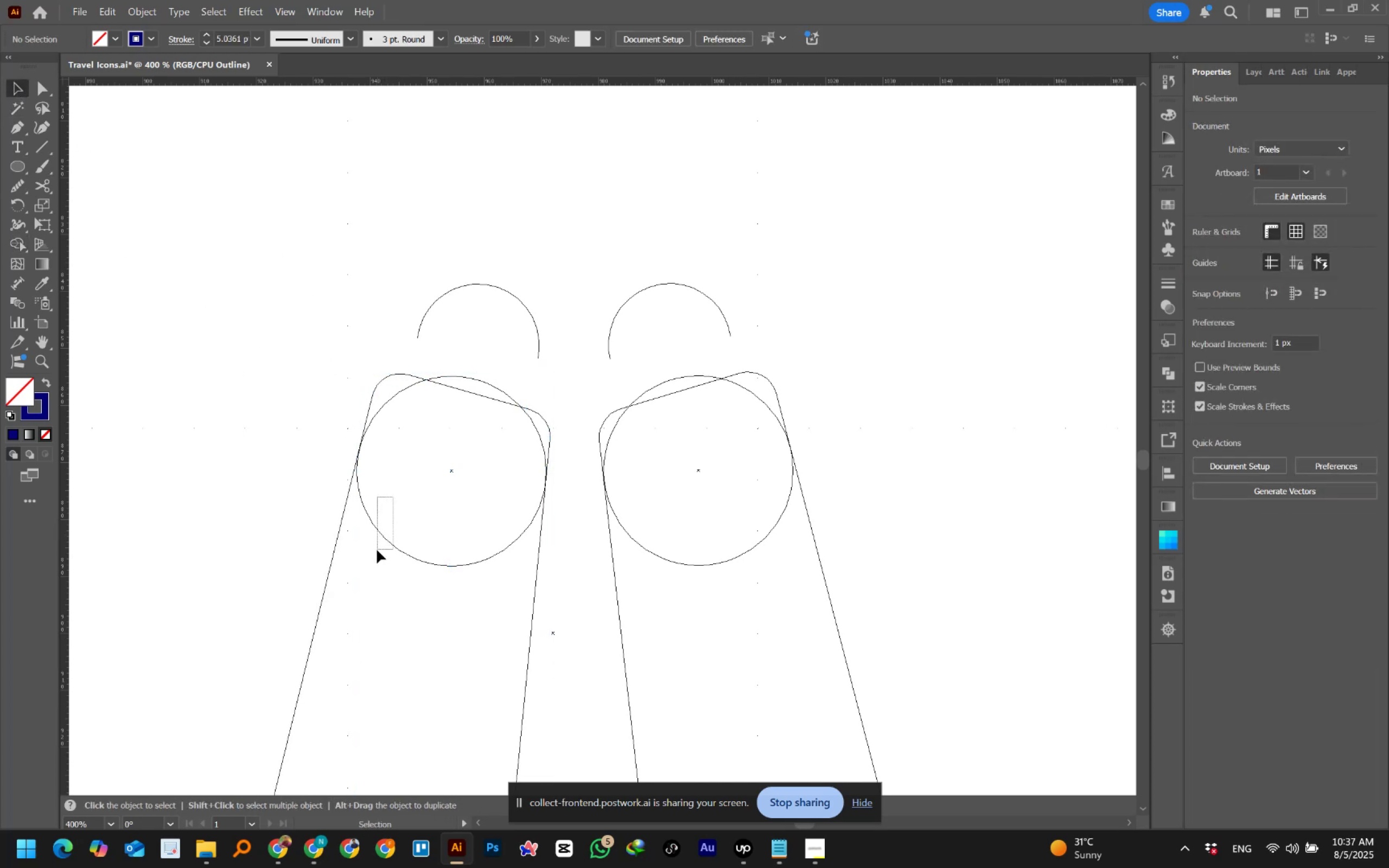 
hold_key(key=AltLeft, duration=1.27)
scroll: coordinate [358, 473], scroll_direction: up, amount: 3.0
 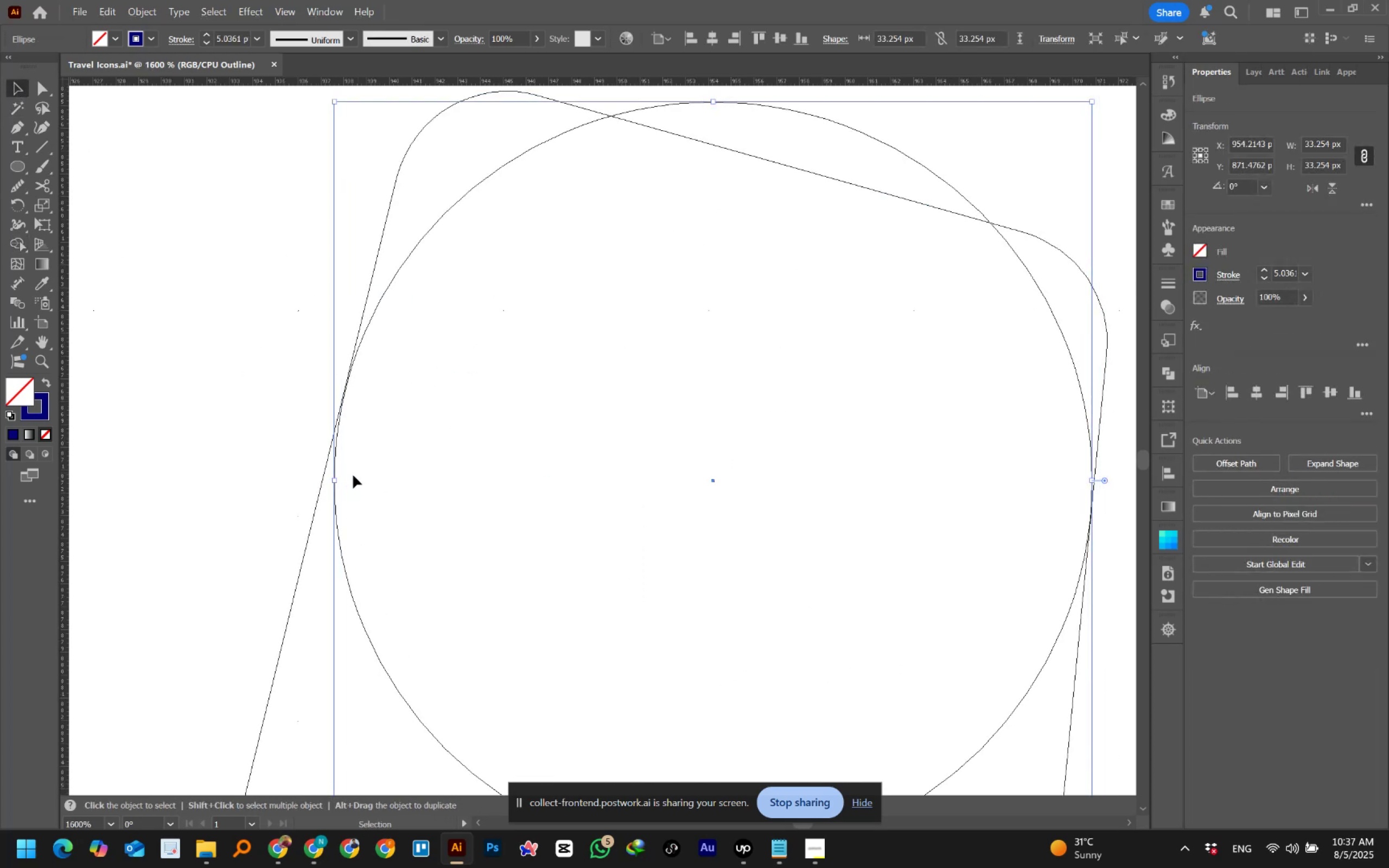 
hold_key(key=ShiftLeft, duration=1.53)
 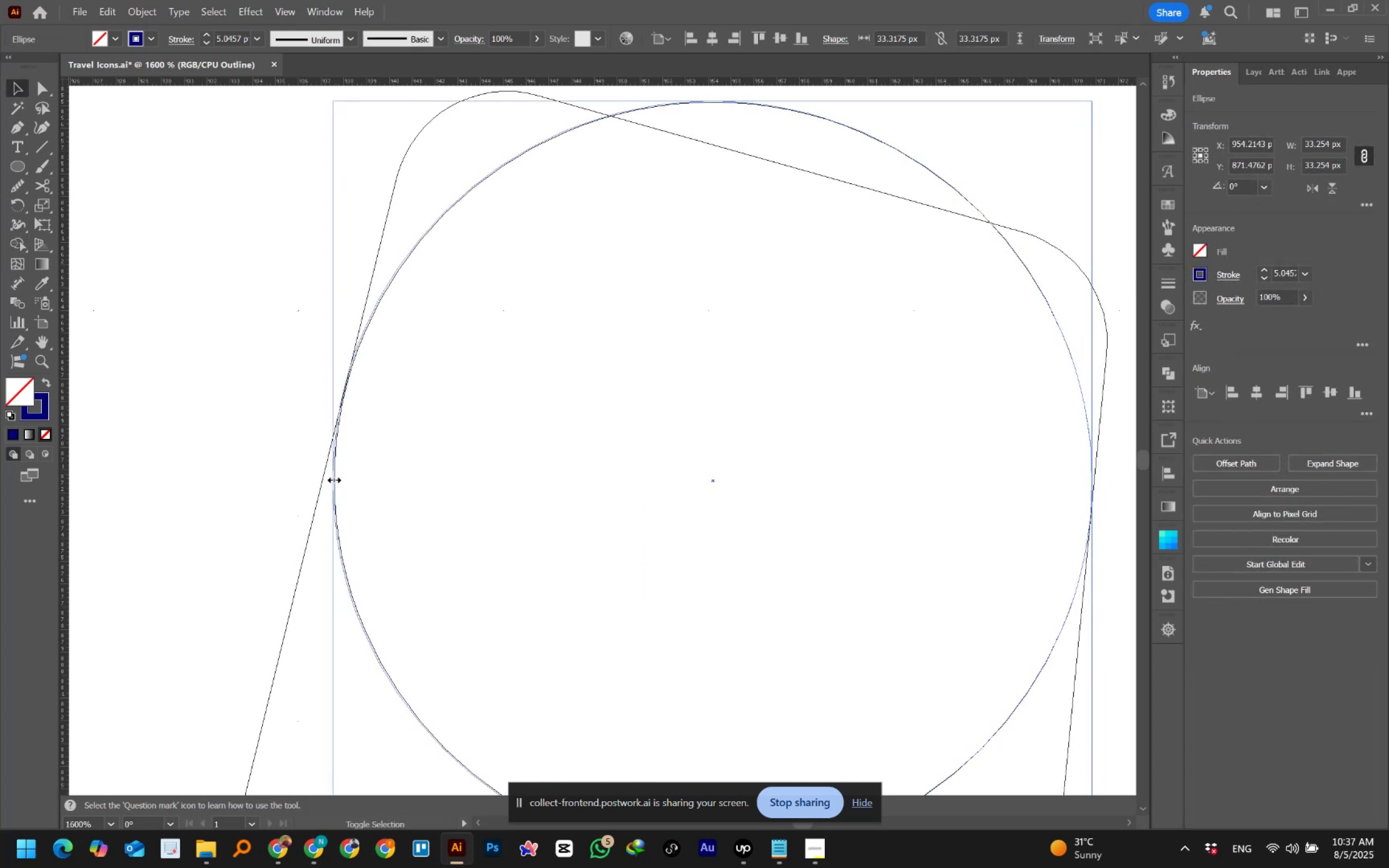 
hold_key(key=ShiftLeft, duration=0.93)
left_click([333, 478])
 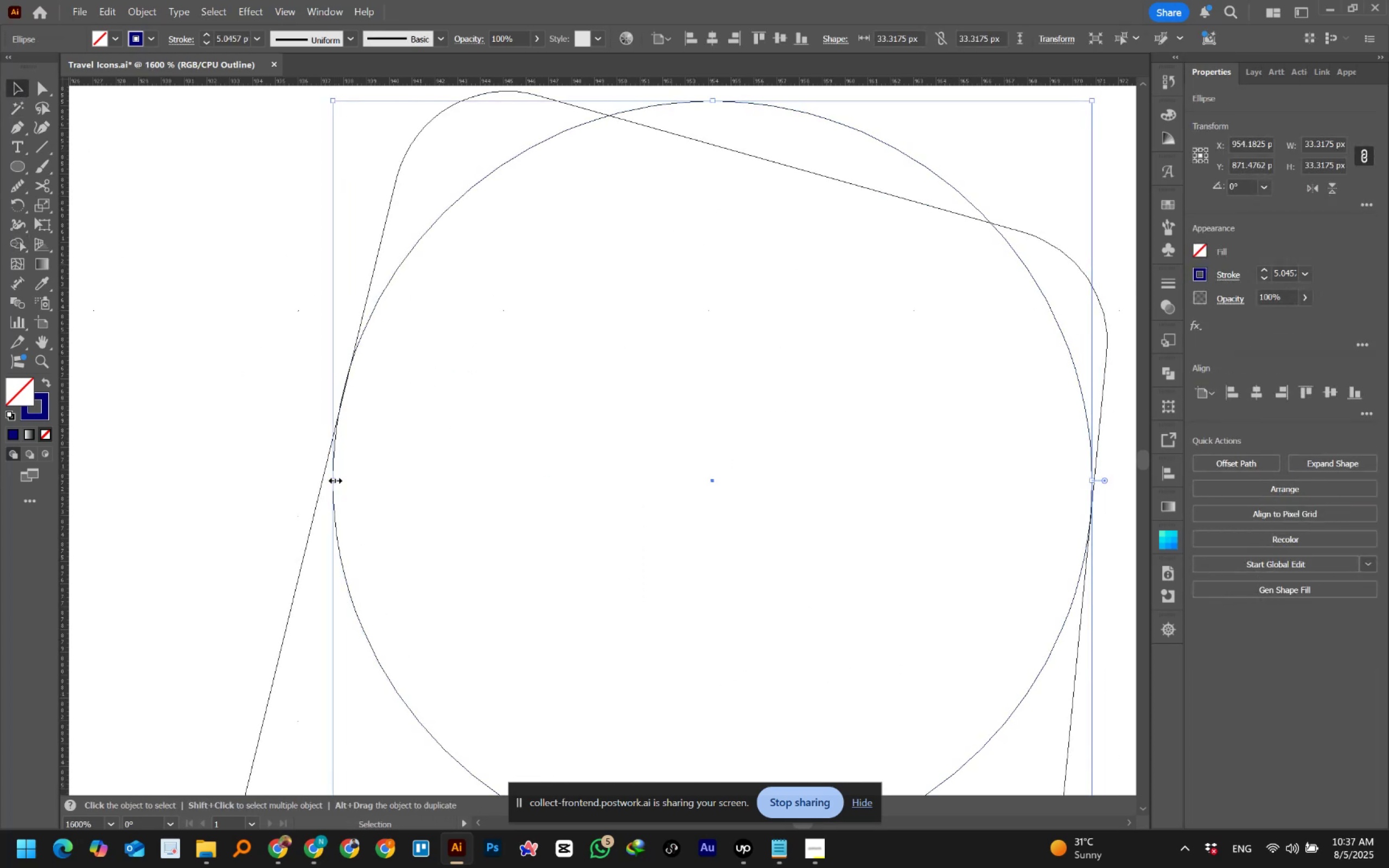 
left_click([219, 422])
 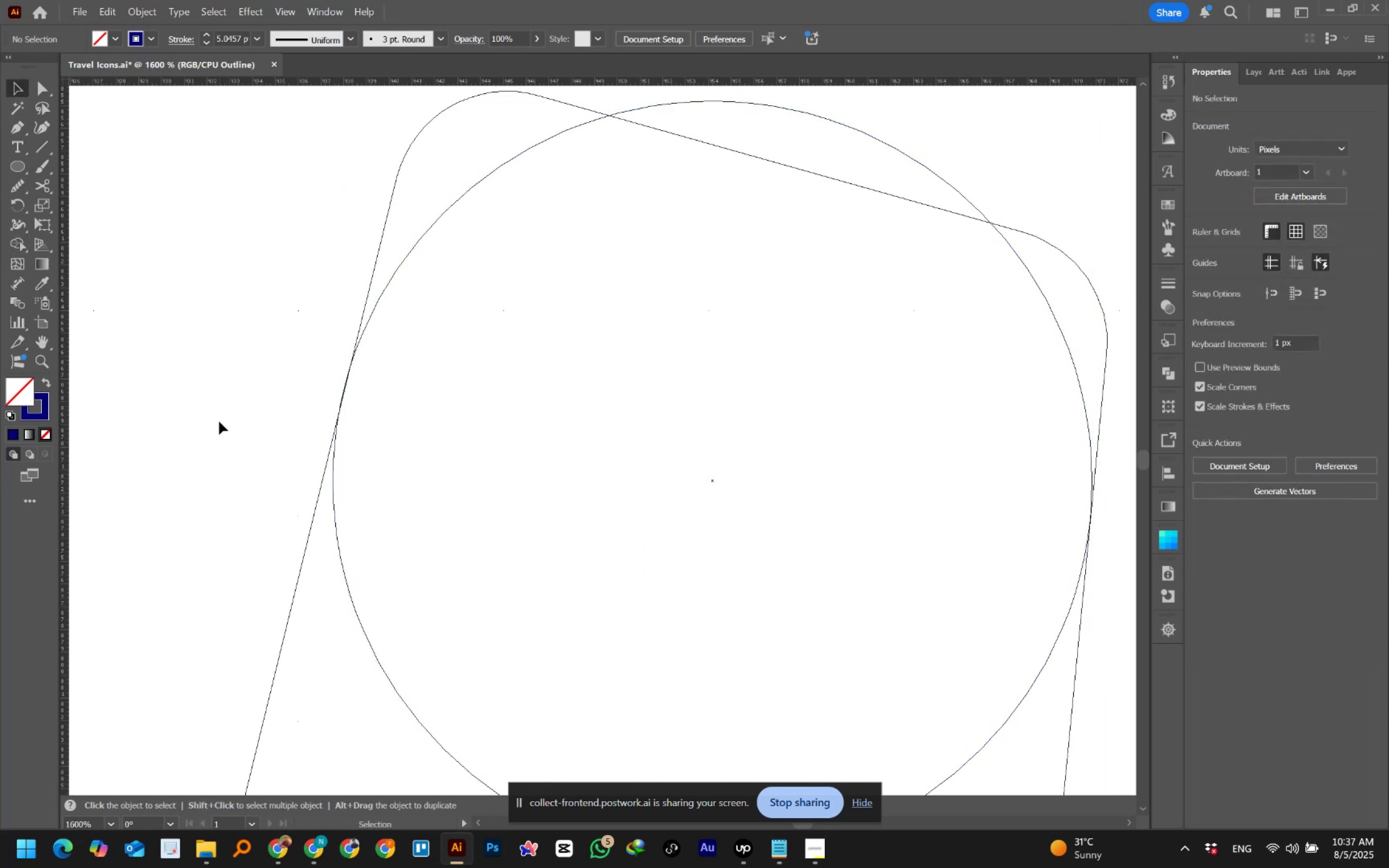 
hold_key(key=Space, duration=0.71)
 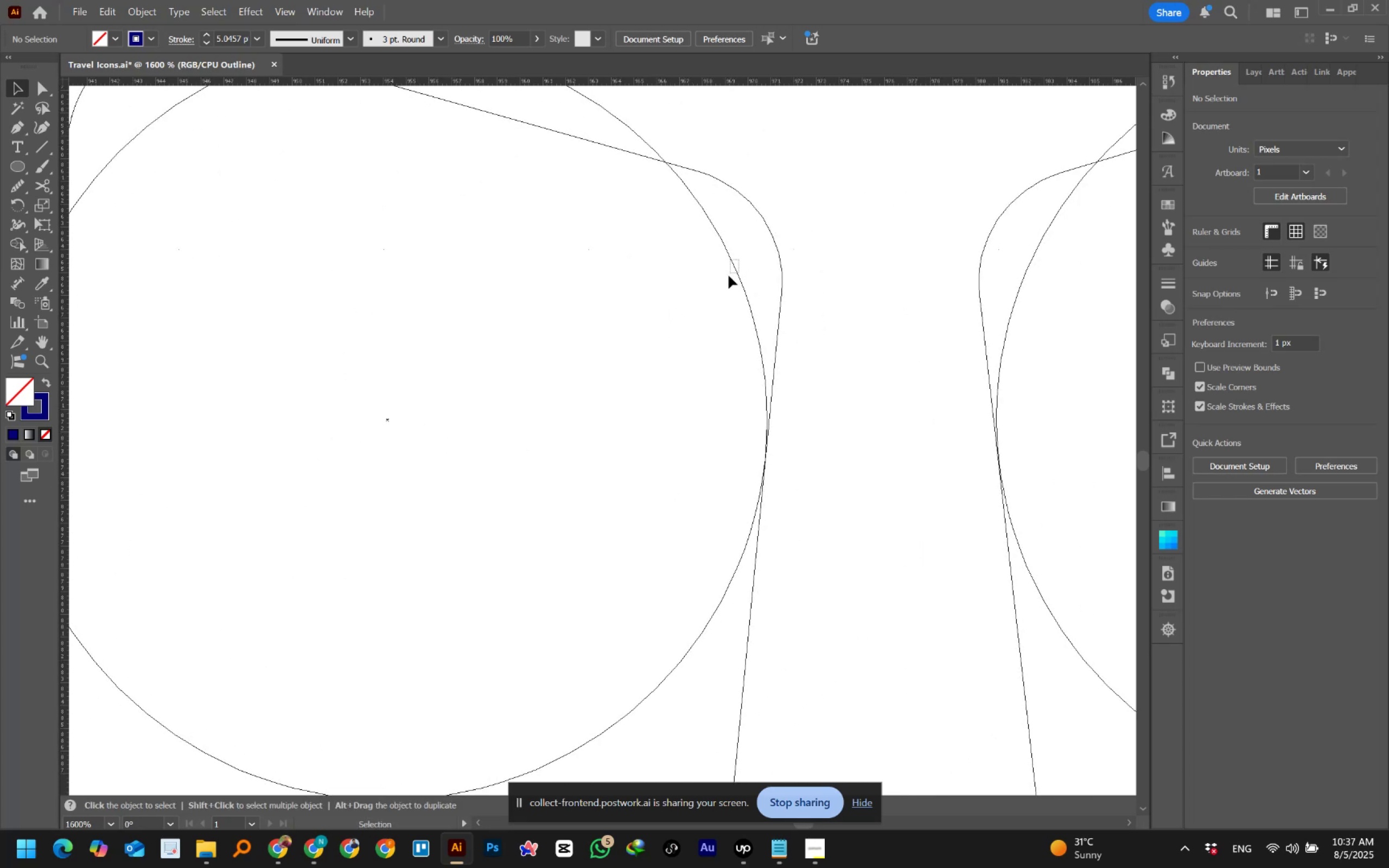 
hold_key(key=ShiftLeft, duration=1.5)
 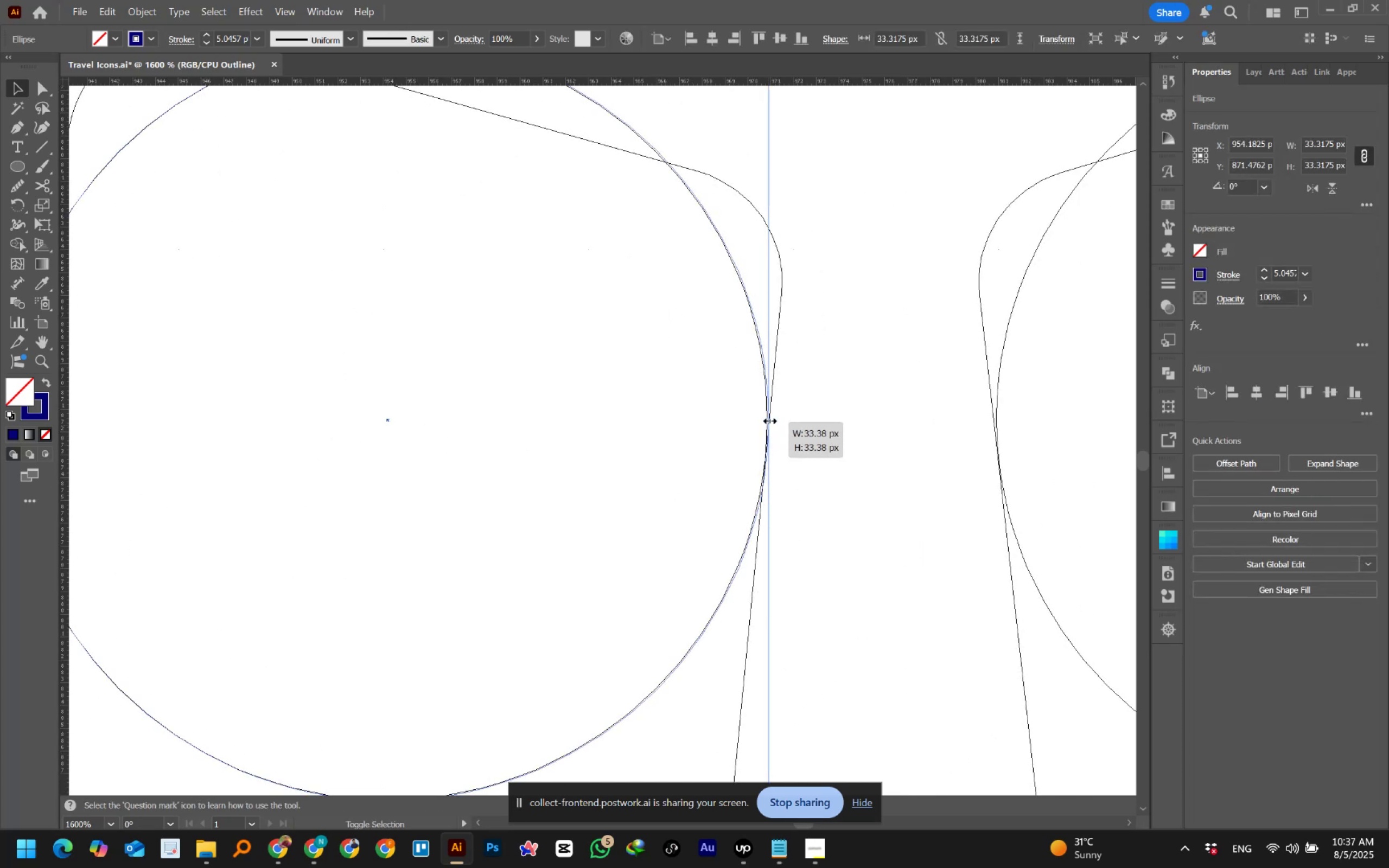 
hold_key(key=ShiftLeft, duration=1.47)
 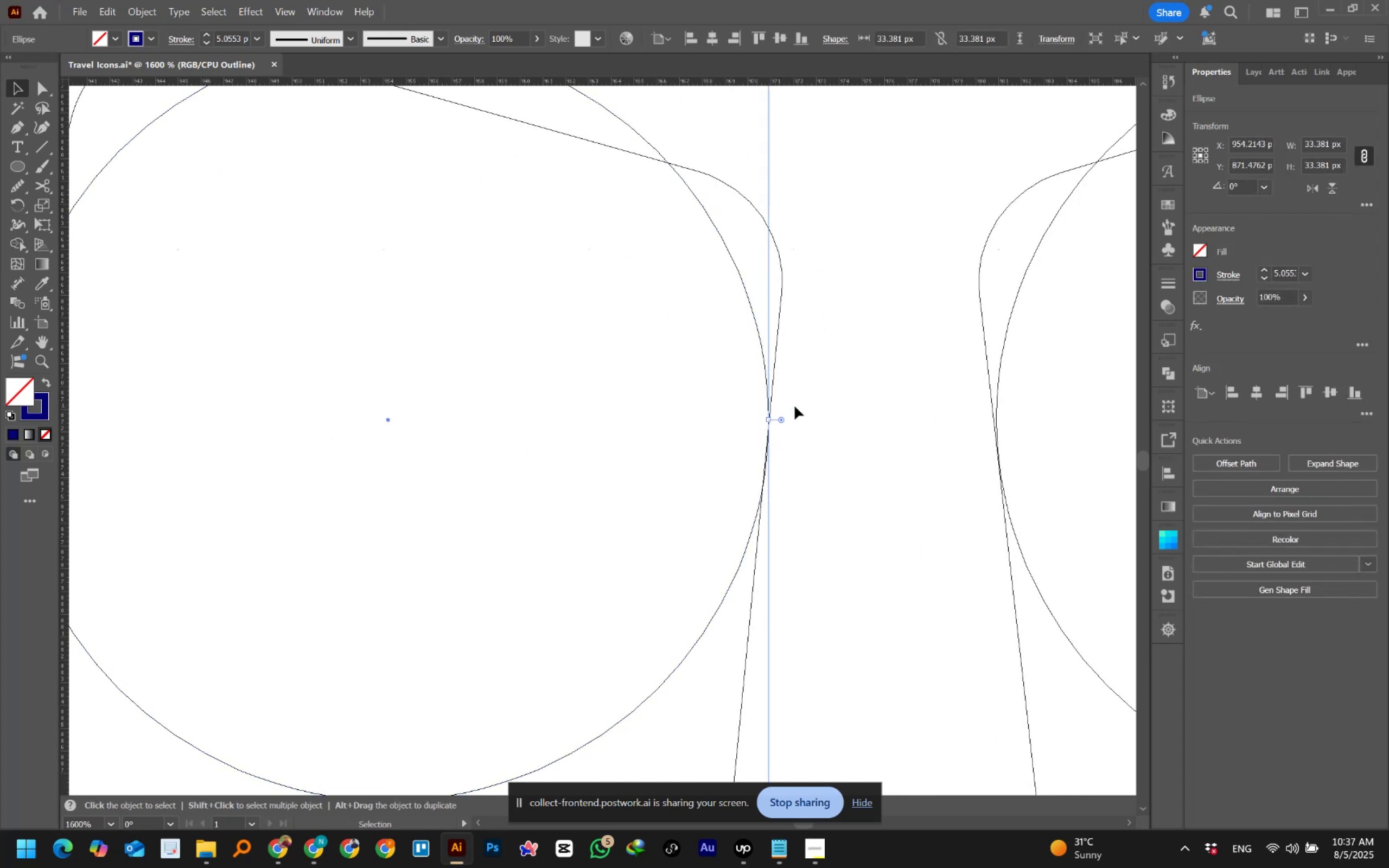 
left_click([795, 406])
 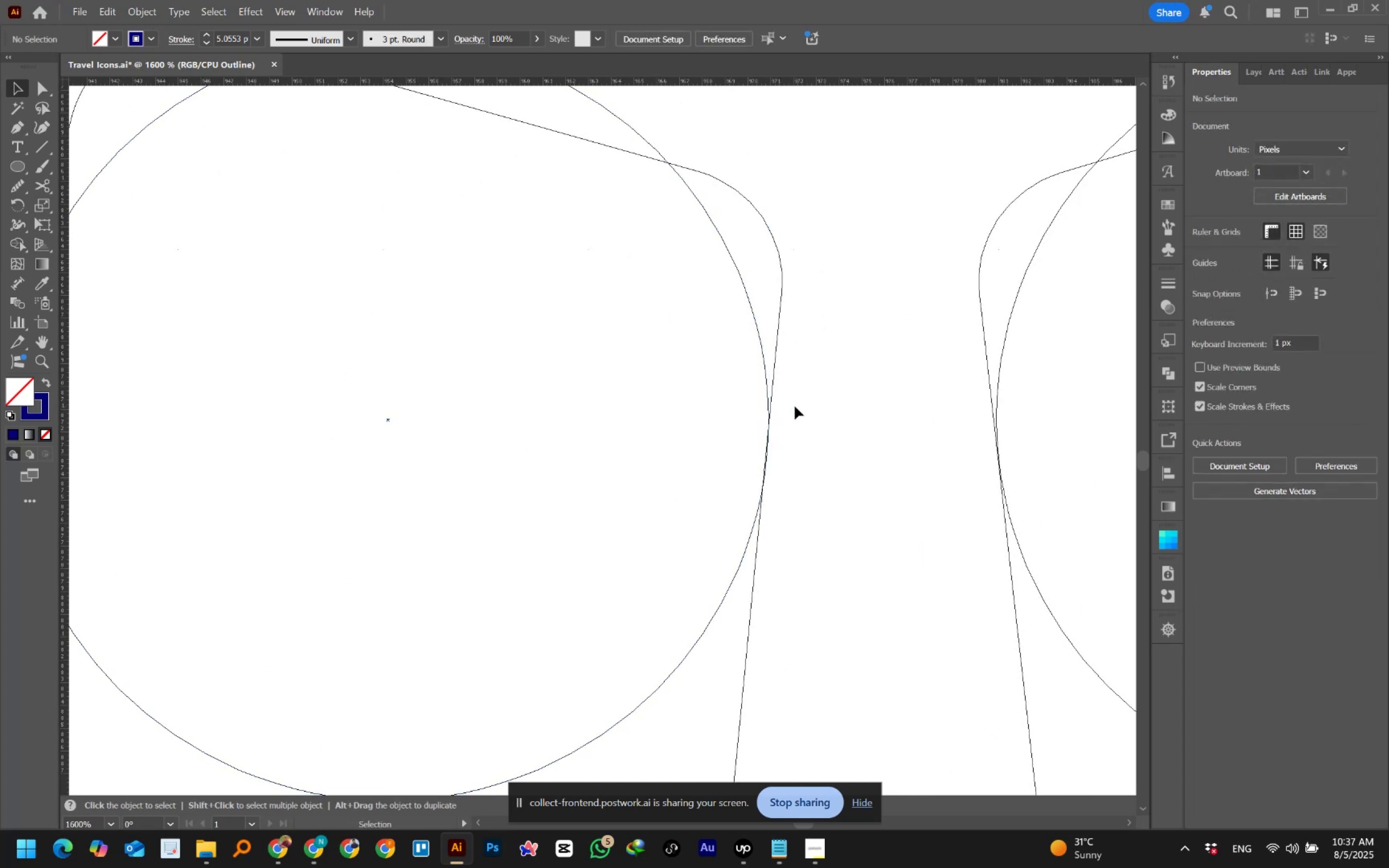 
hold_key(key=AltLeft, duration=0.46)
 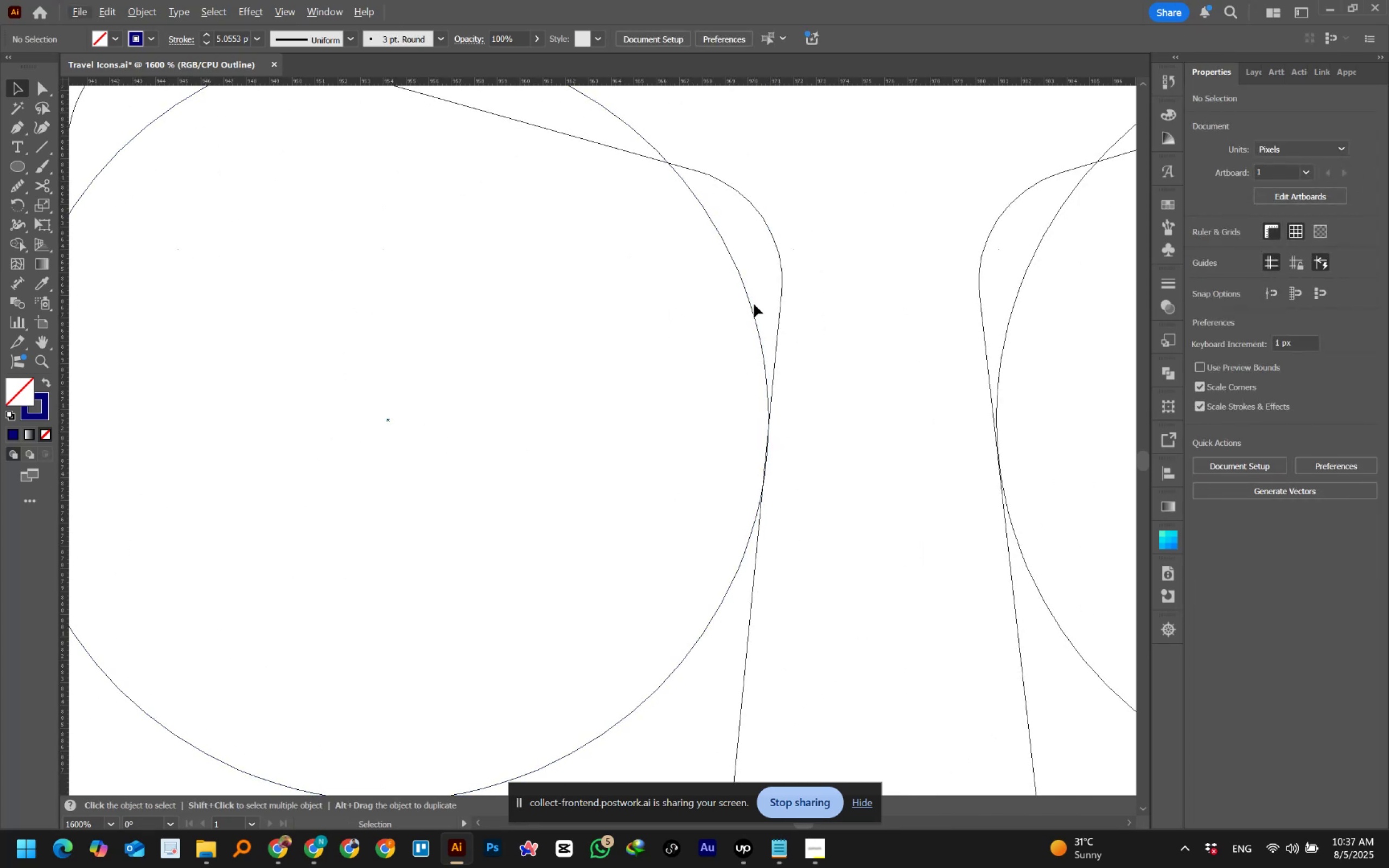 
hold_key(key=AltLeft, duration=0.47)
scroll: coordinate [708, 455], scroll_direction: down, amount: 2.0
 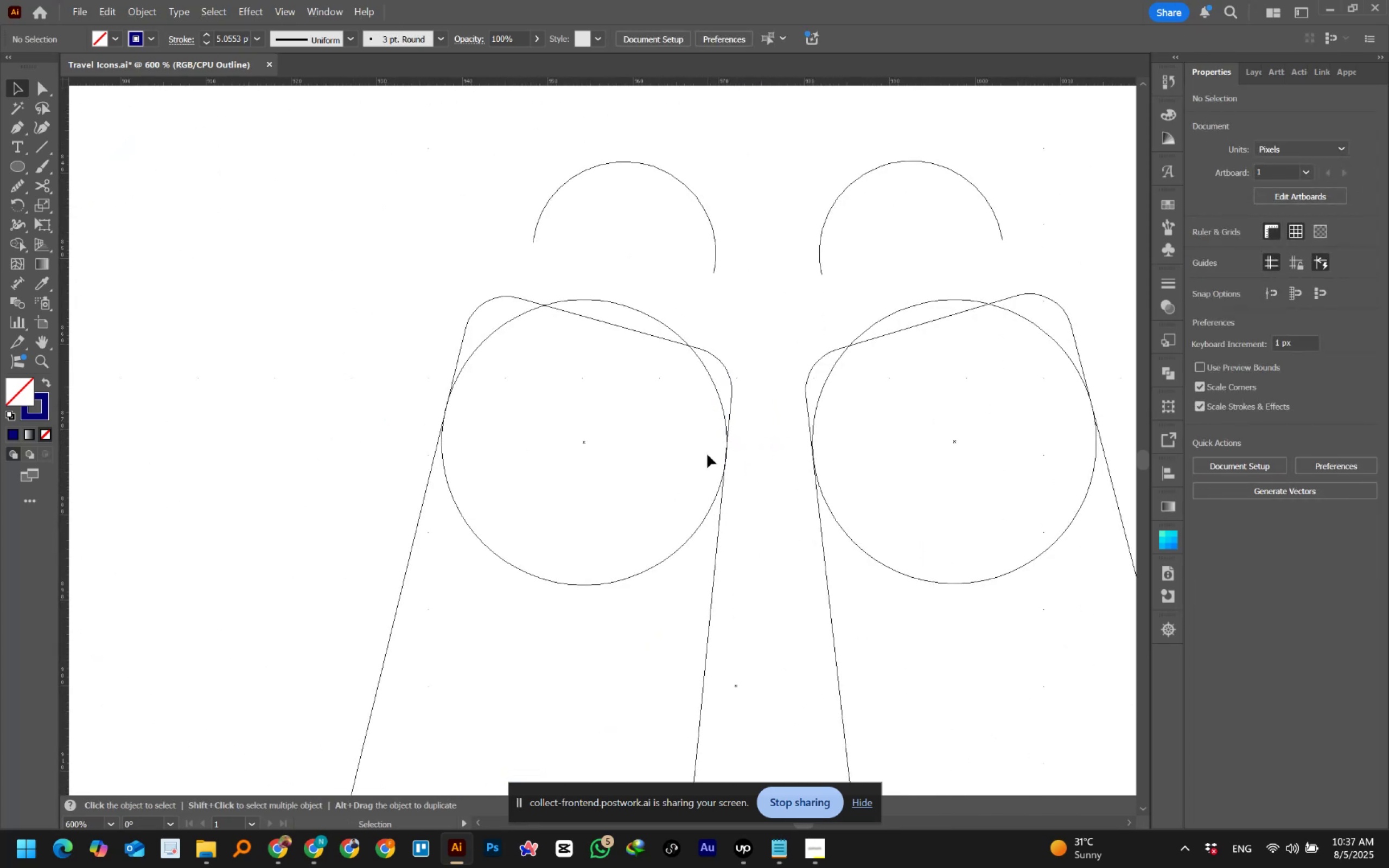 
hold_key(key=Space, duration=0.56)
 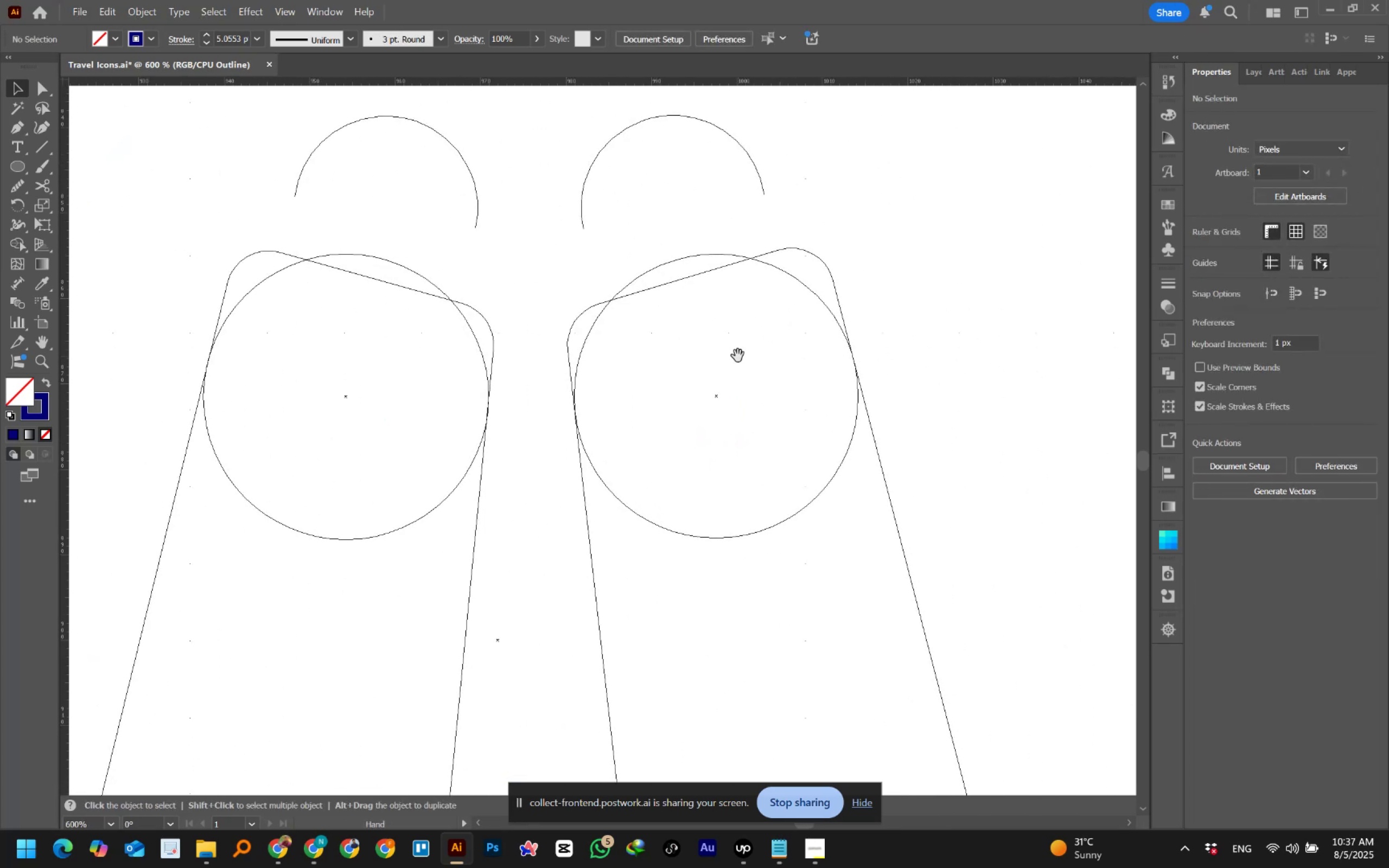 
hold_key(key=AltLeft, duration=0.34)
scroll: coordinate [628, 338], scroll_direction: up, amount: 1.0
 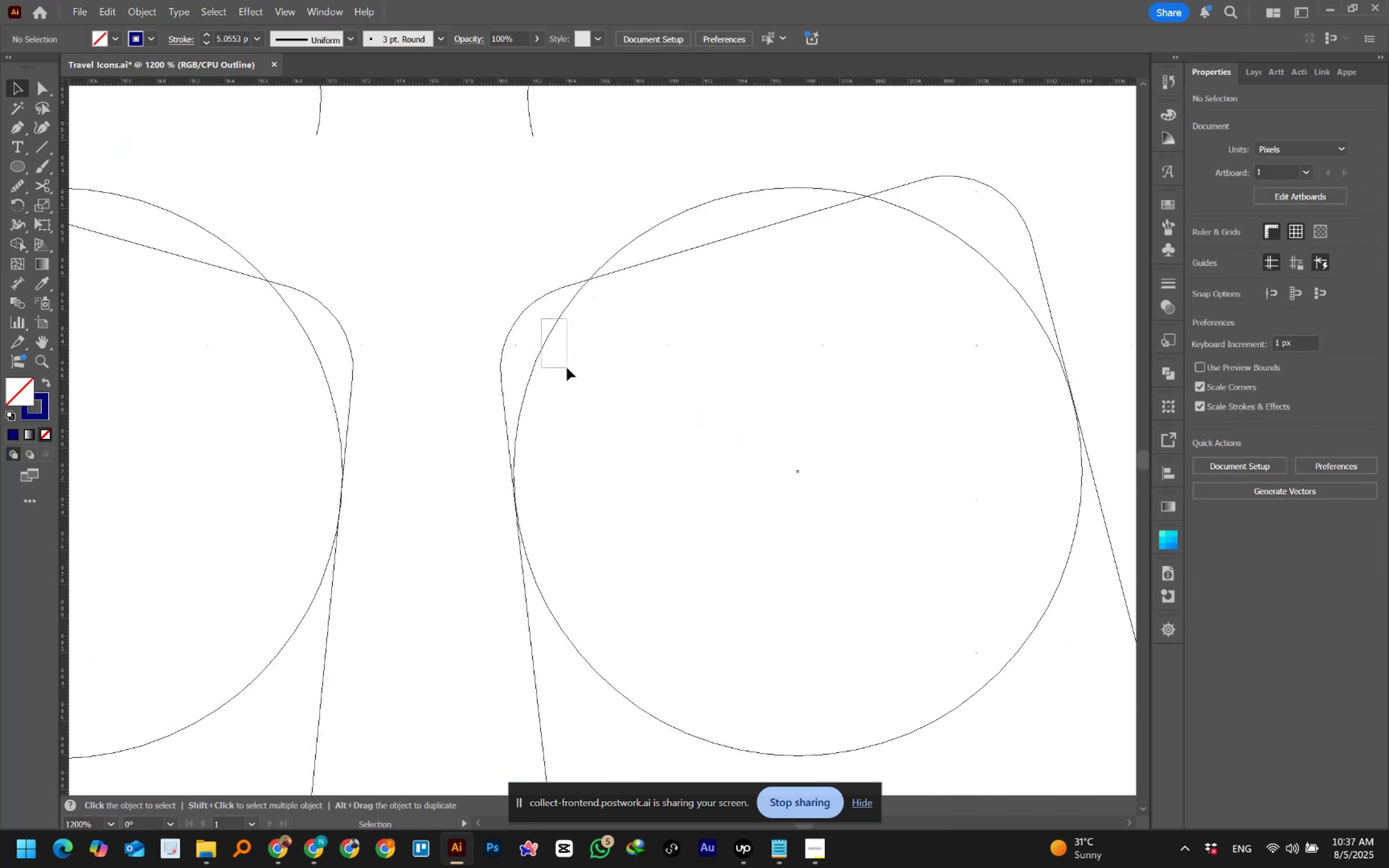 
hold_key(key=AltLeft, duration=0.42)
scroll: coordinate [523, 495], scroll_direction: up, amount: 1.0
 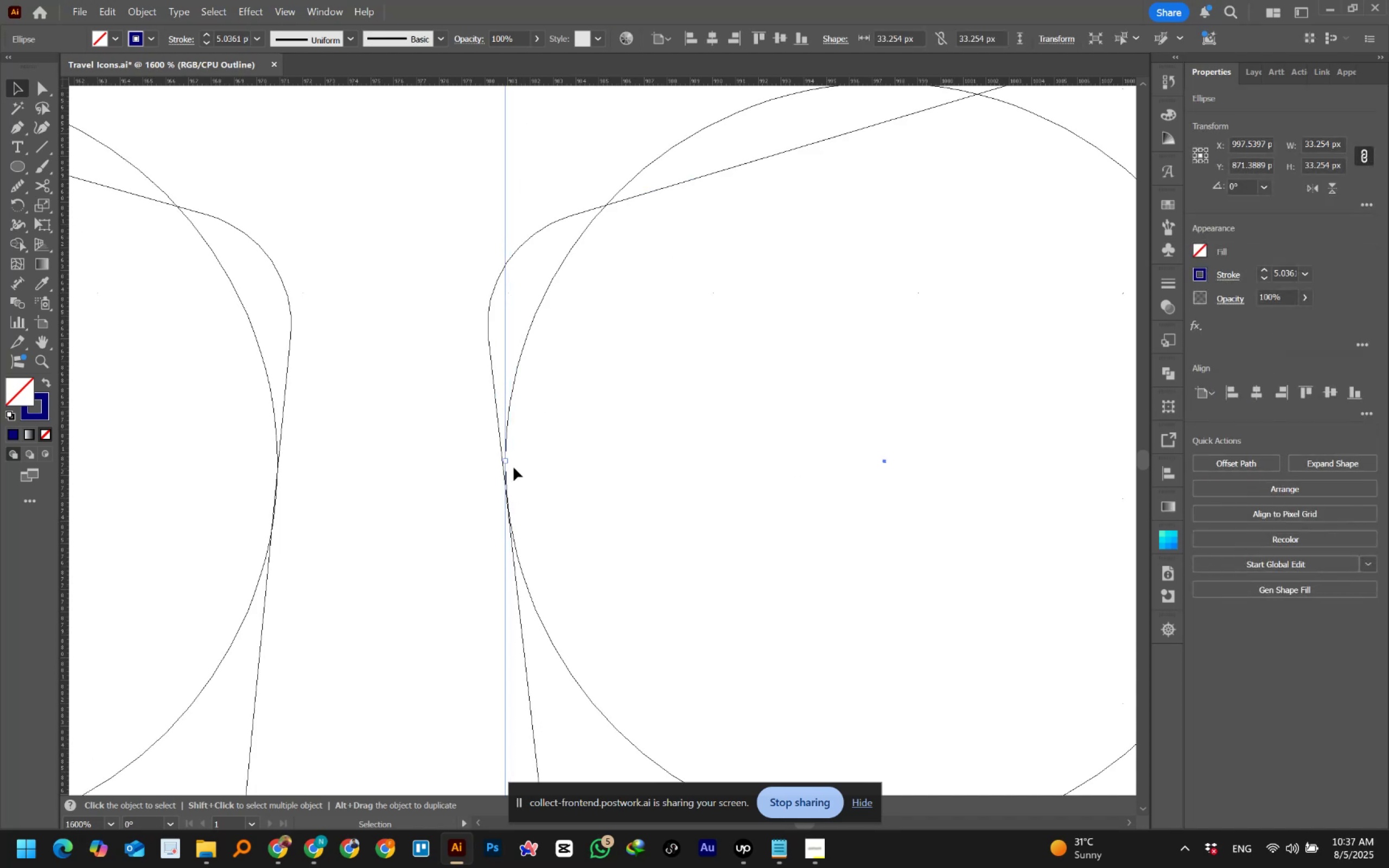 
hold_key(key=AltLeft, duration=0.4)
scroll: coordinate [501, 470], scroll_direction: up, amount: 2.0
 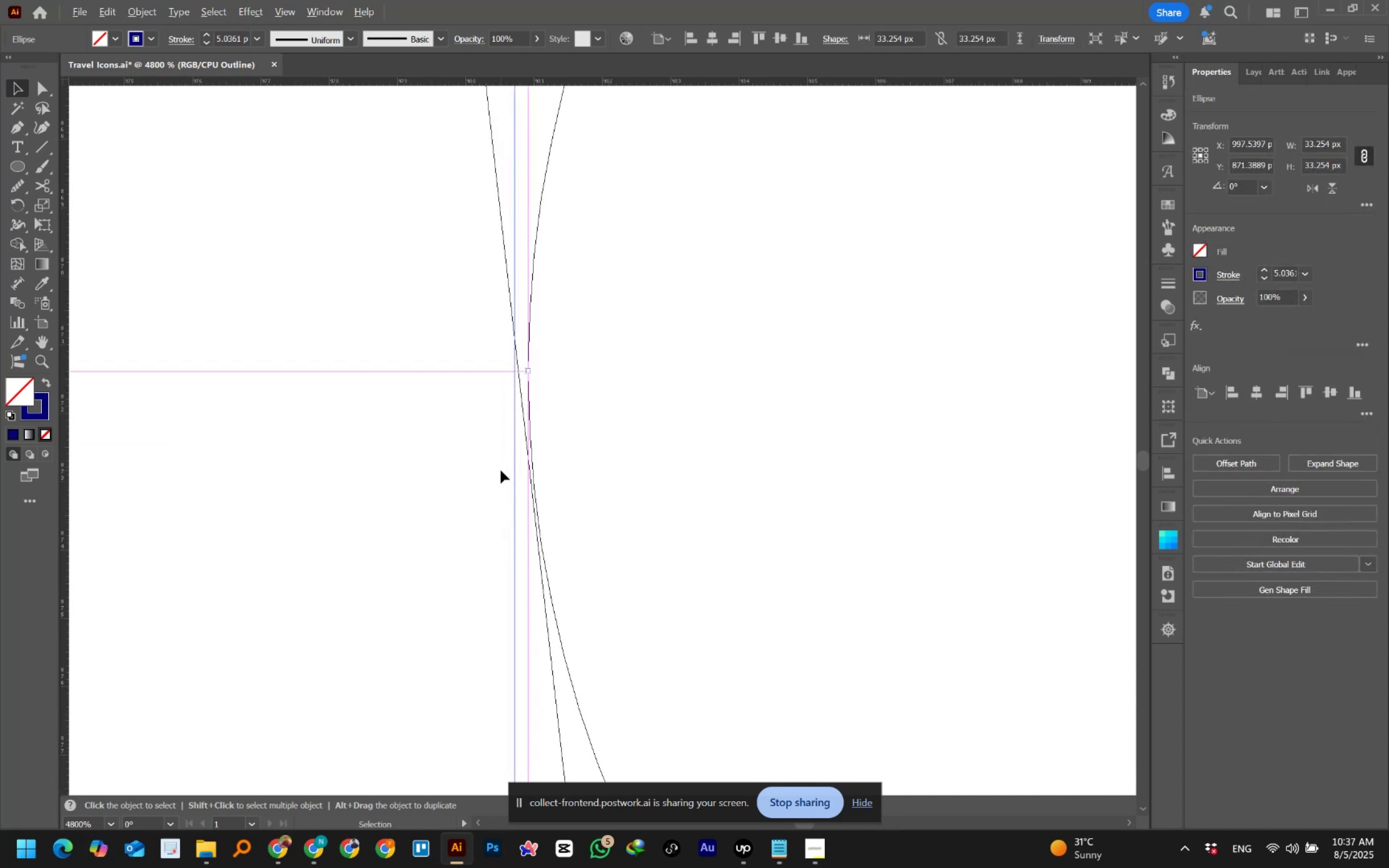 
hold_key(key=ShiftLeft, duration=1.5)
 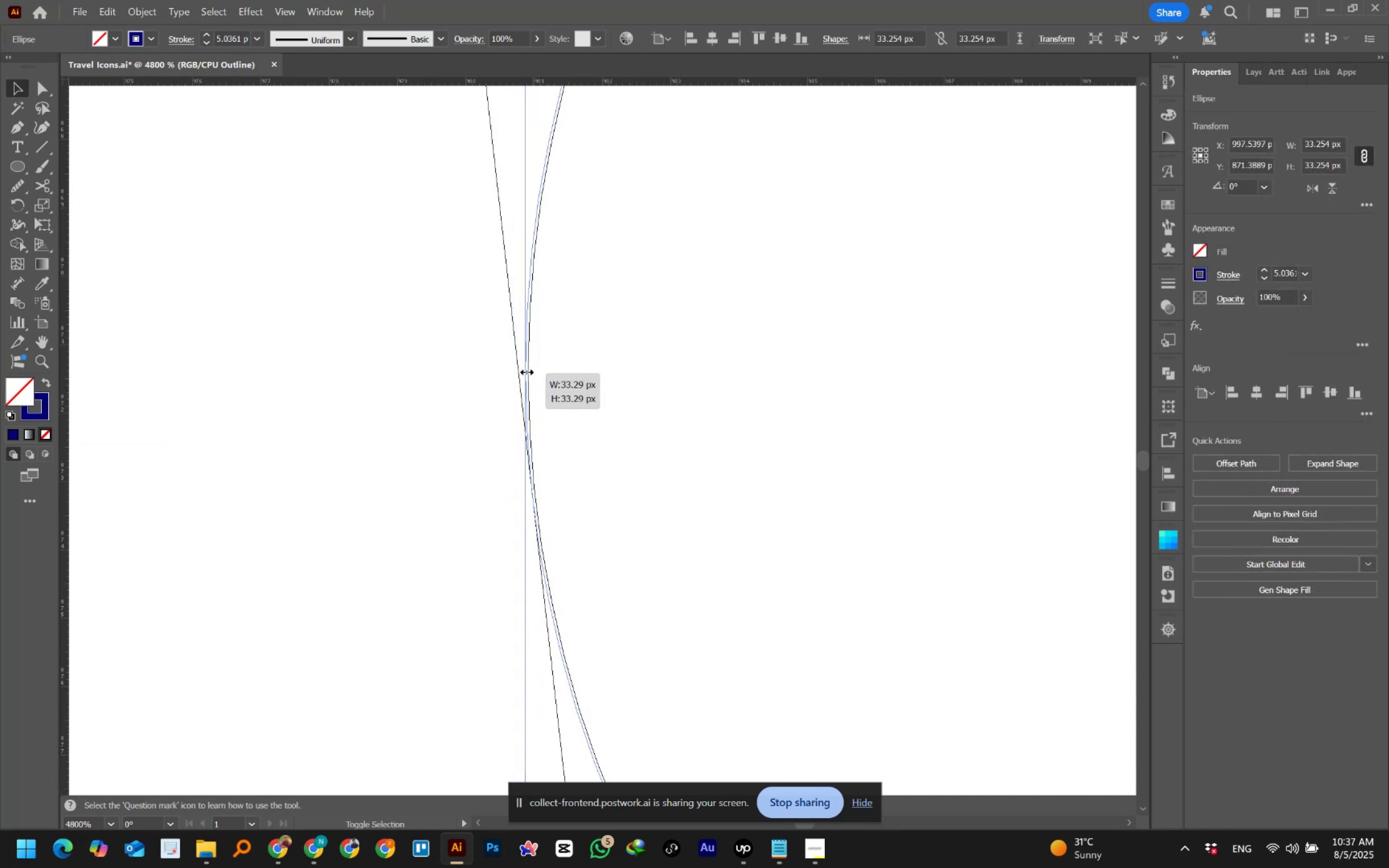 
hold_key(key=ShiftLeft, duration=1.51)
 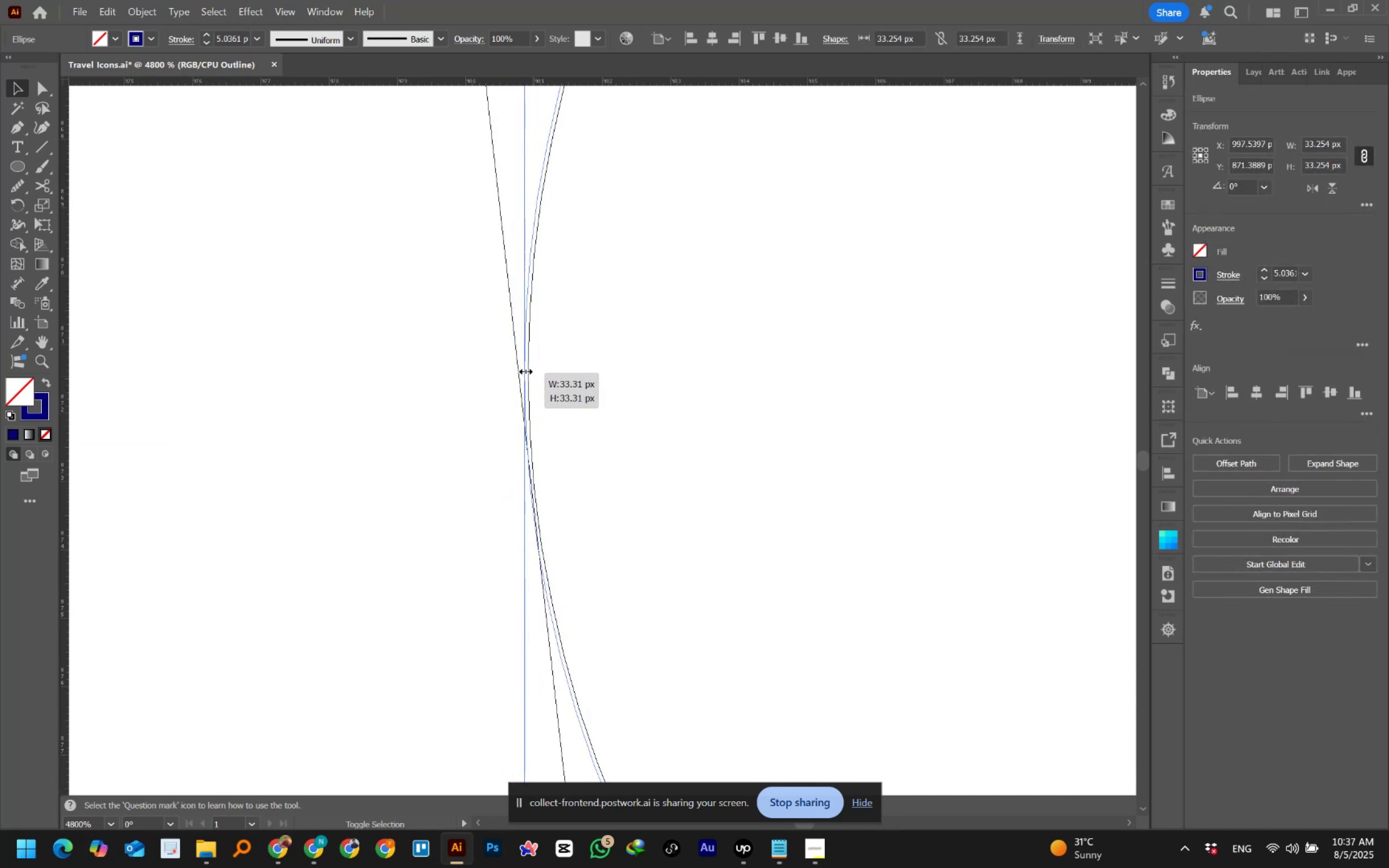 
hold_key(key=ShiftLeft, duration=0.94)
 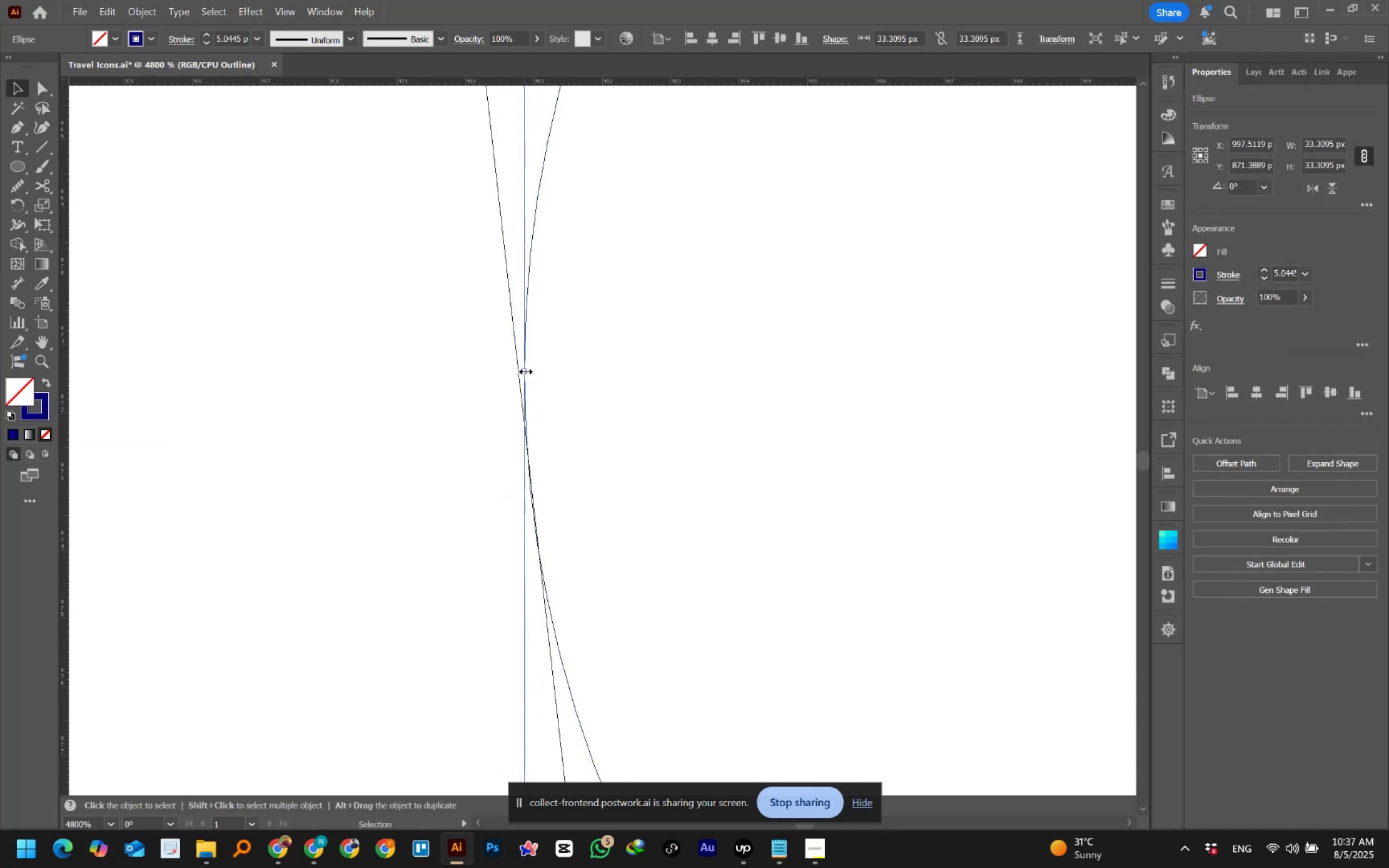 
hold_key(key=AltLeft, duration=0.86)
scroll: coordinate [524, 370], scroll_direction: down, amount: 2.0
 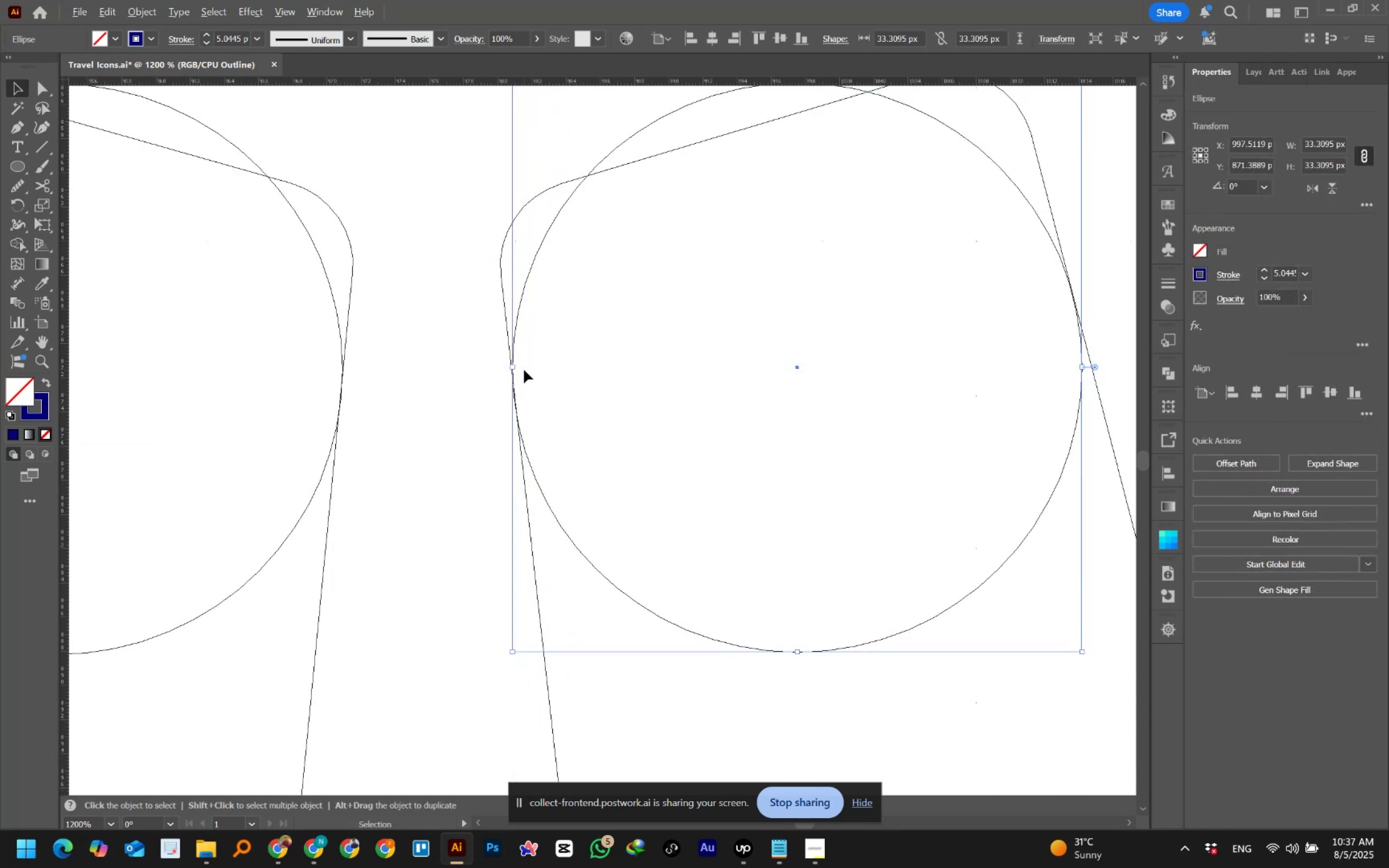 
hold_key(key=Space, duration=0.69)
 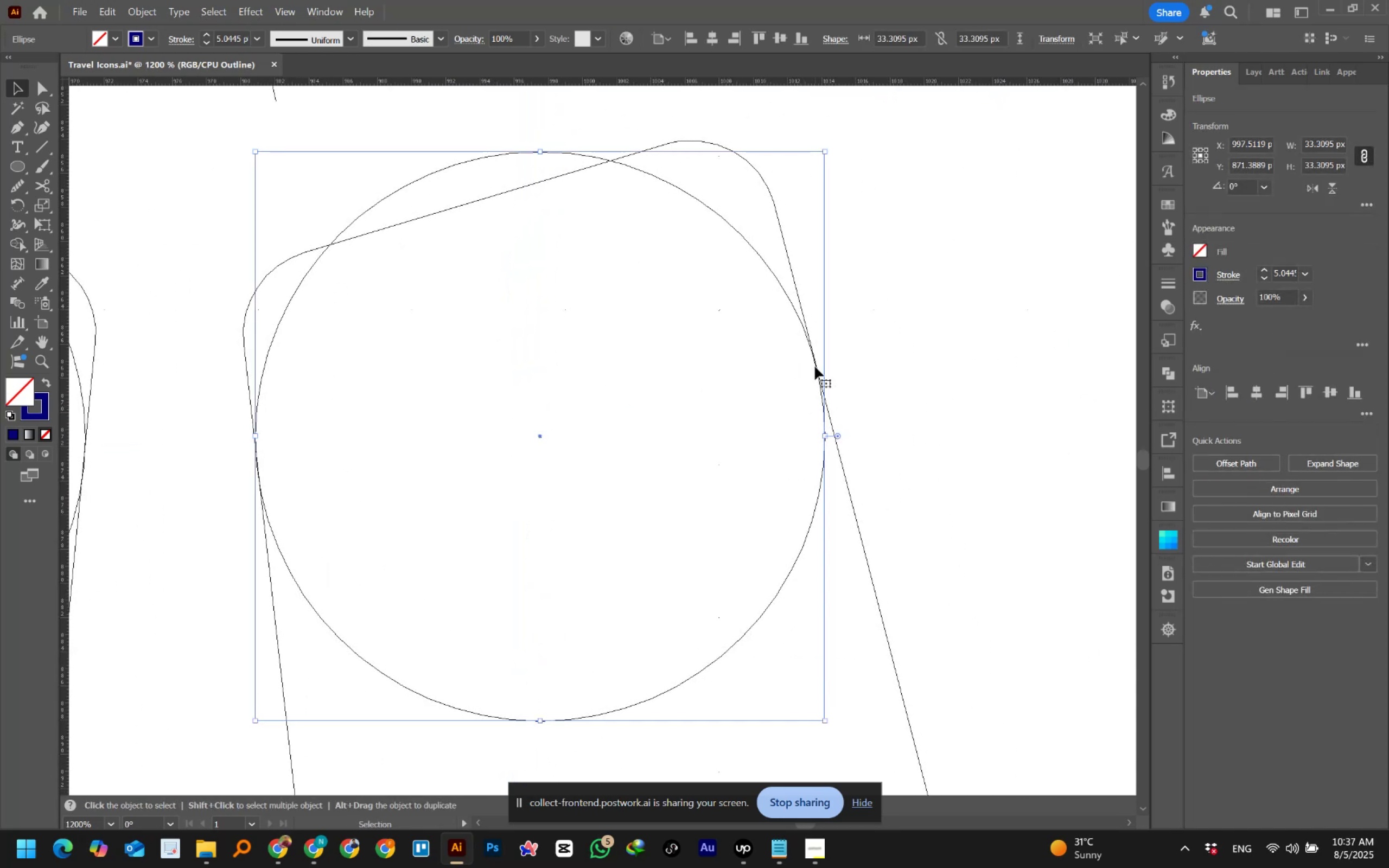 
hold_key(key=AltLeft, duration=0.46)
scroll: coordinate [816, 356], scroll_direction: up, amount: 1.0
 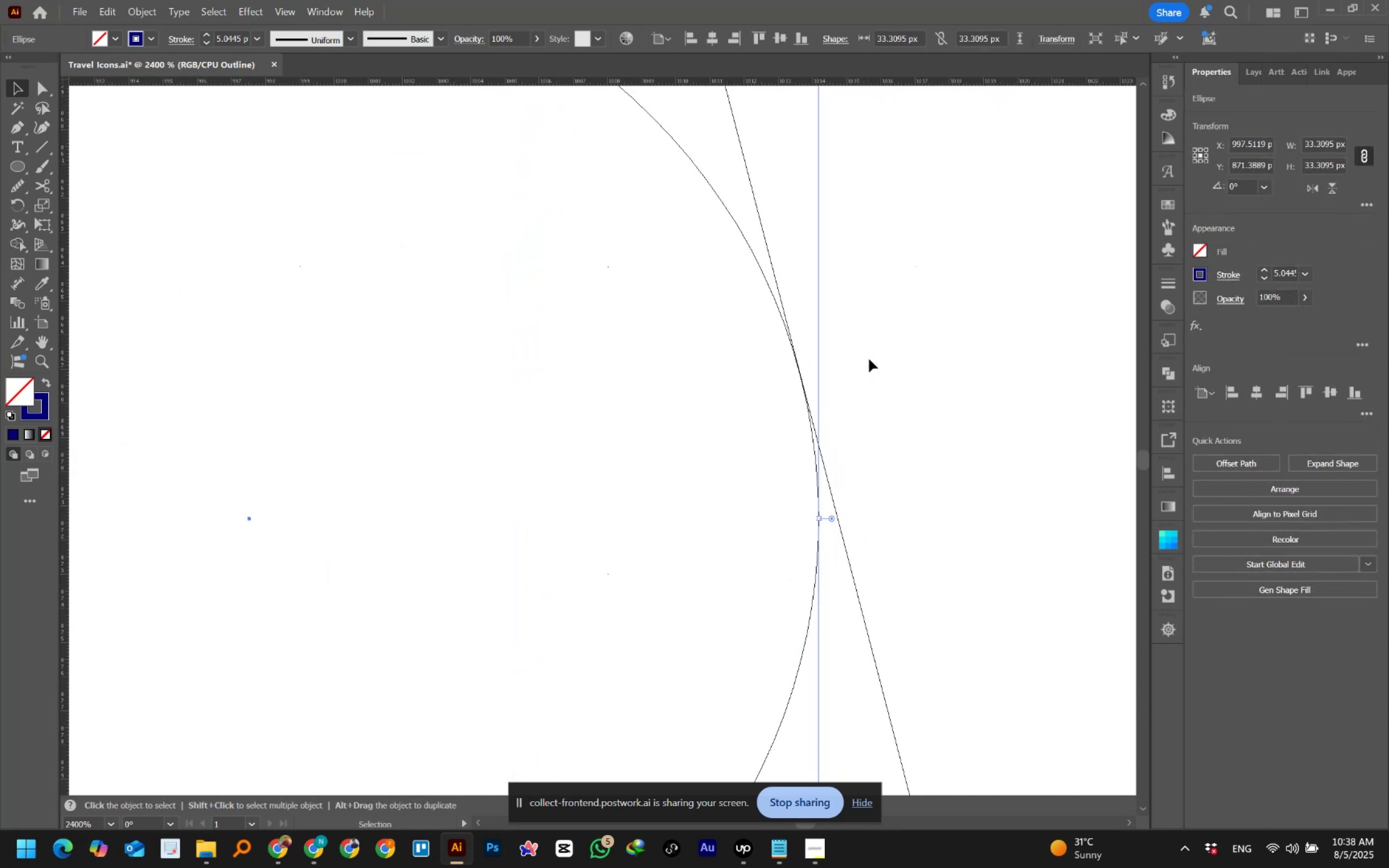 
left_click([874, 350])
 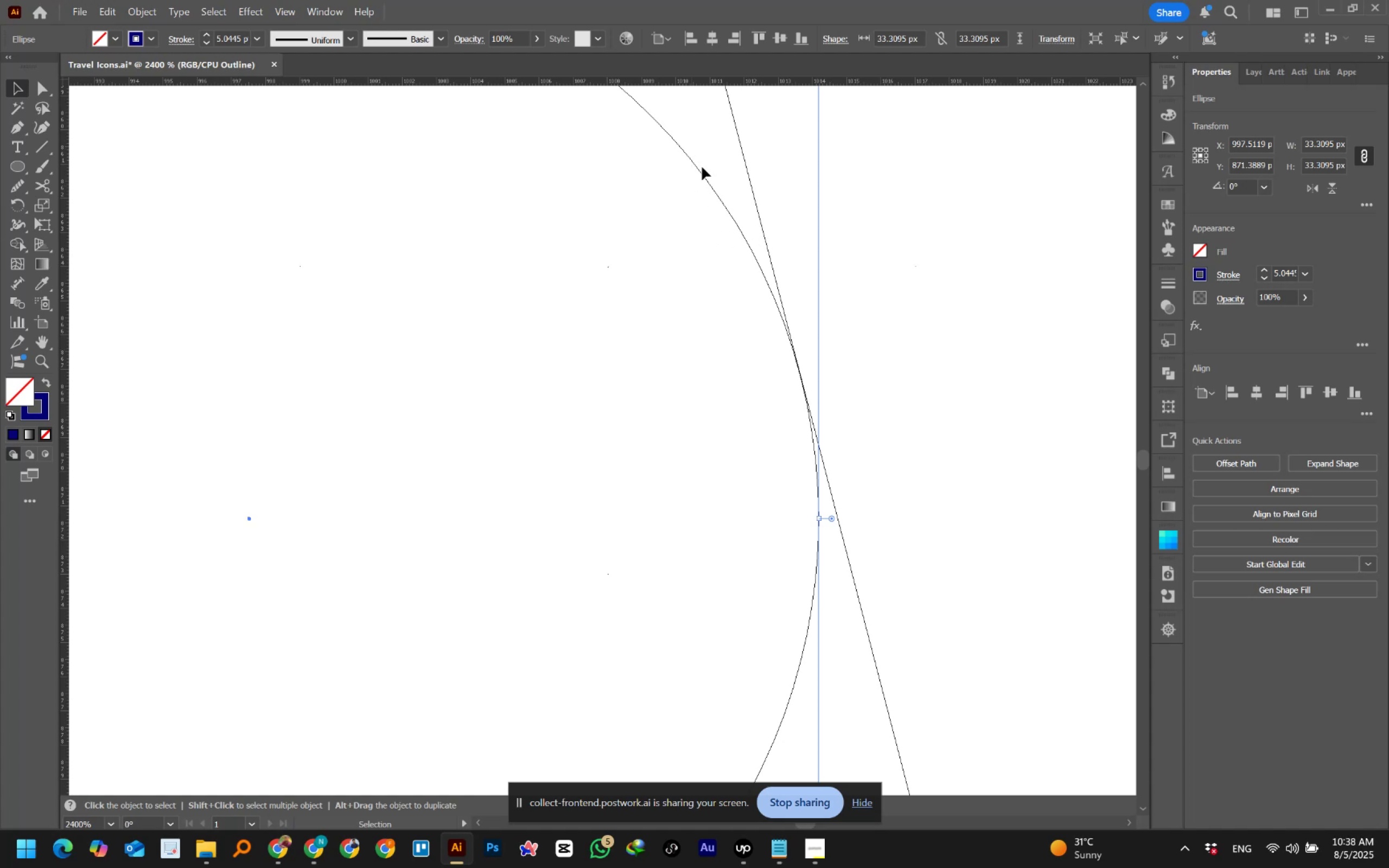 
wait(5.6)
 